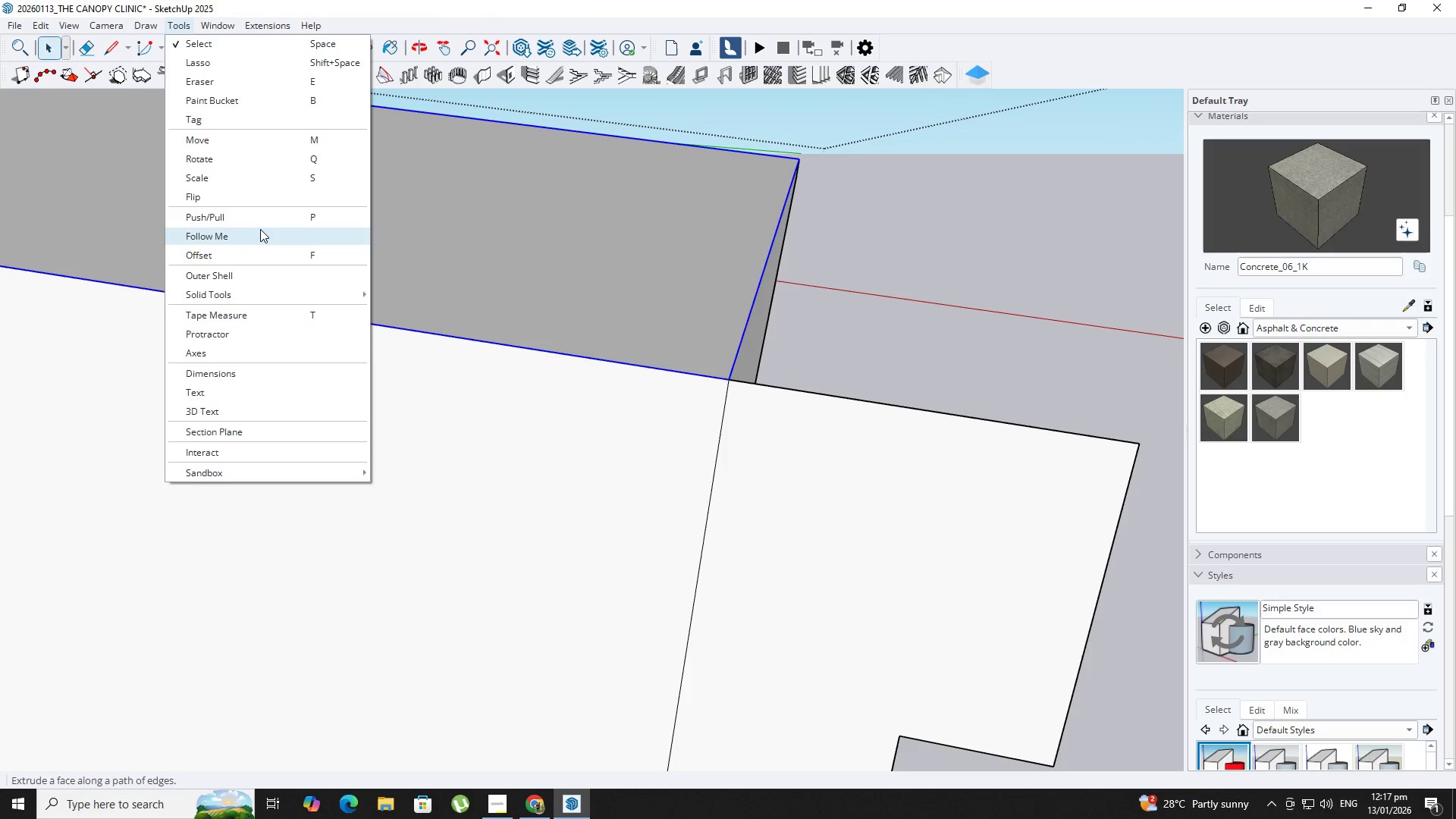 
left_click([980, 566])
 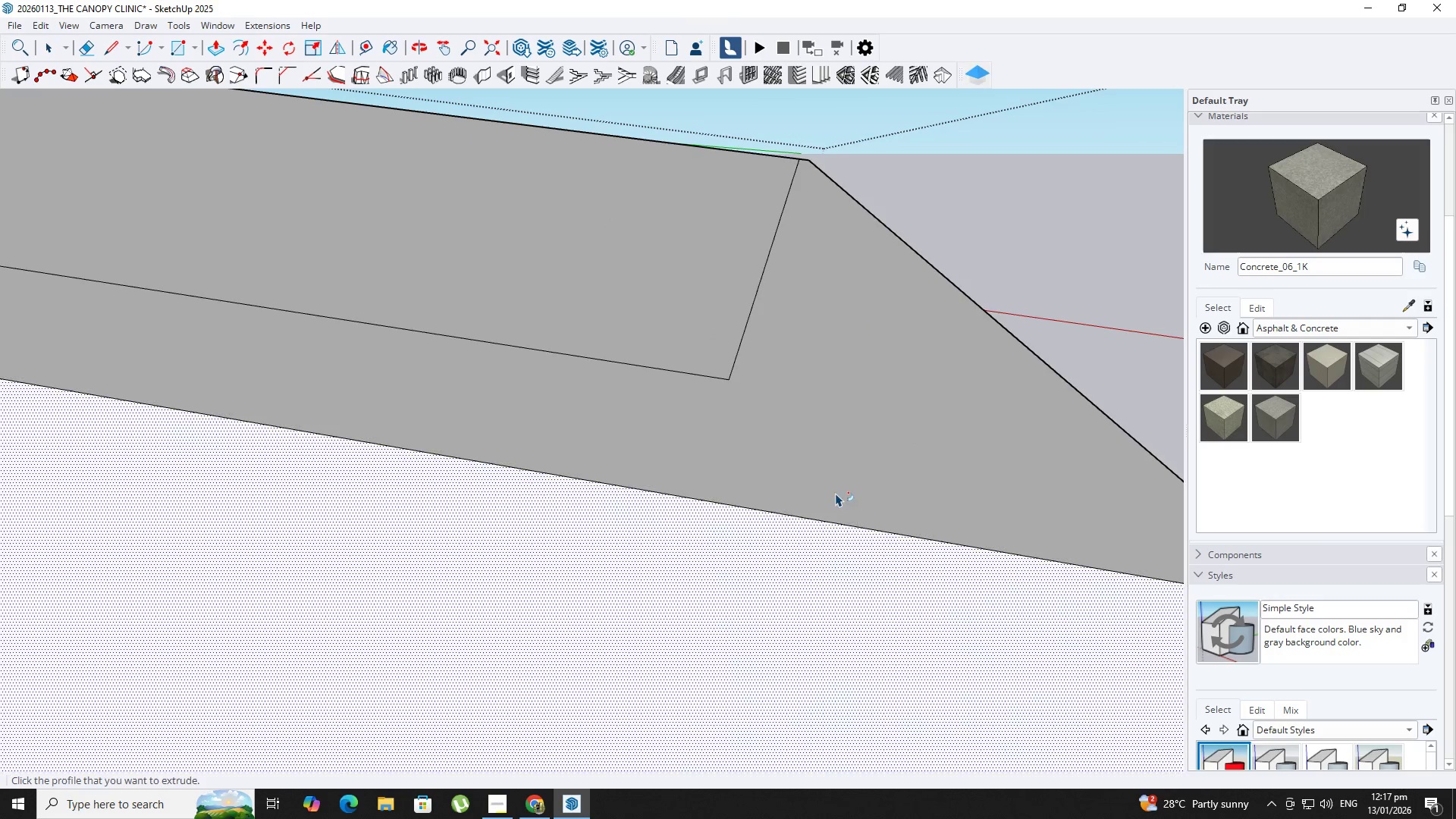 
key(Space)
 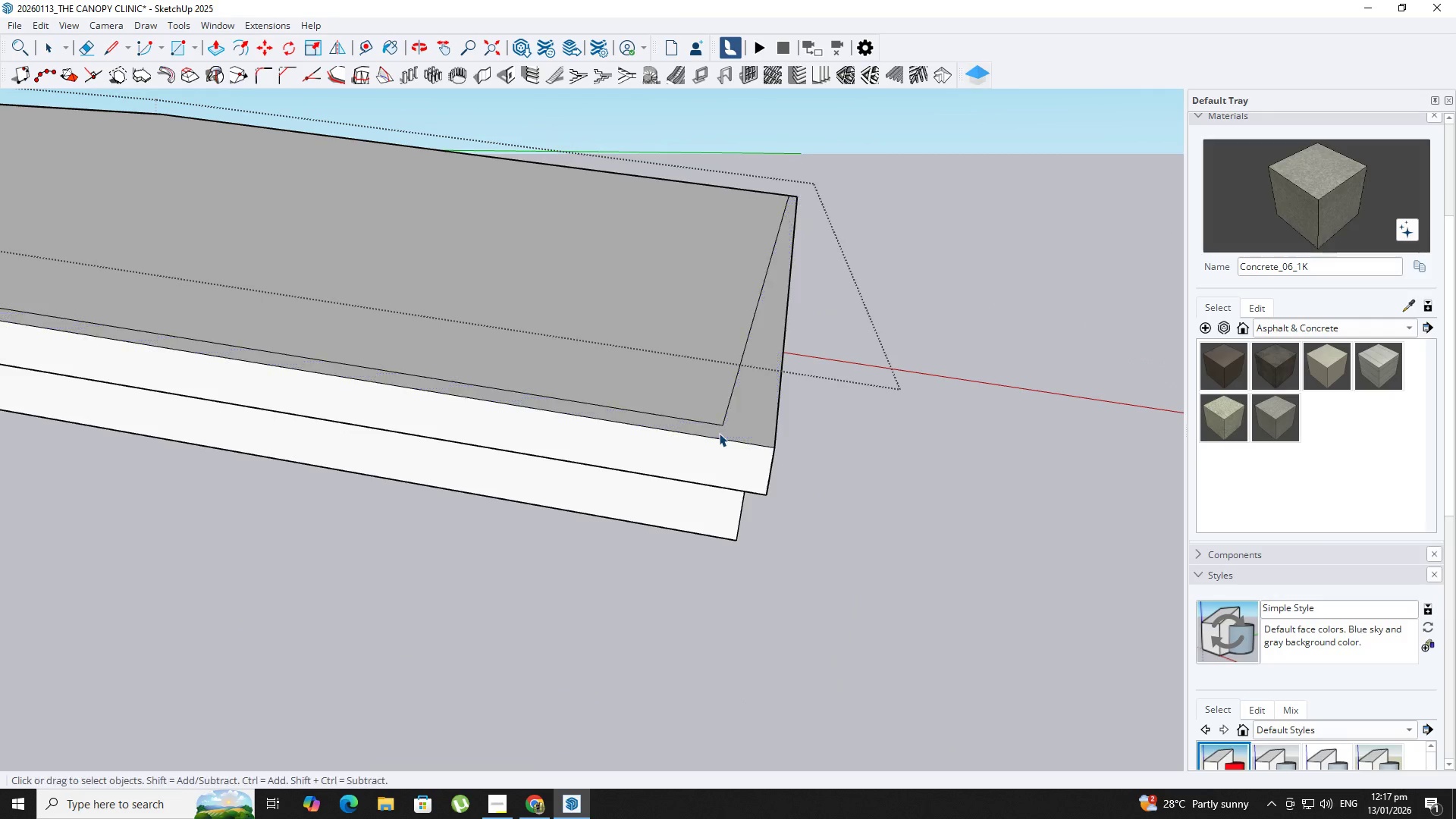 
key(Escape)
 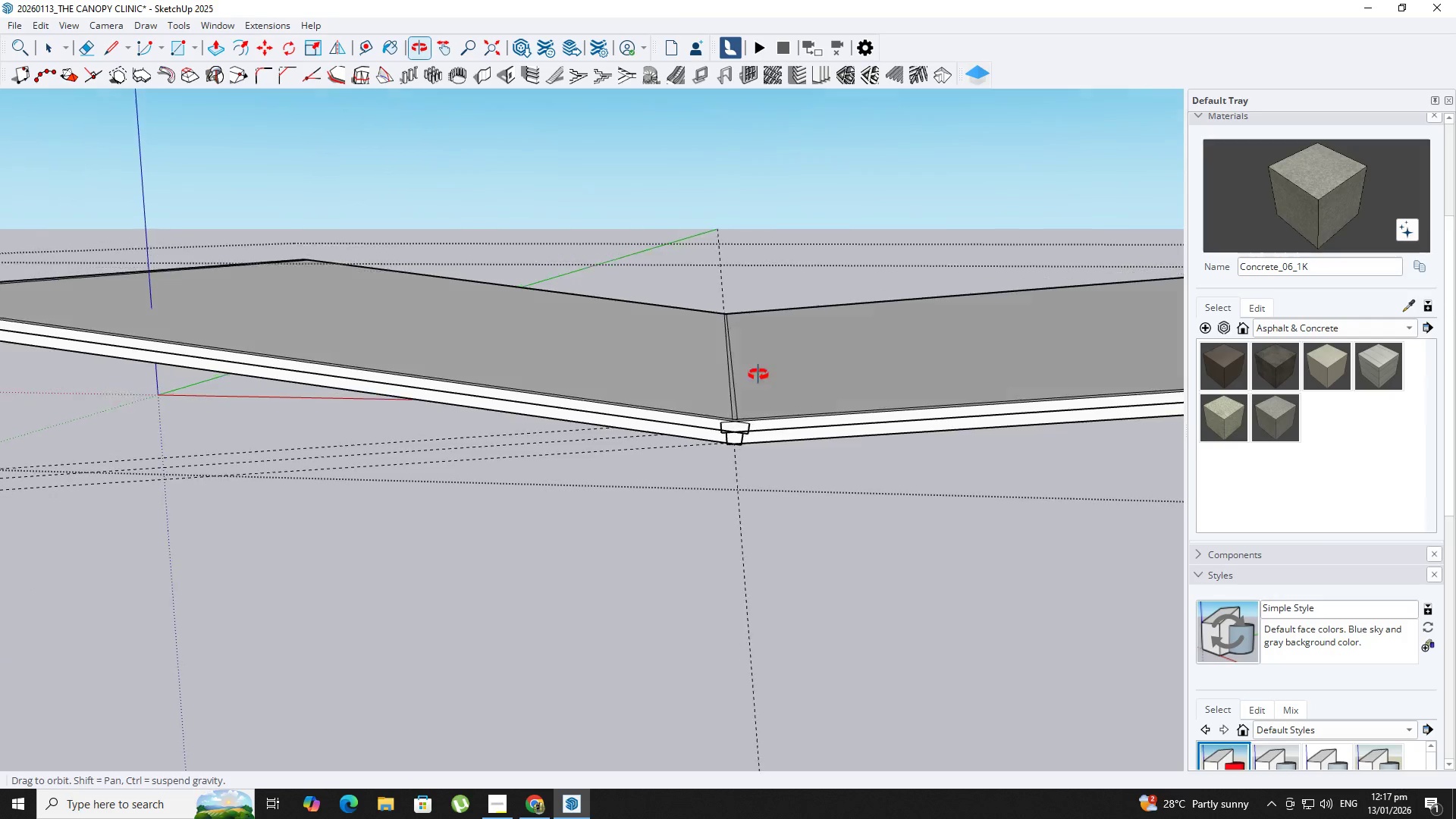 
scroll: coordinate [764, 410], scroll_direction: down, amount: 39.0
 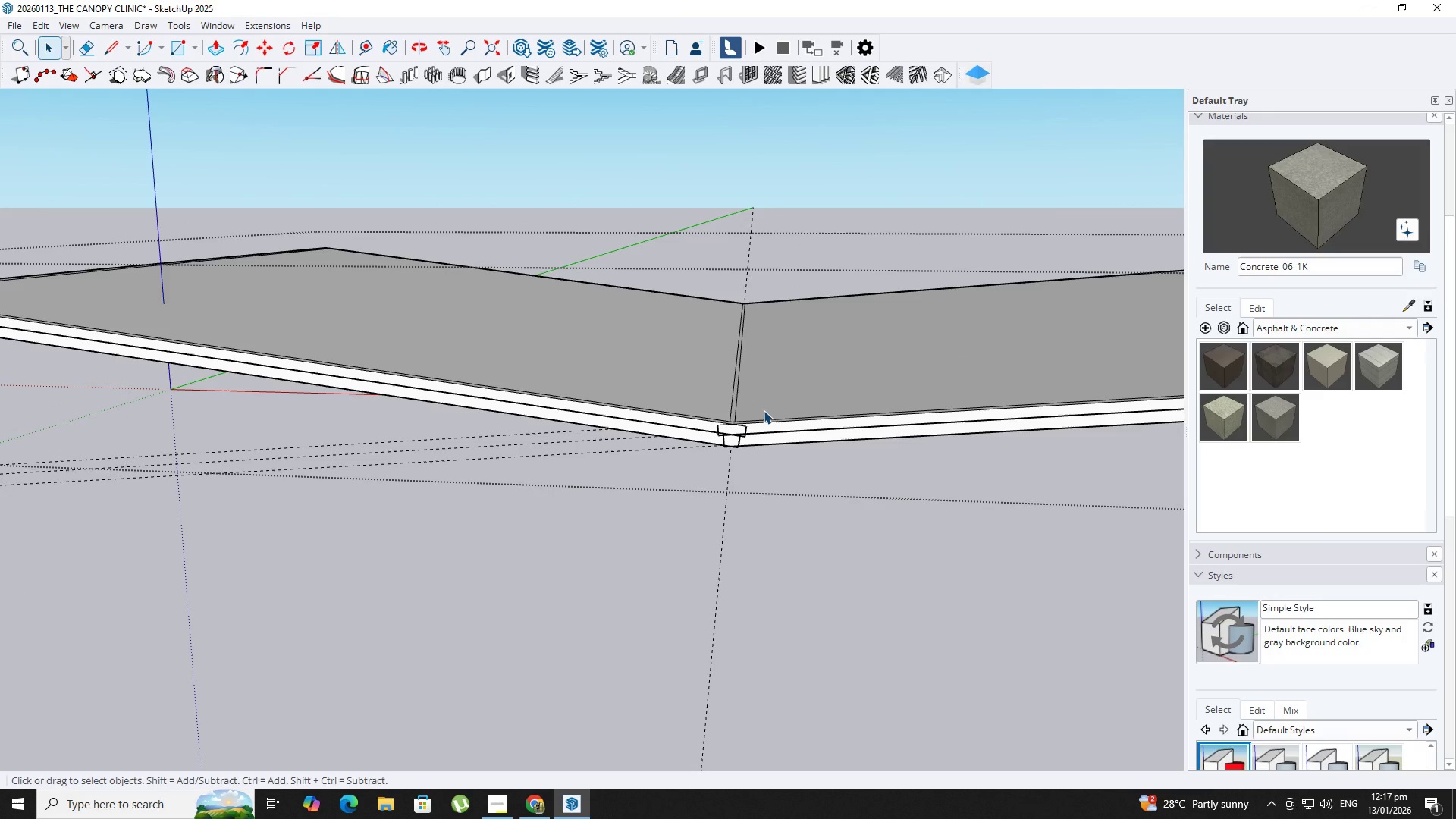 
key(Space)
 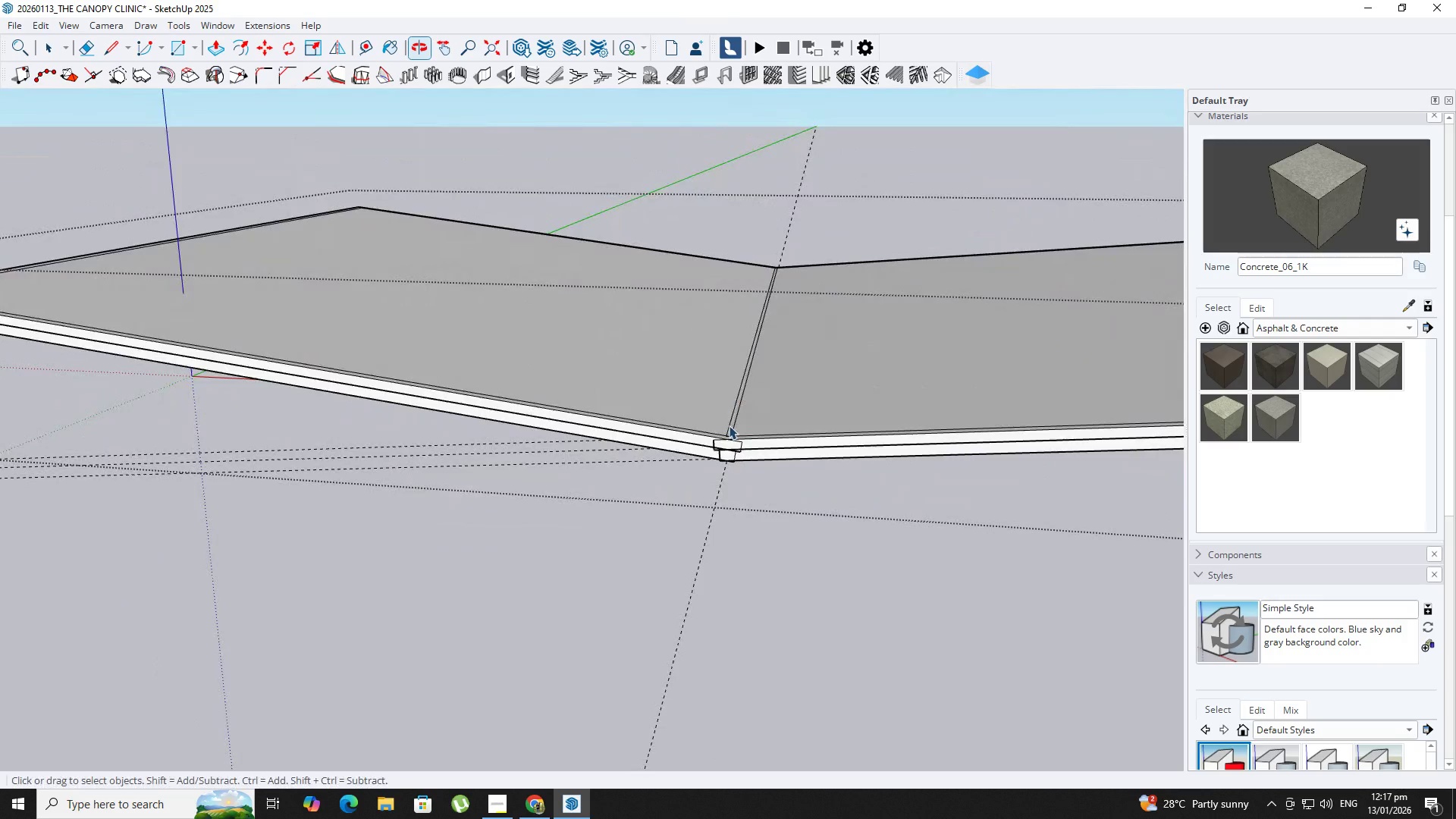 
left_click([720, 422])
 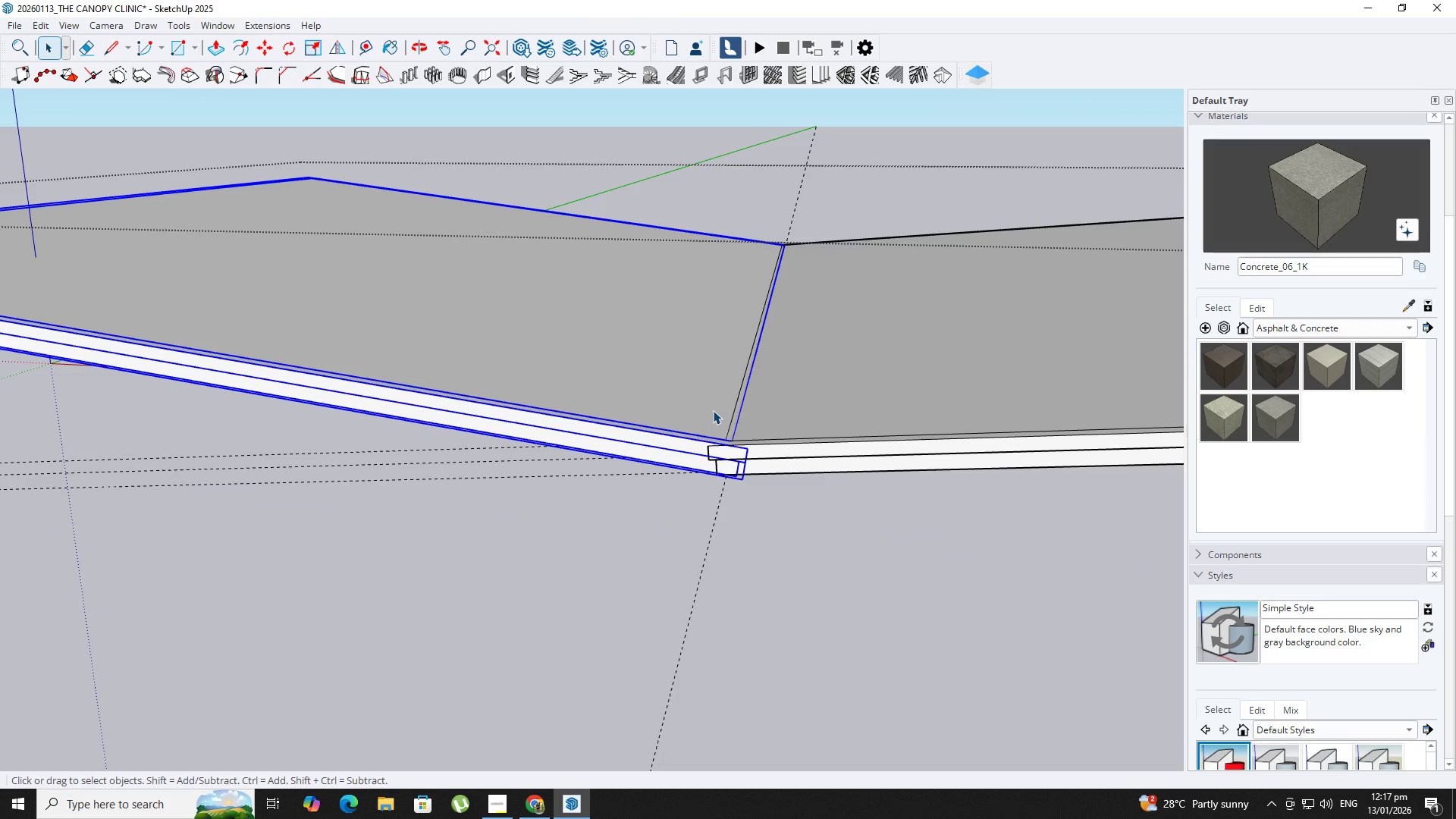 
scroll: coordinate [727, 425], scroll_direction: up, amount: 3.0
 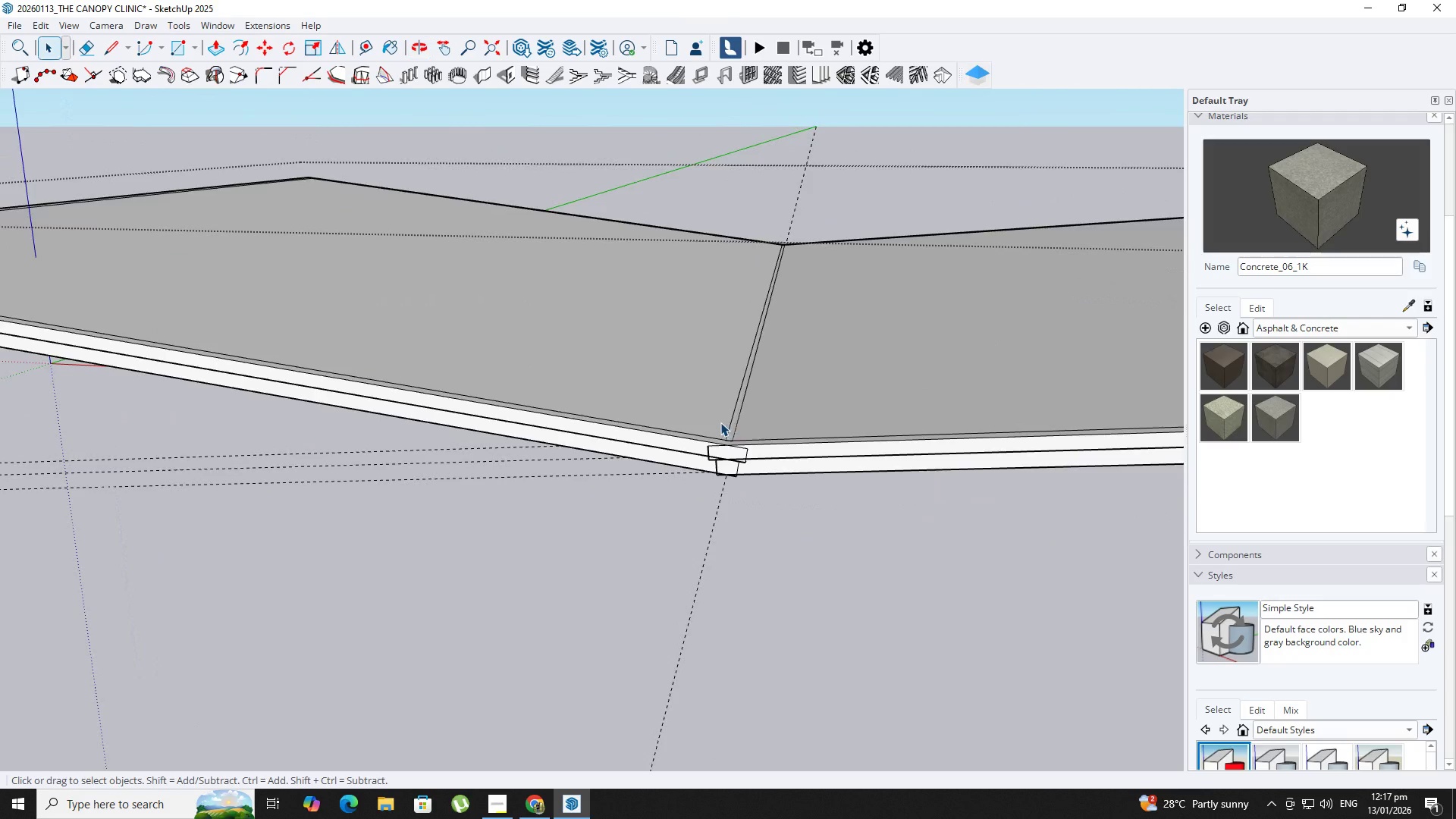 
double_click([713, 410])
 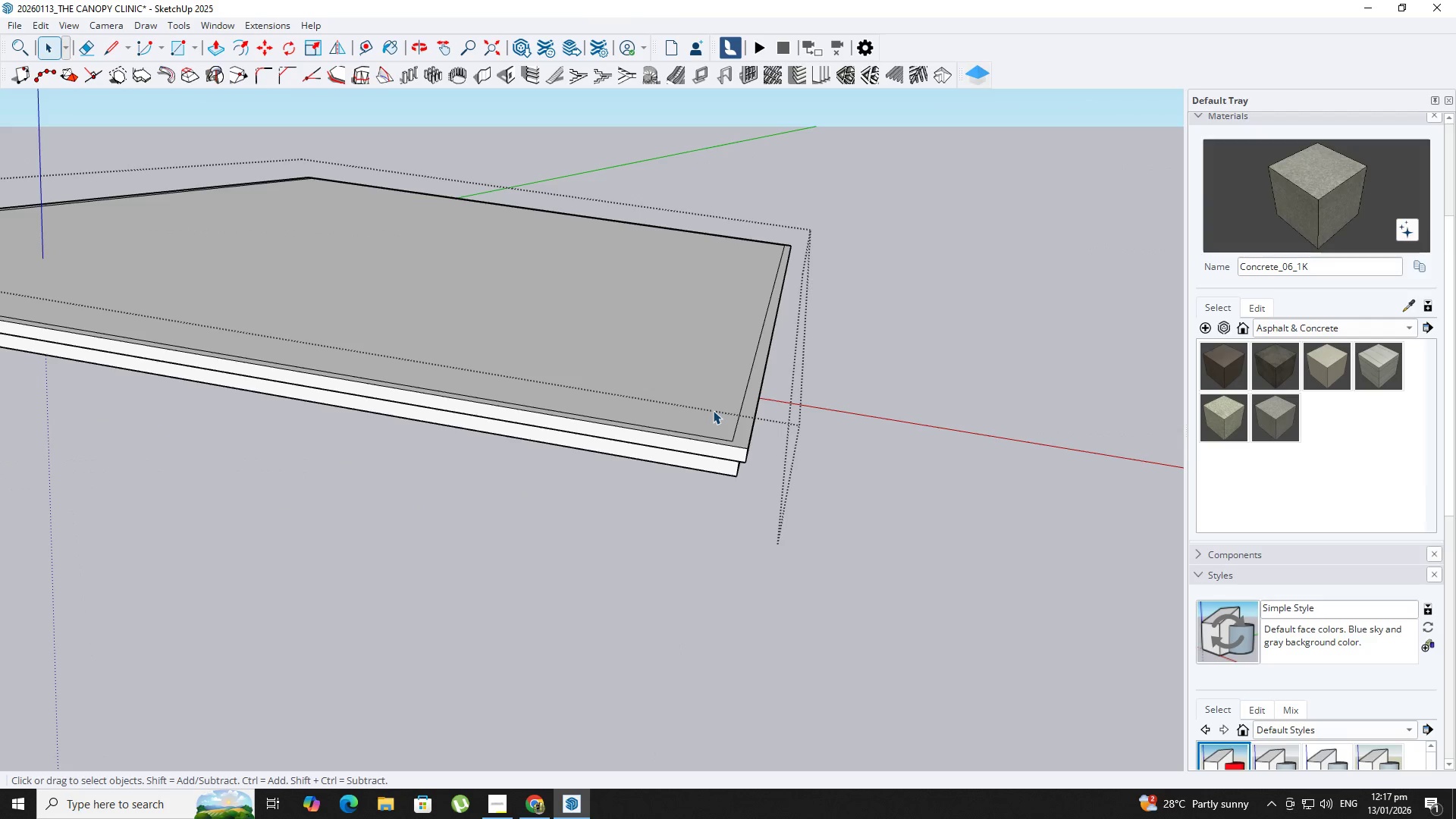 
triple_click([713, 410])
 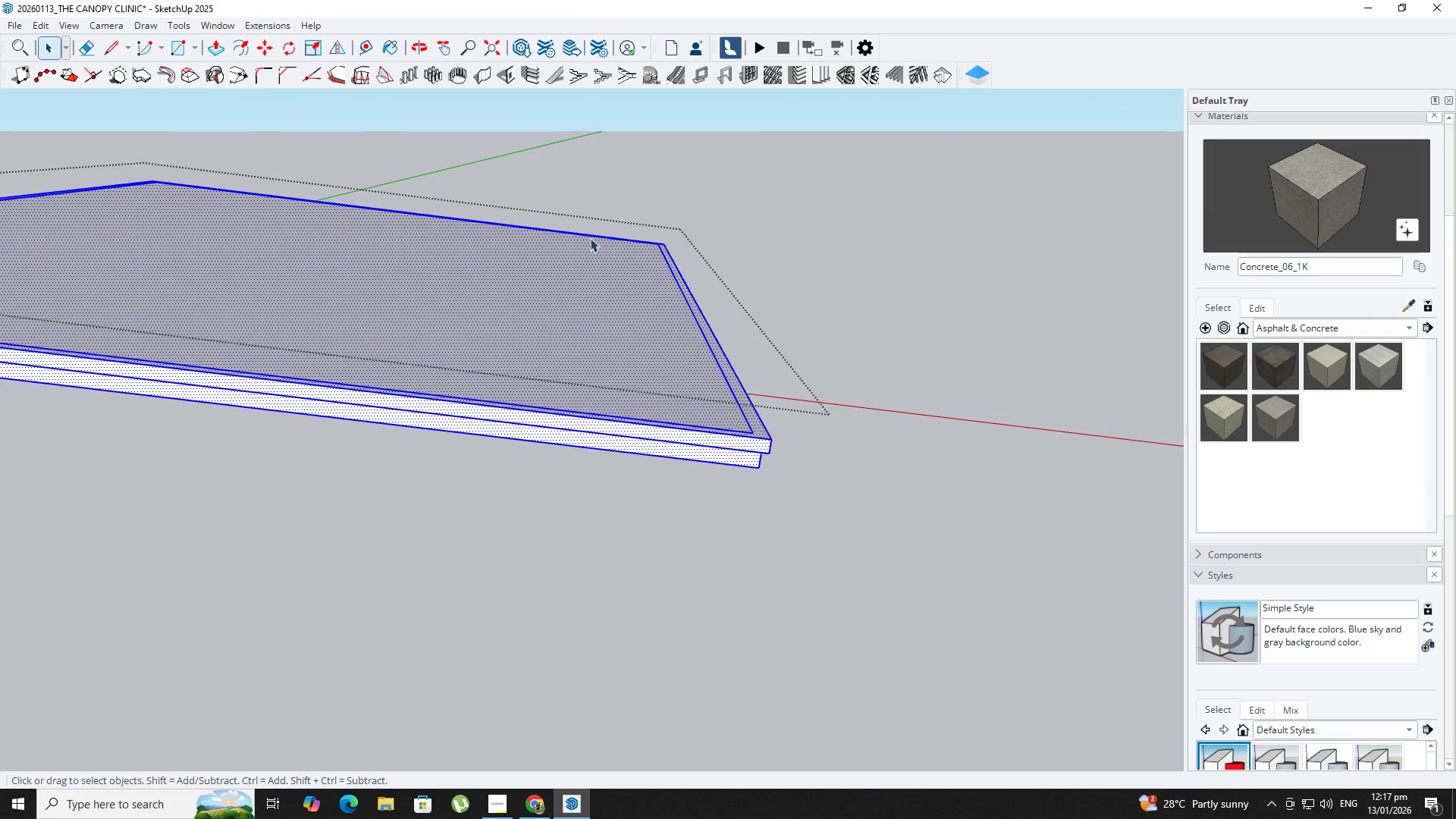 
left_click_drag(start_coordinate=[542, 170], to_coordinate=[927, 701])
 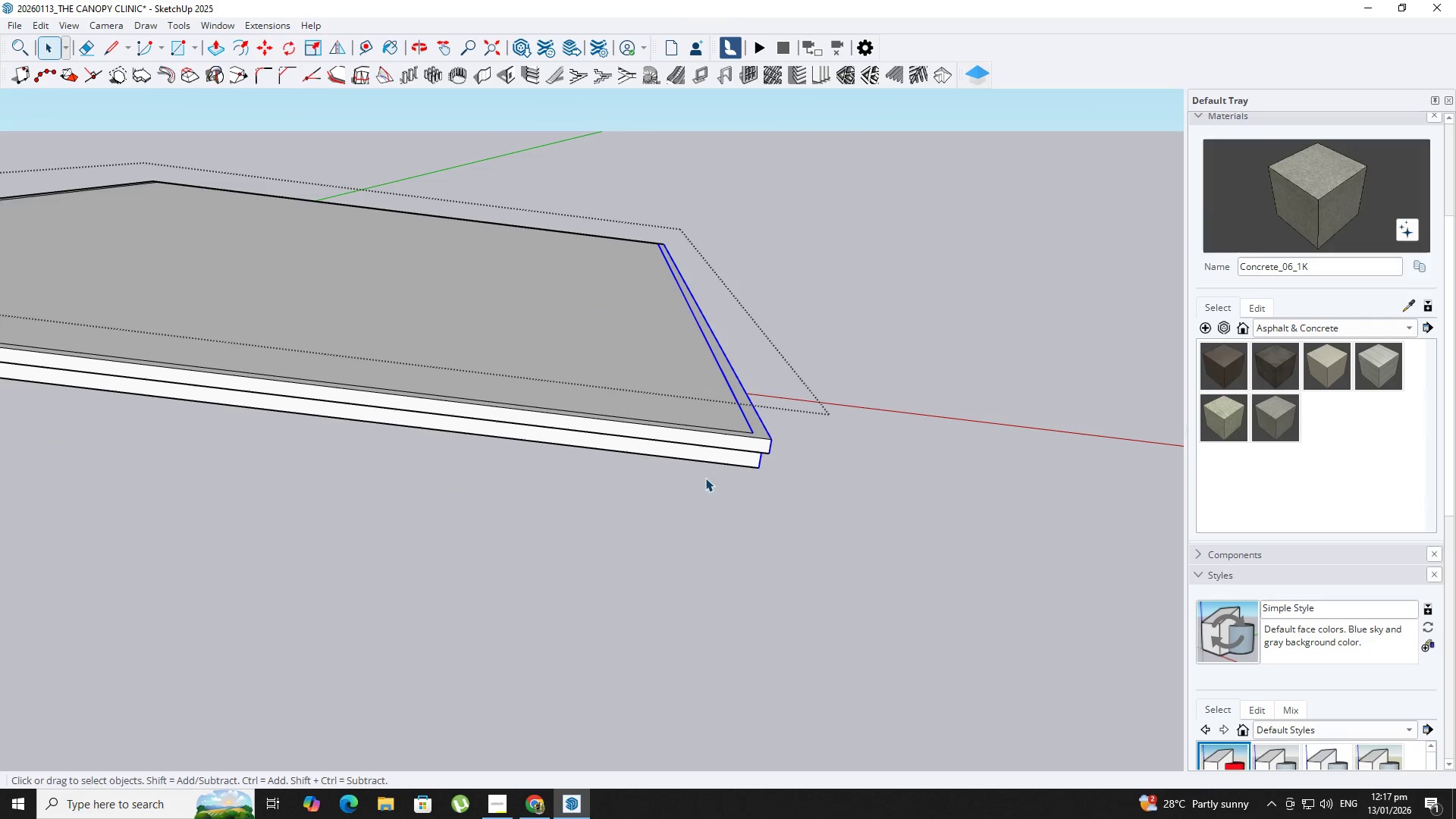 
key(M)
 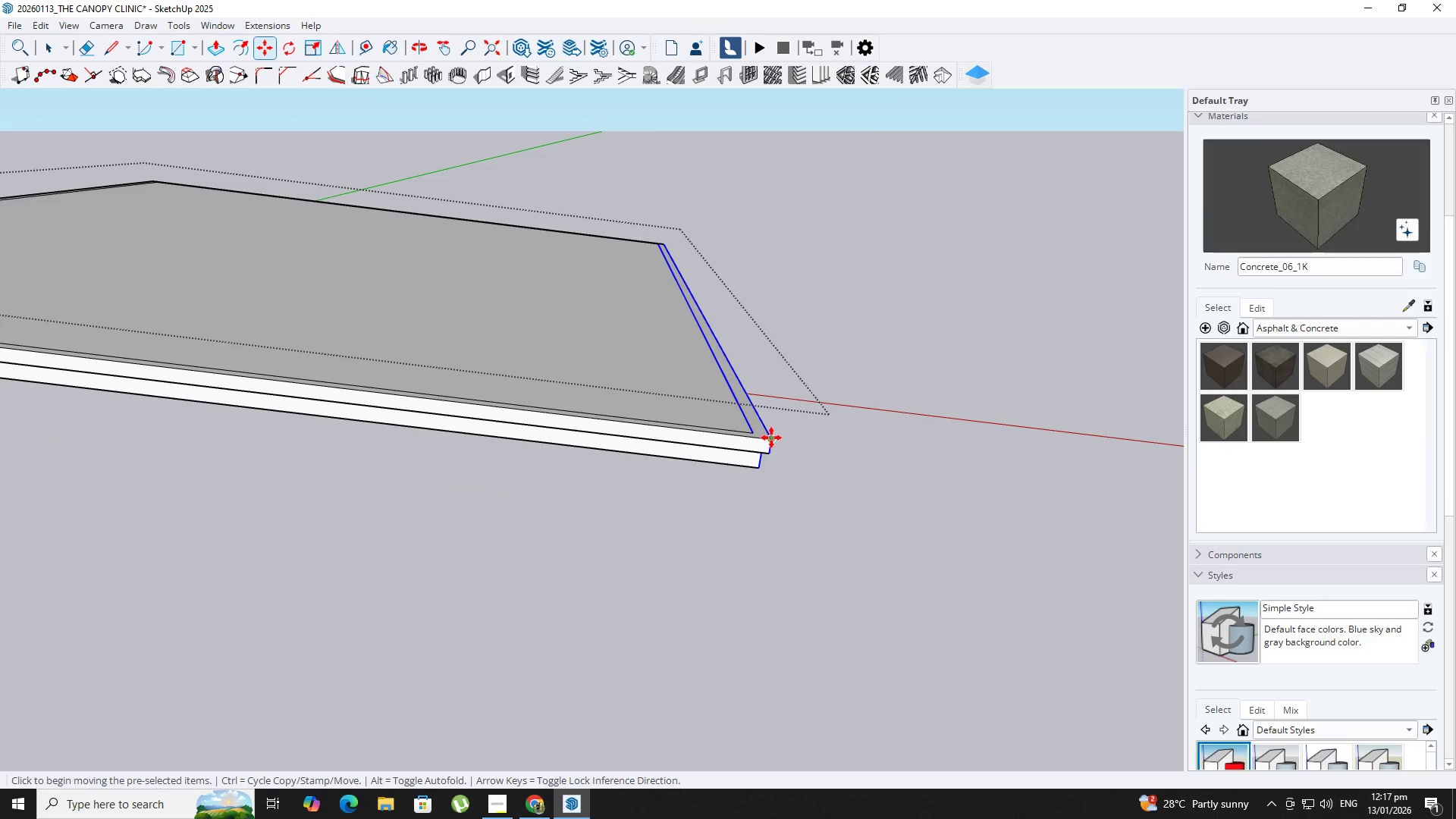 
left_click([771, 438])
 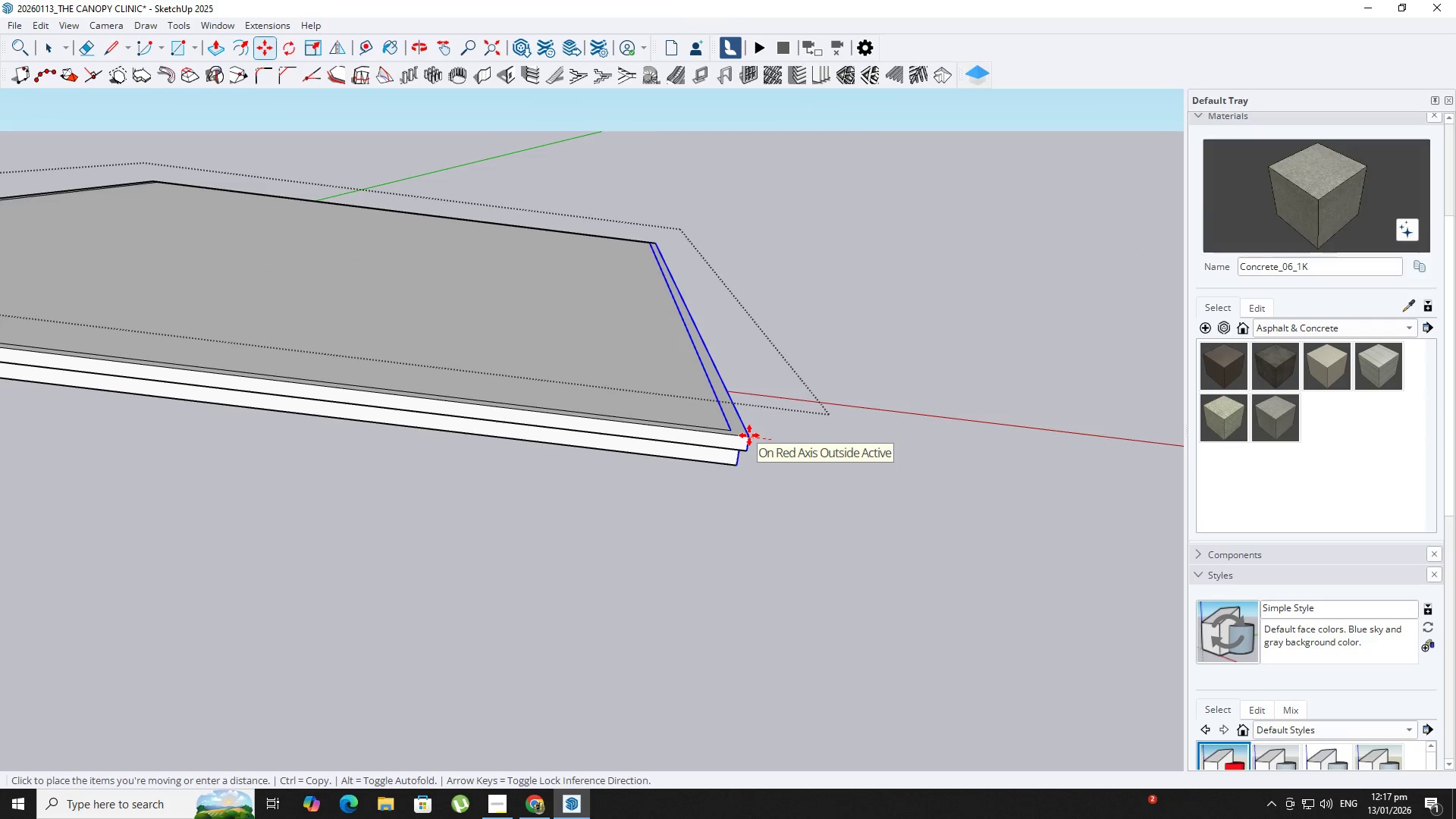 
key(NumpadDecimal)
 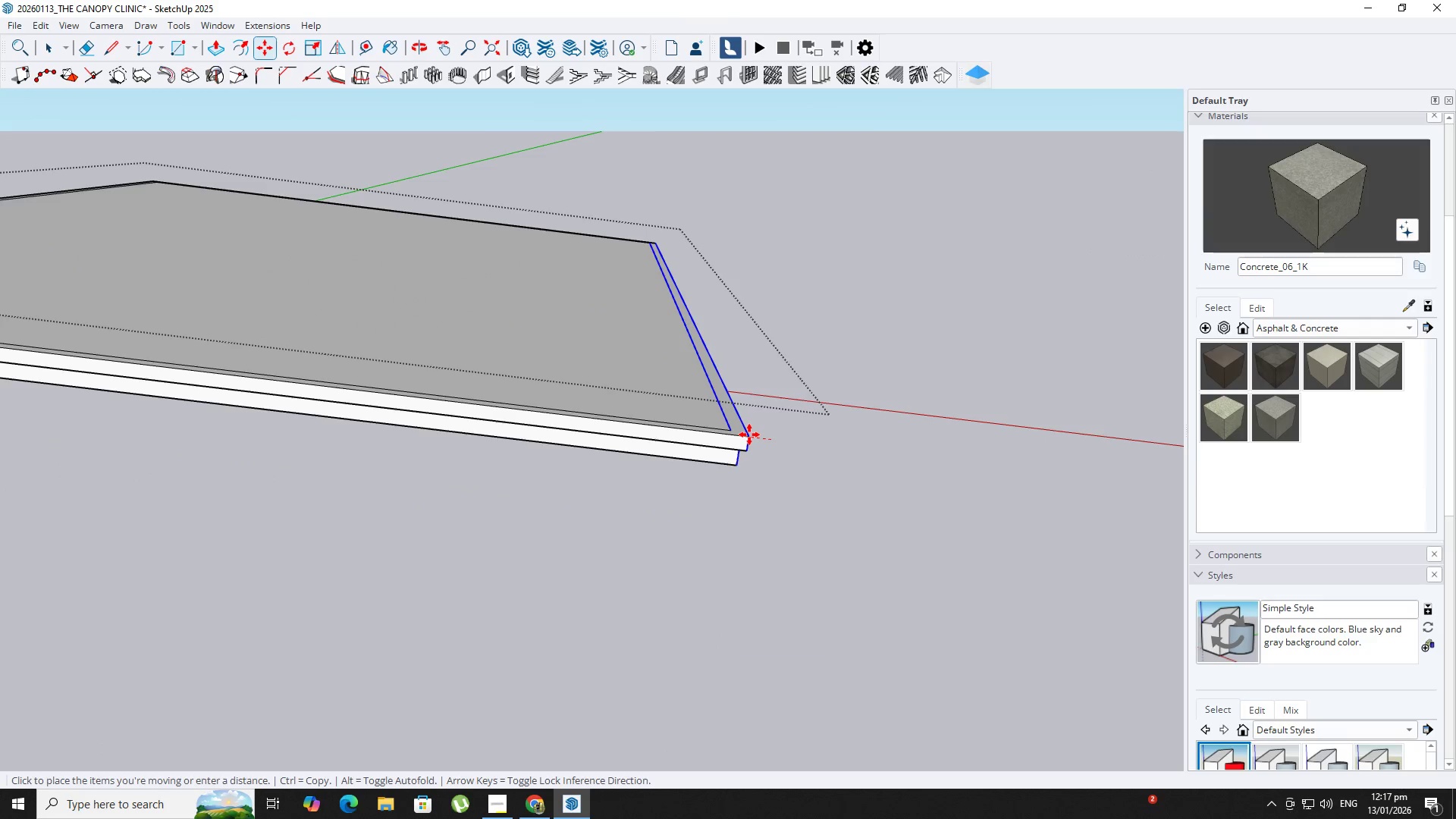 
key(Numpad2)
 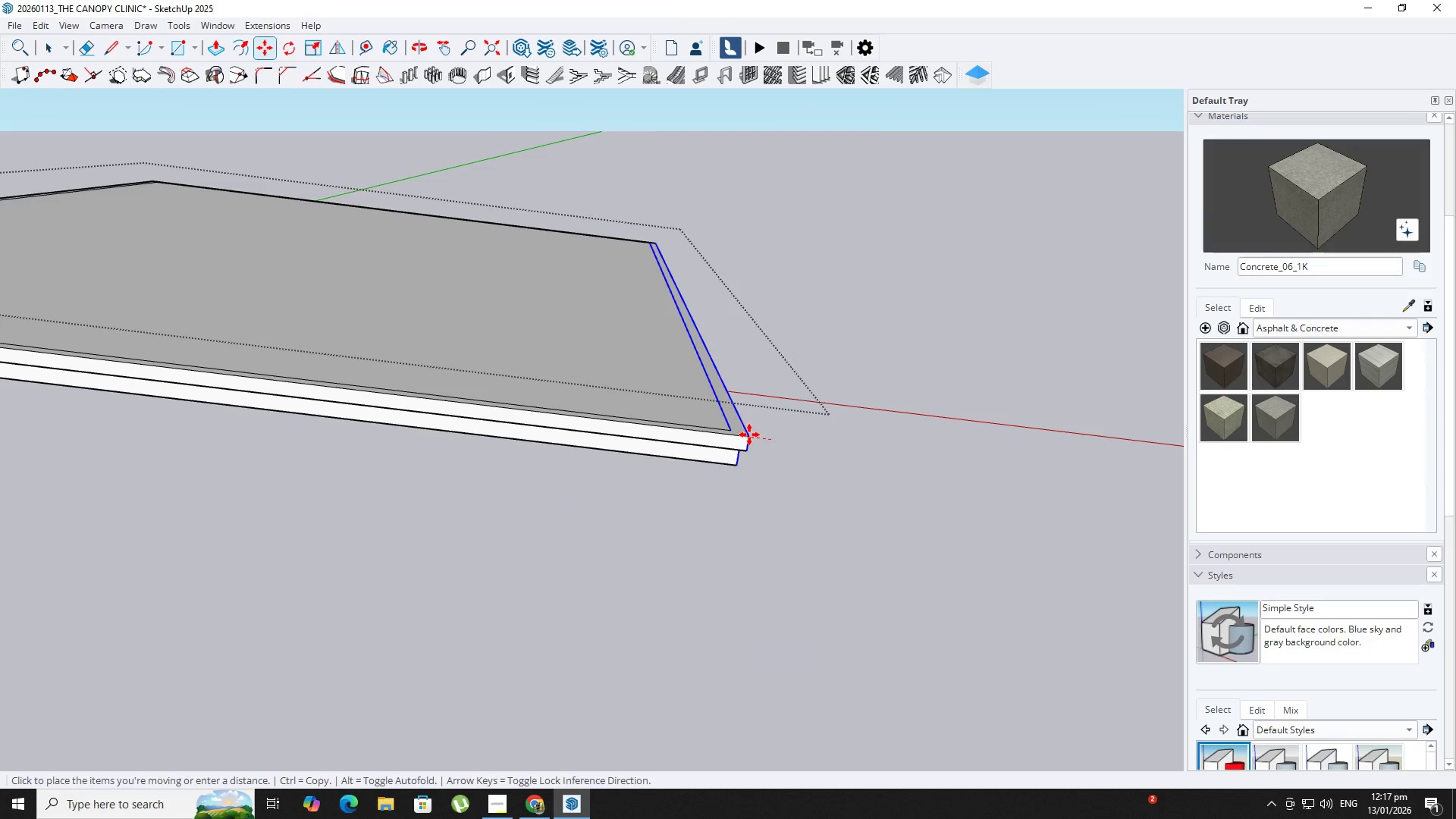 
key(NumpadEnter)
 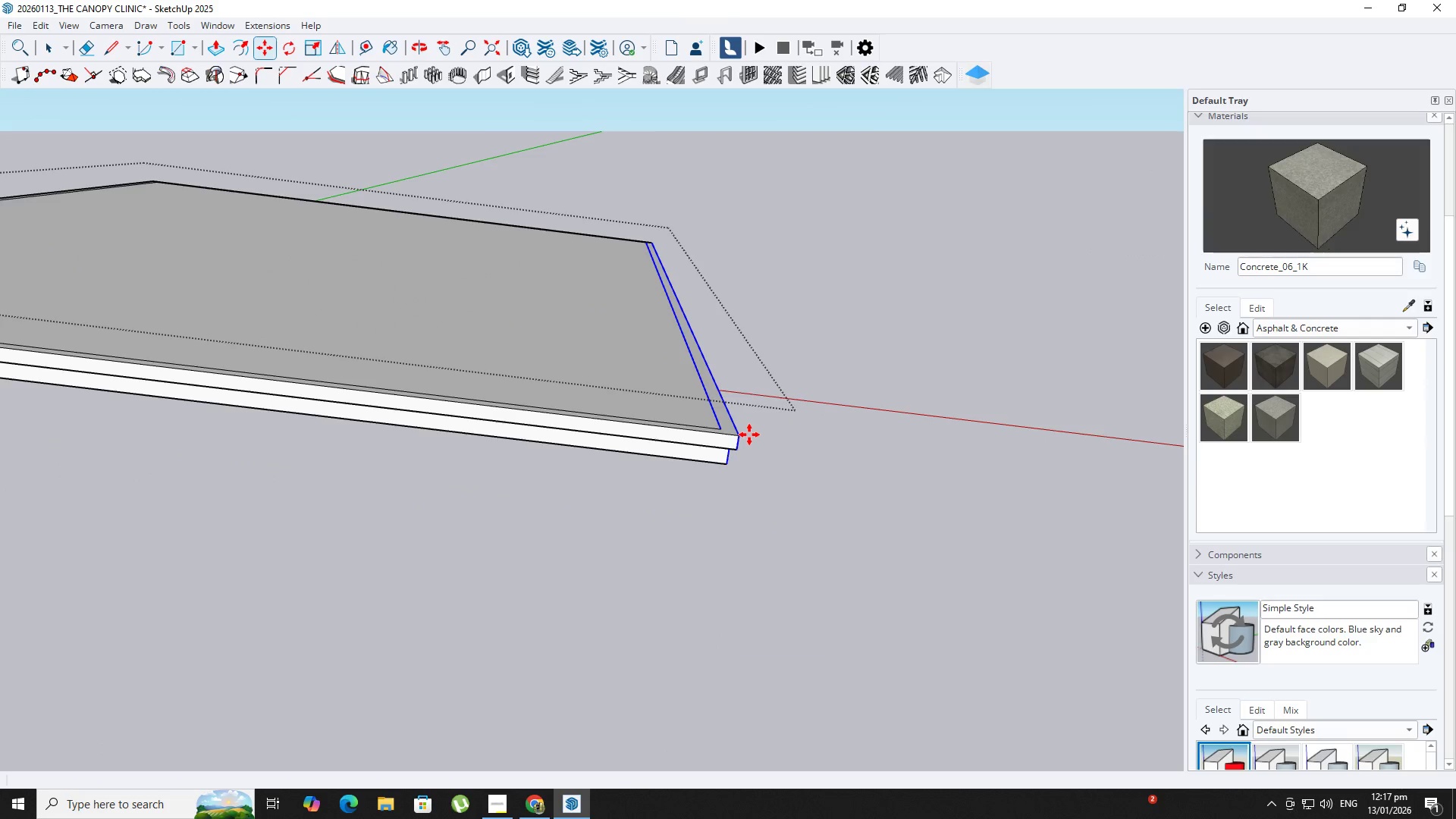 
key(Space)
 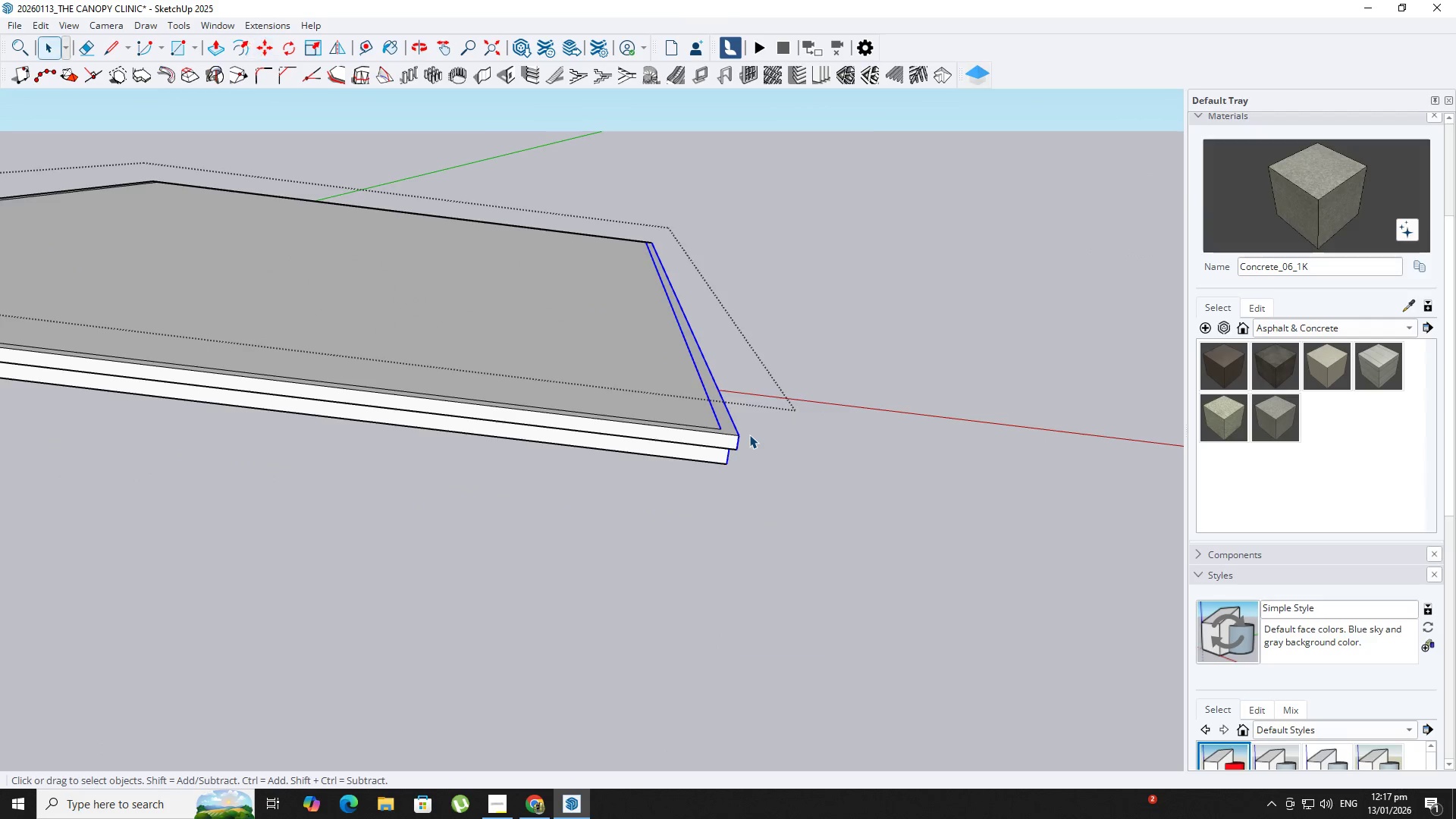 
key(Escape)
 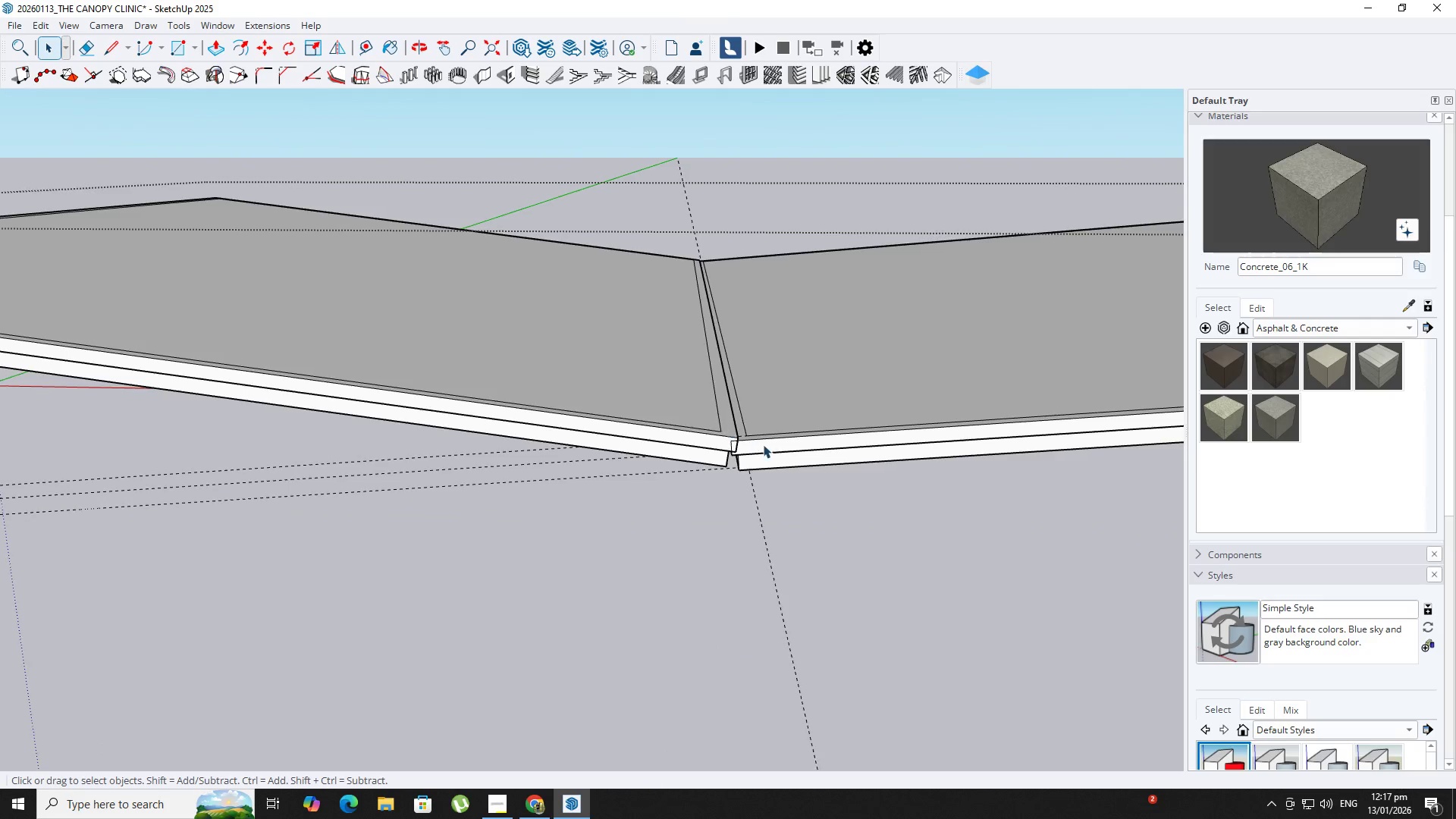 
double_click([763, 444])
 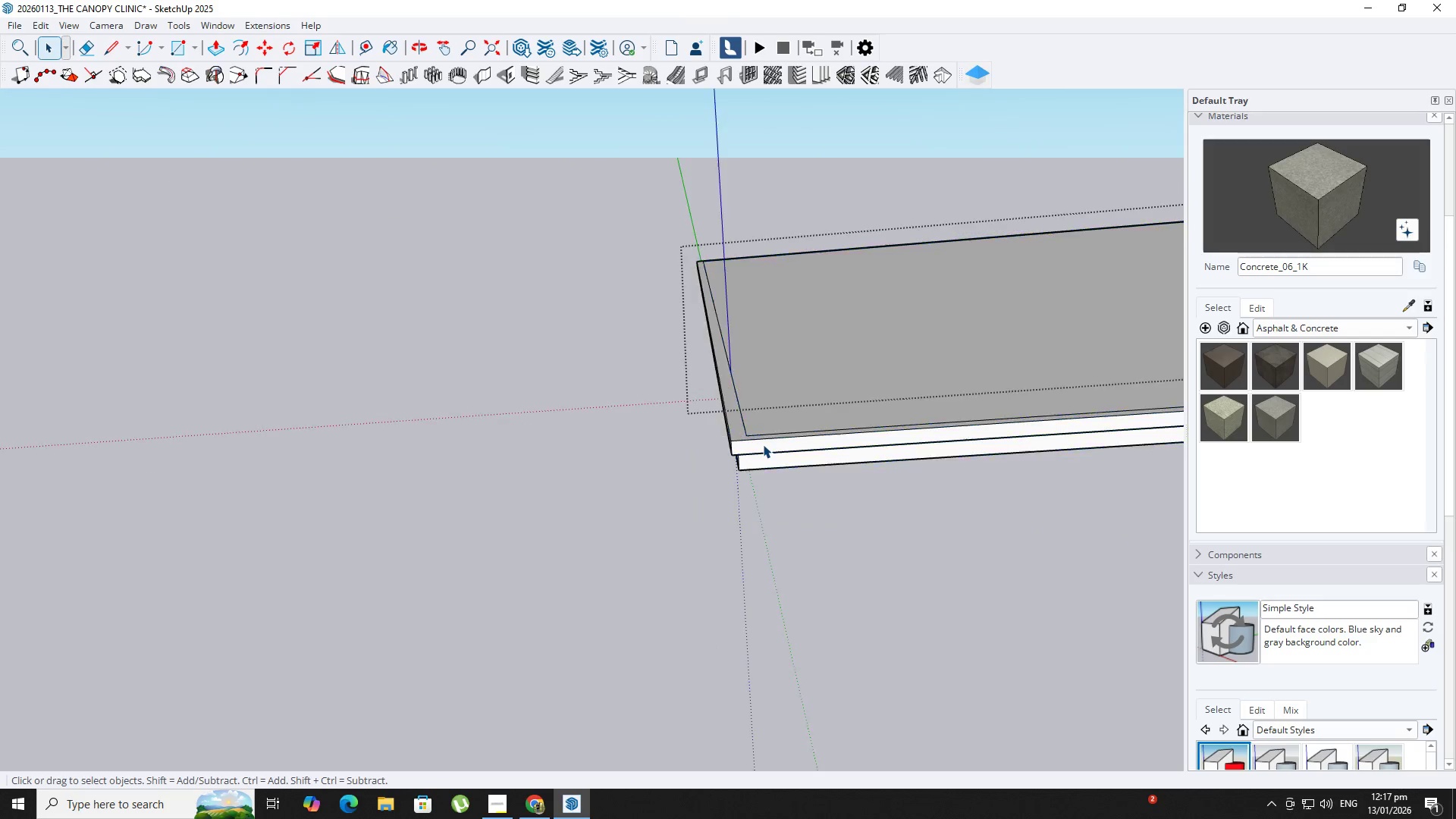 
triple_click([763, 444])
 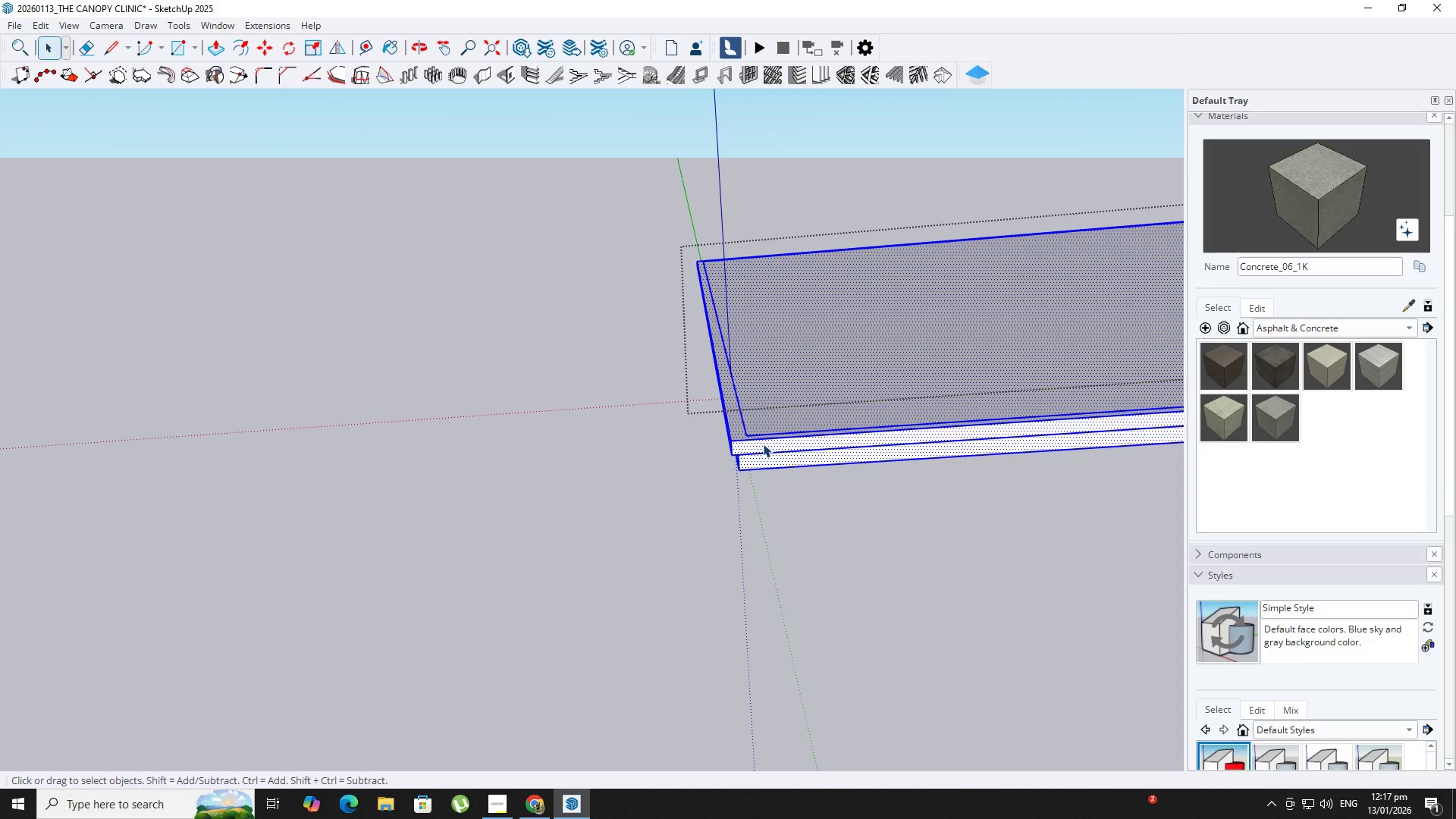 
left_click_drag(start_coordinate=[601, 124], to_coordinate=[925, 703])
 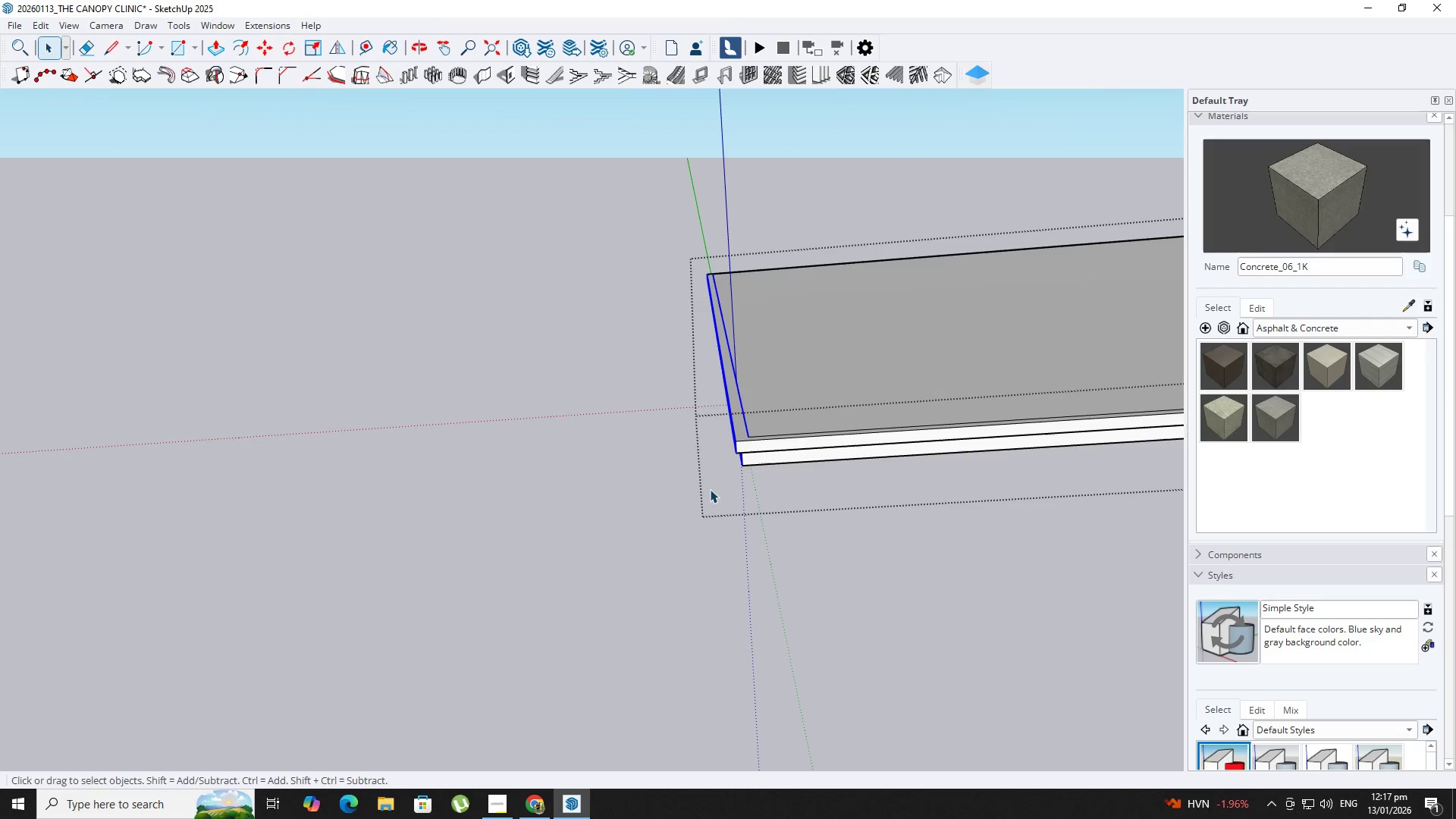 
scroll: coordinate [756, 440], scroll_direction: down, amount: 2.0
 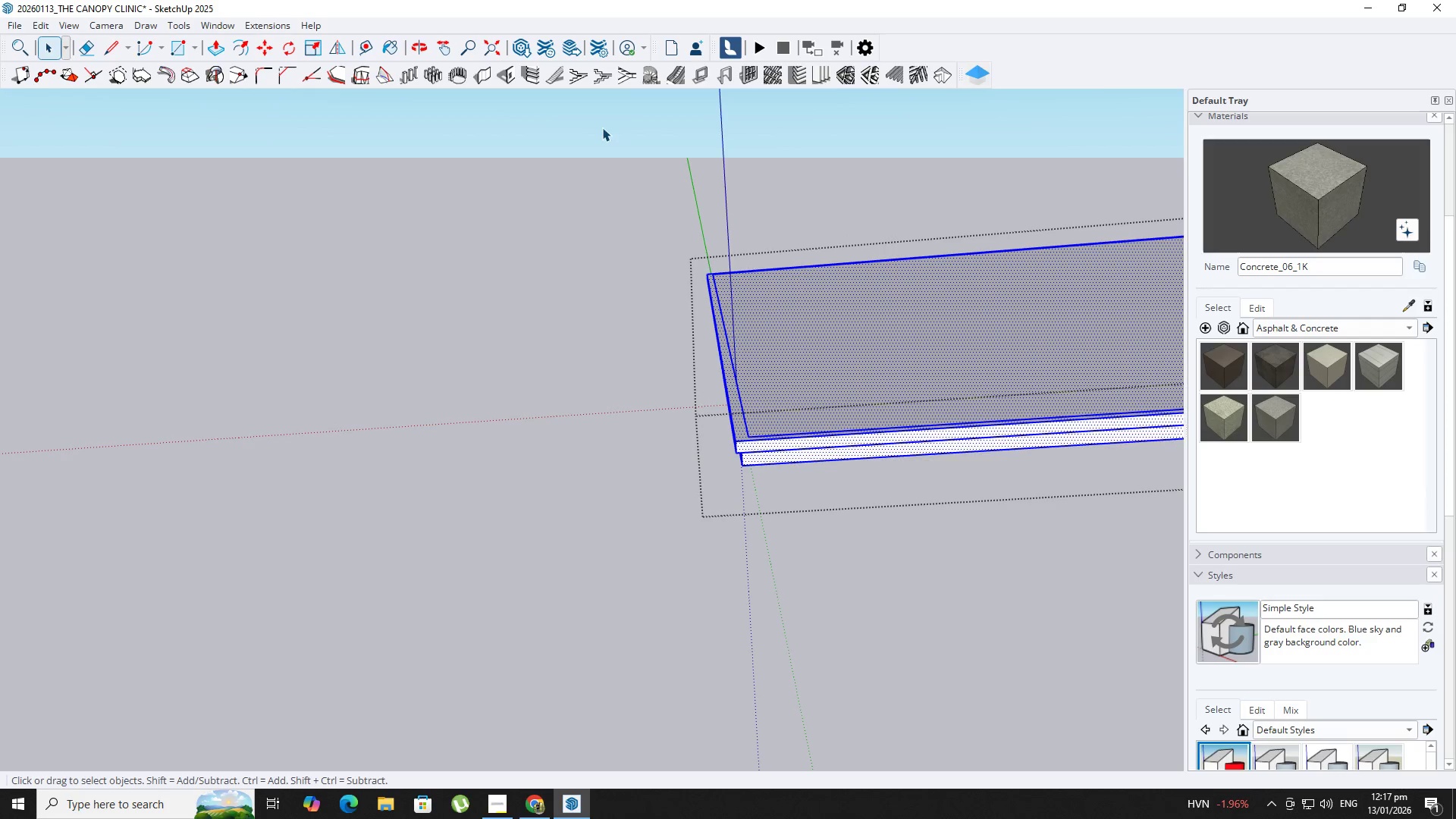 
key(M)
 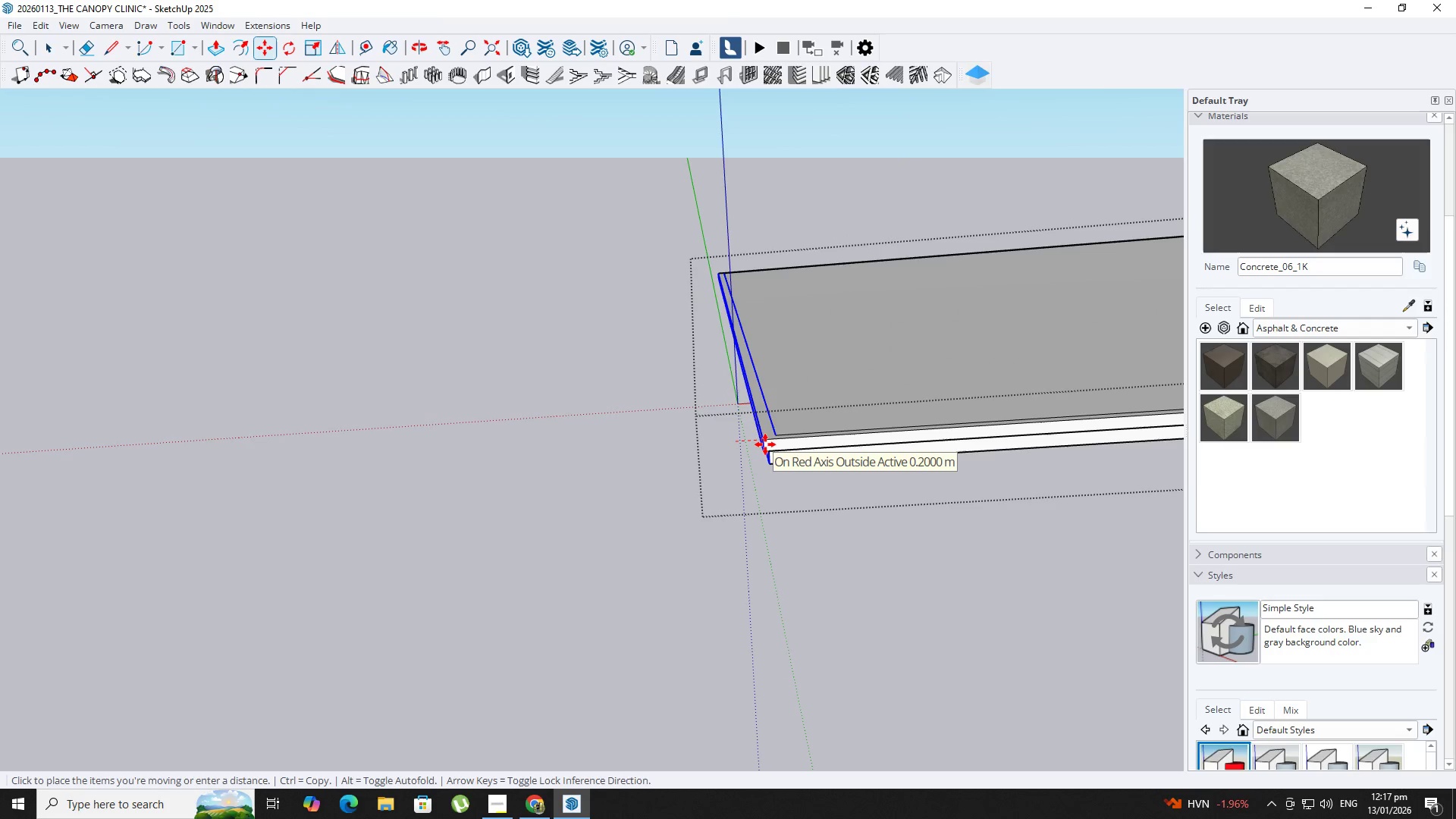 
key(NumpadDecimal)
 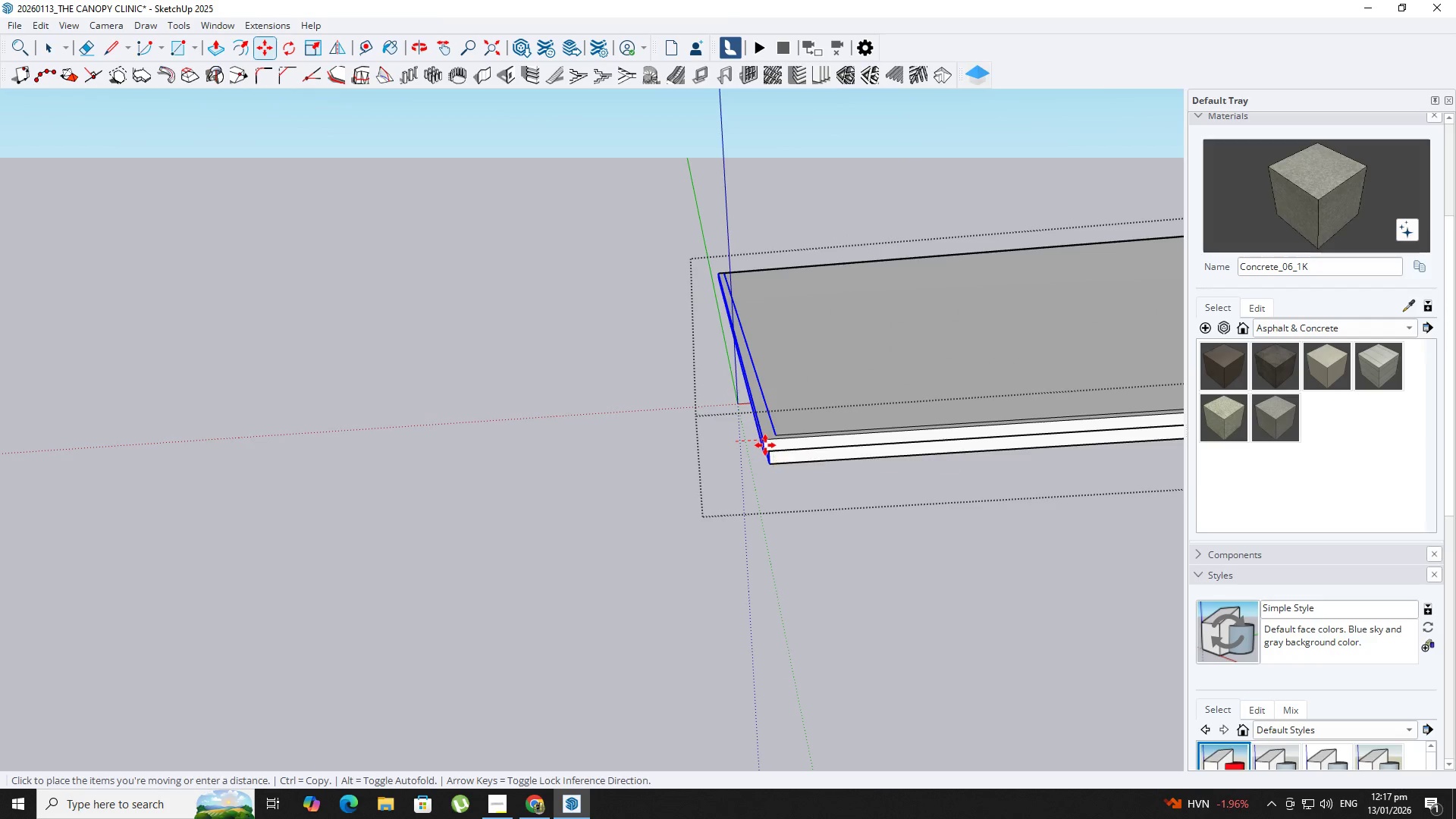 
key(Numpad2)
 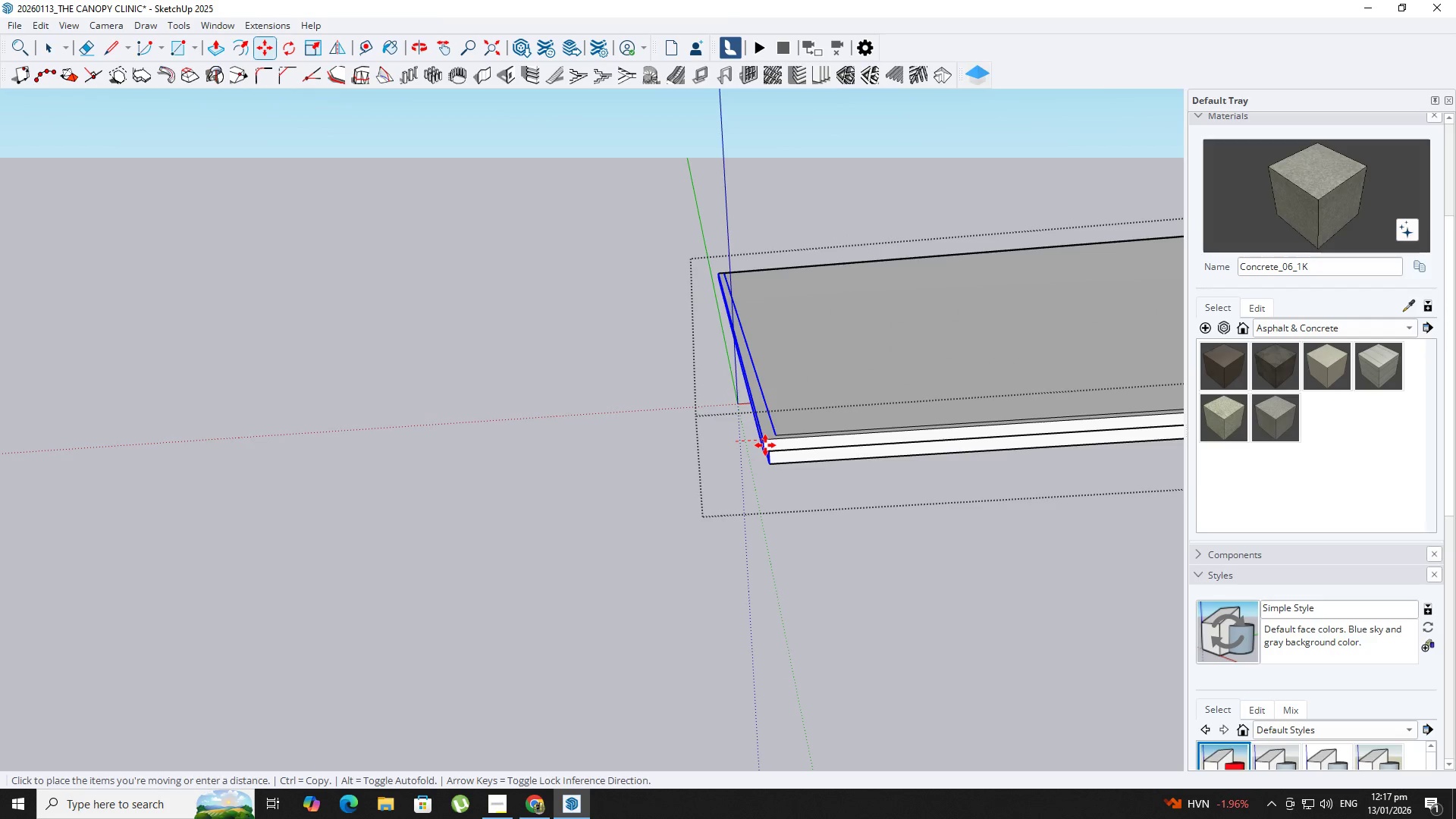 
key(NumpadEnter)
 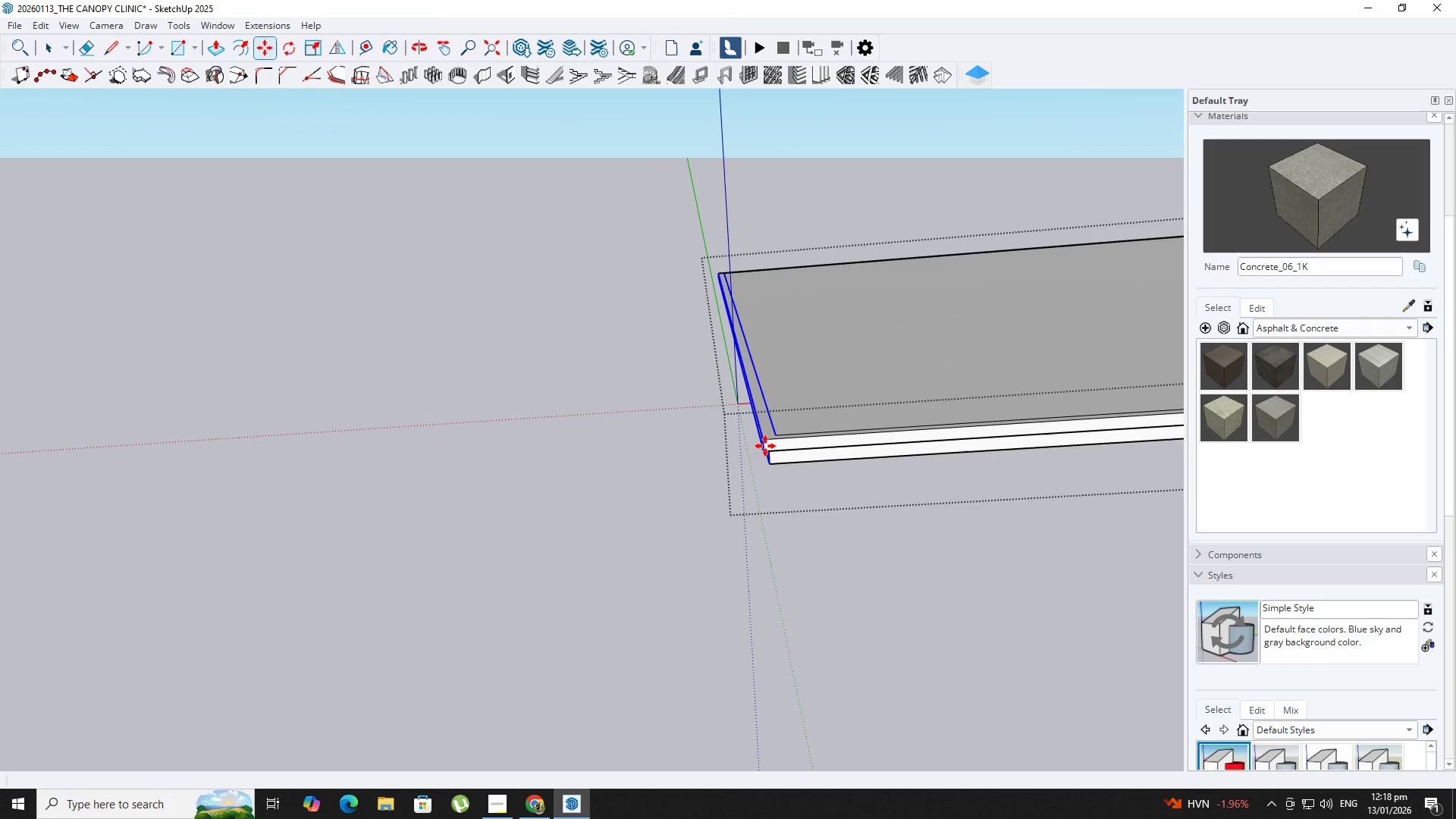 
key(Space)
 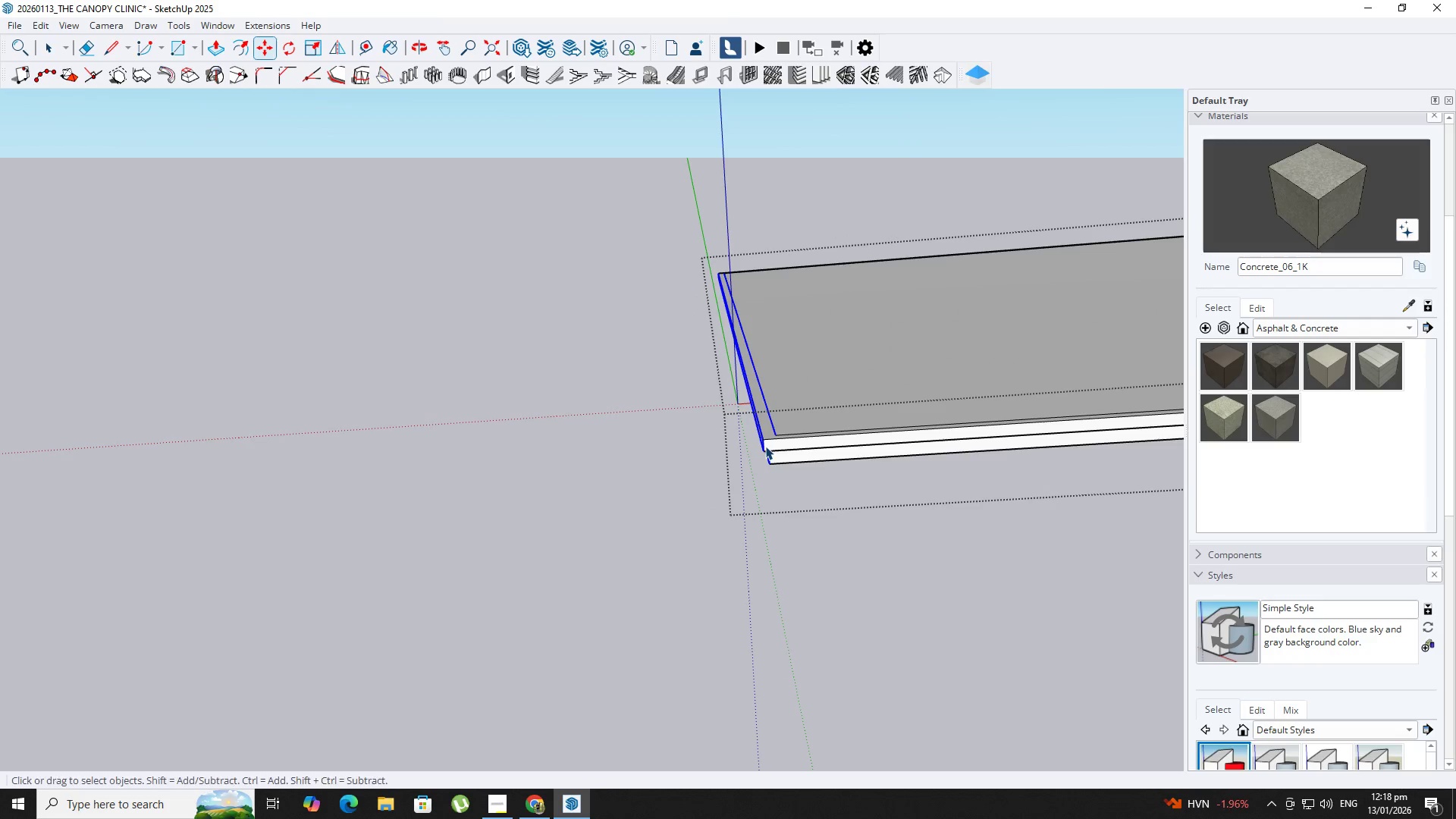 
key(Escape)
 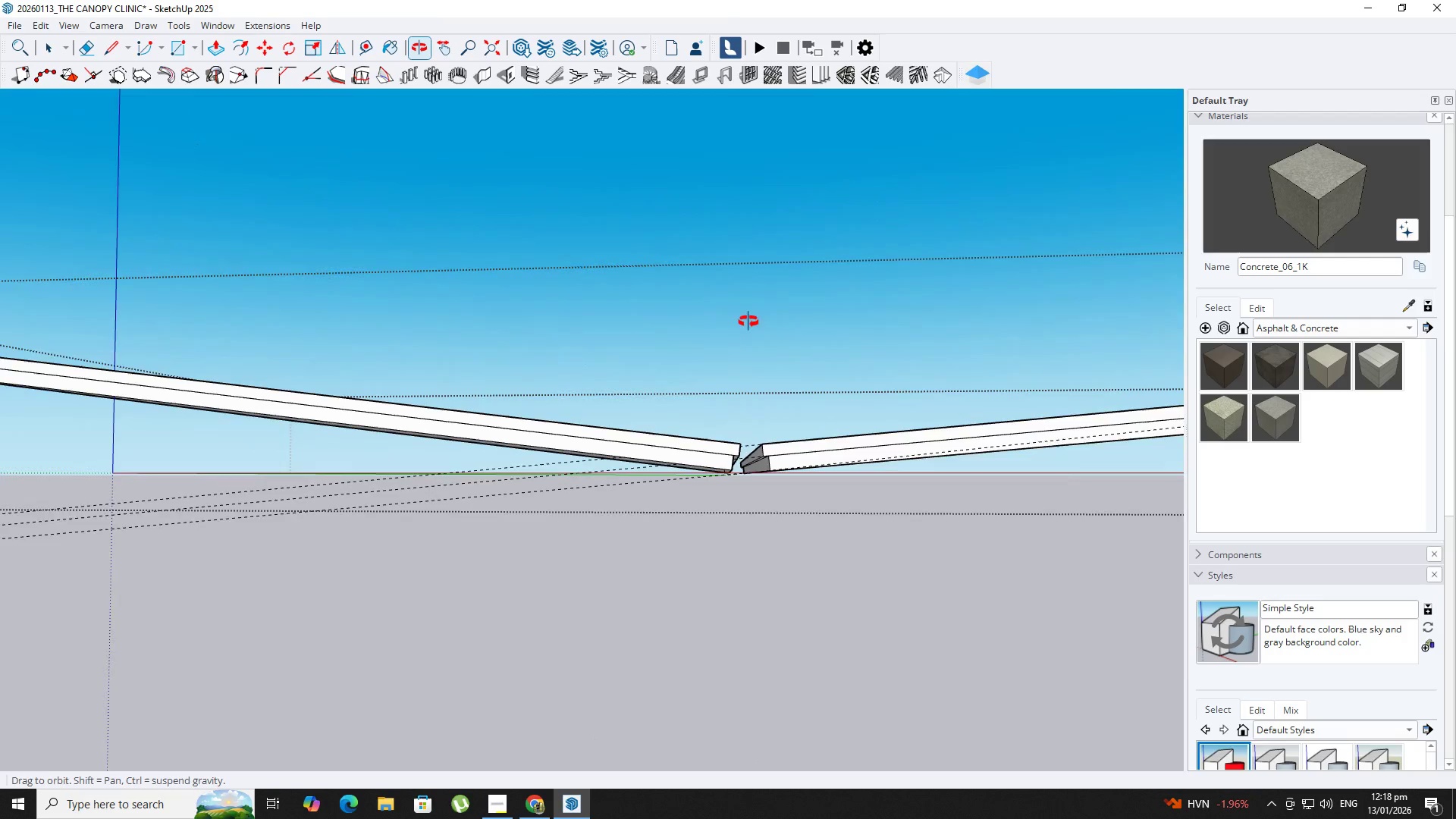 
key(Backquote)
 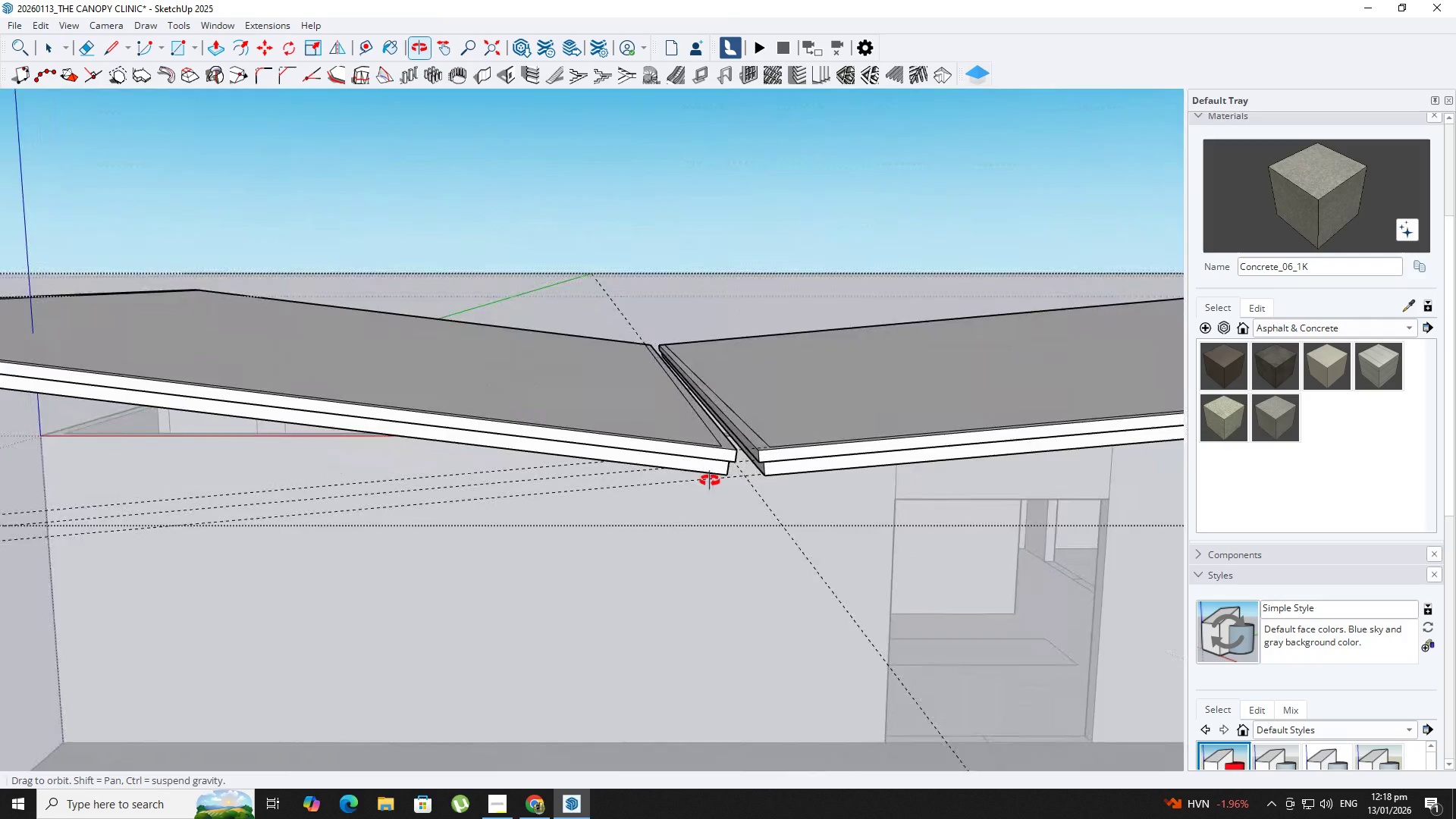 
key(T)
 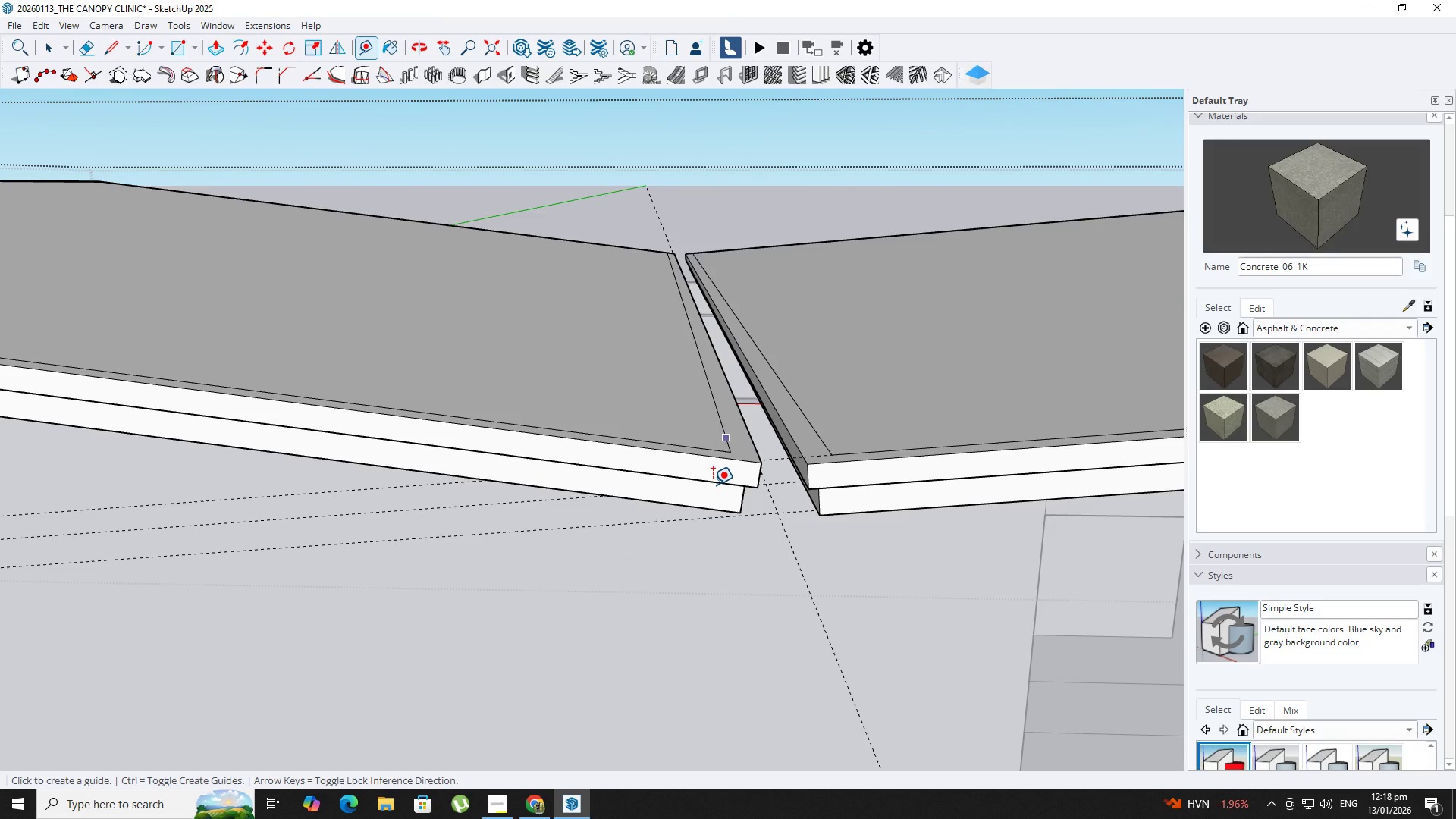 
scroll: coordinate [723, 441], scroll_direction: up, amount: 7.0
 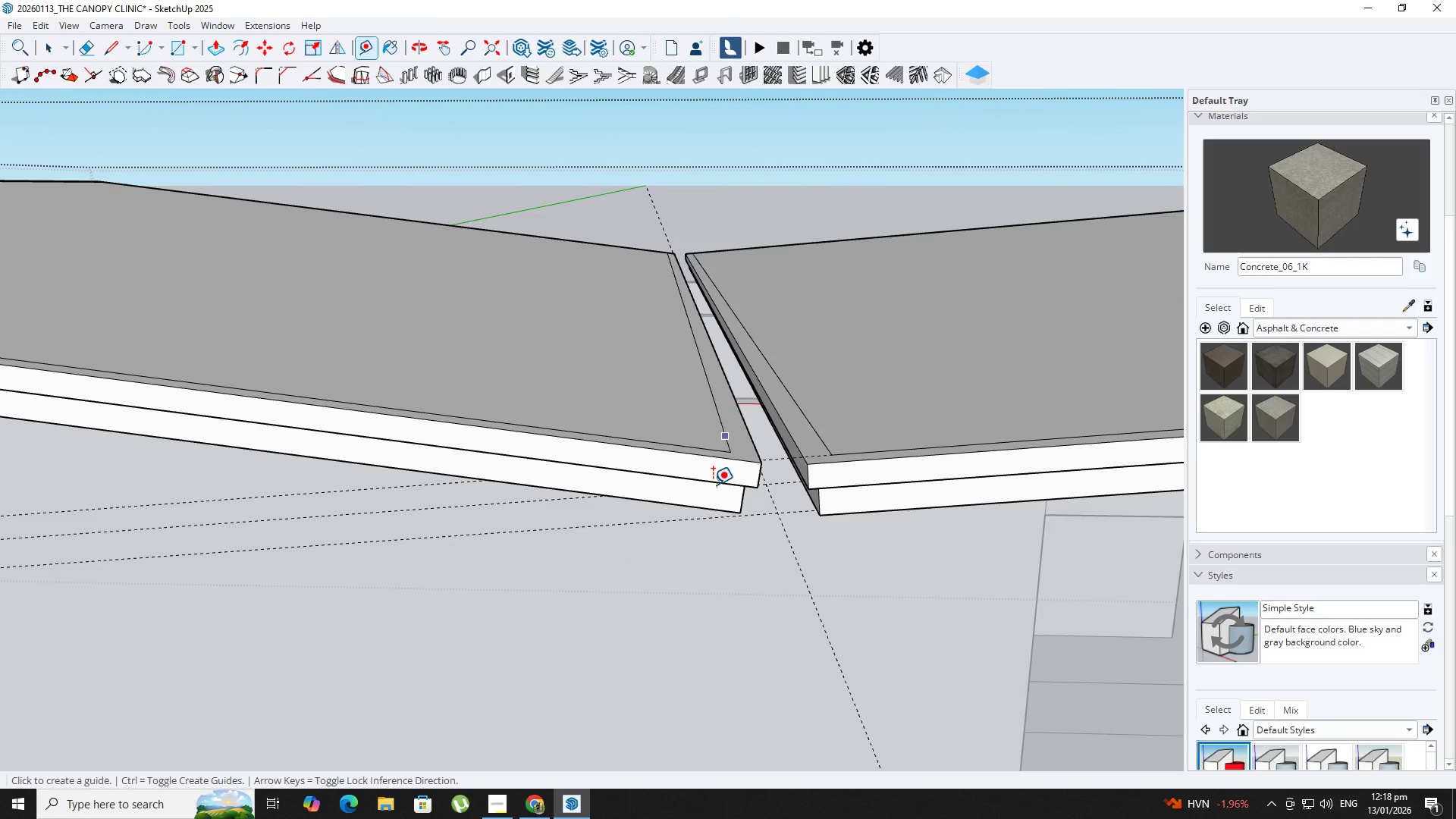 
key(T)
 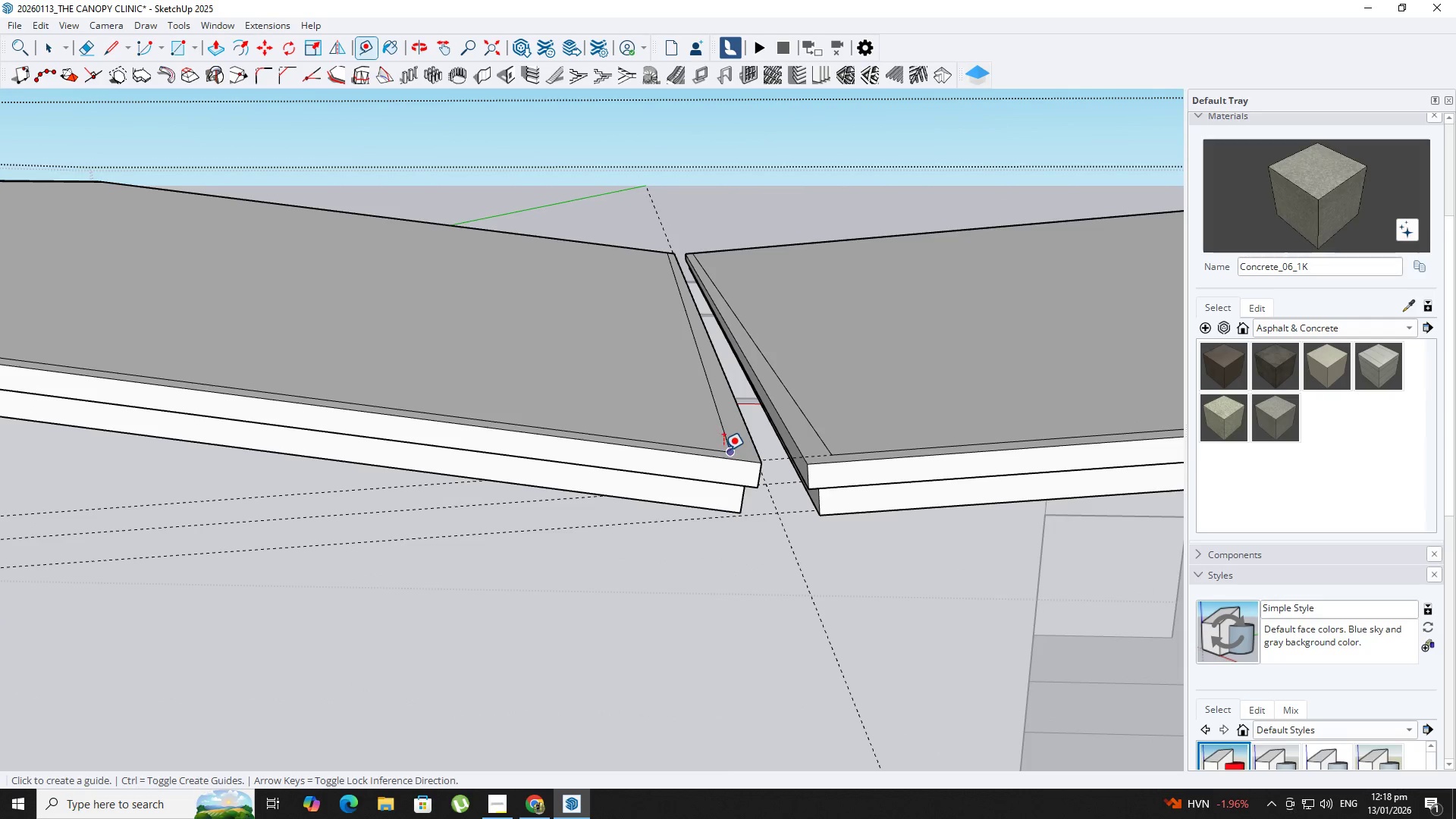 
left_click([723, 450])
 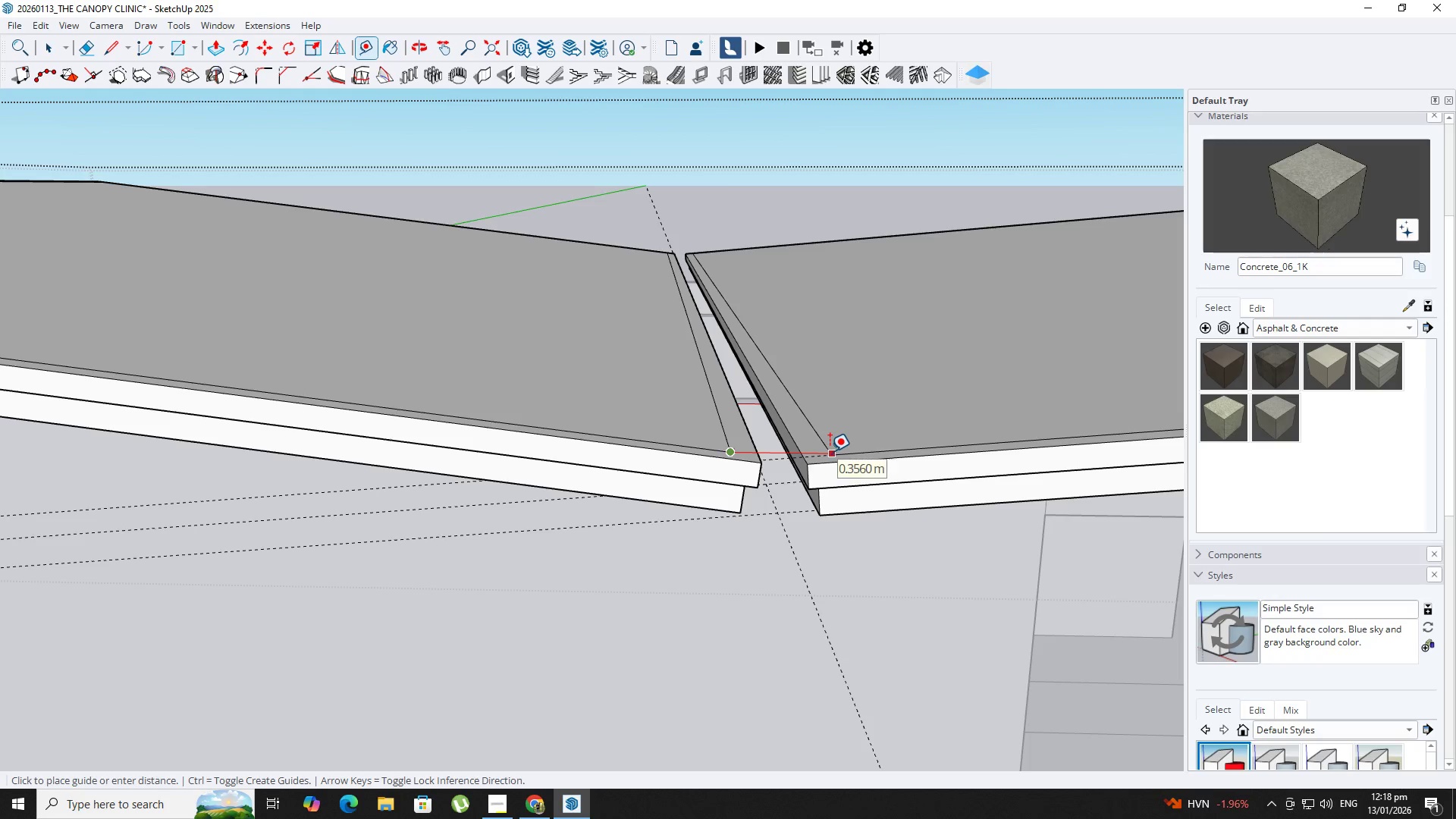 
key(L)
 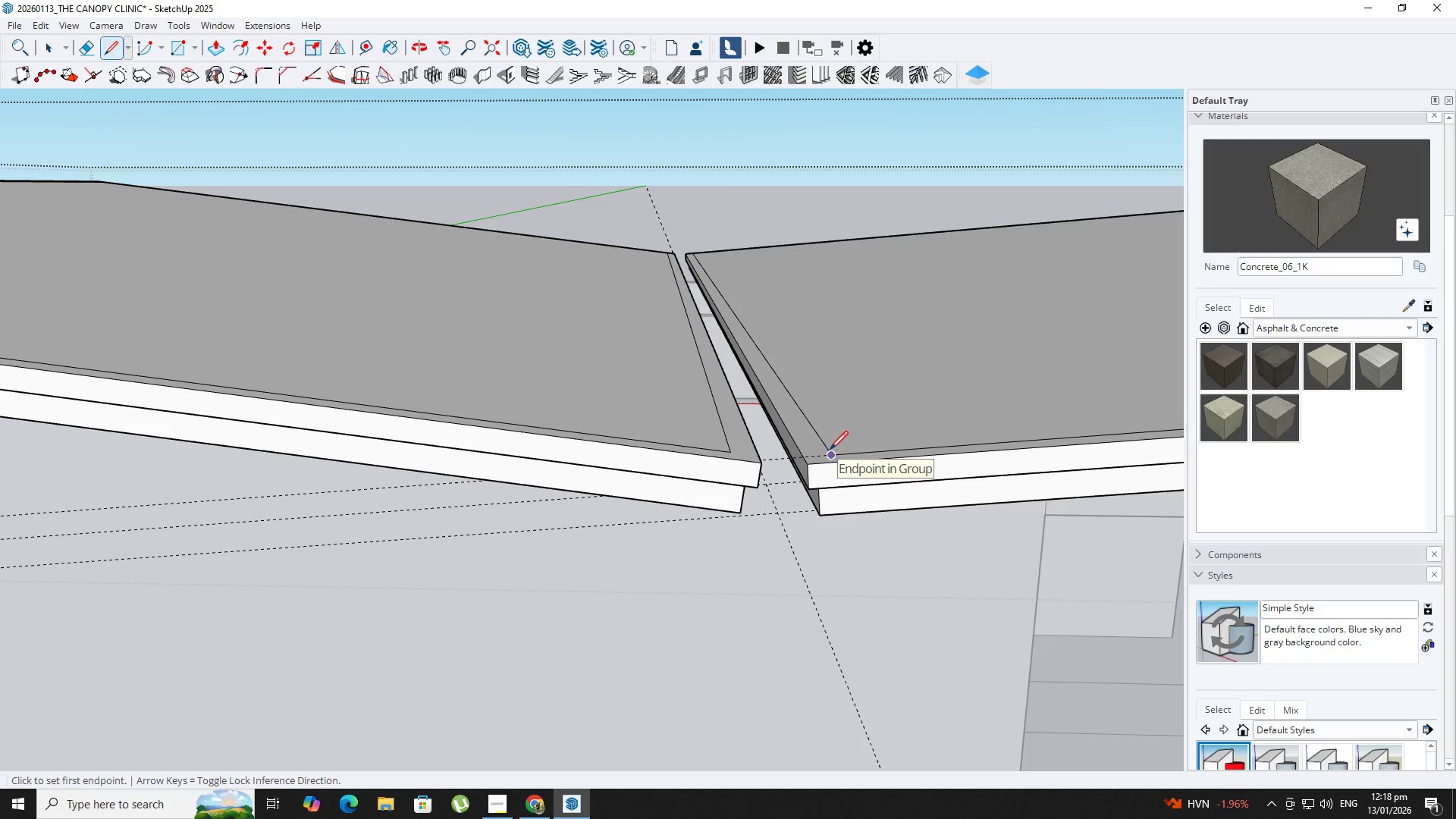 
left_click([830, 451])
 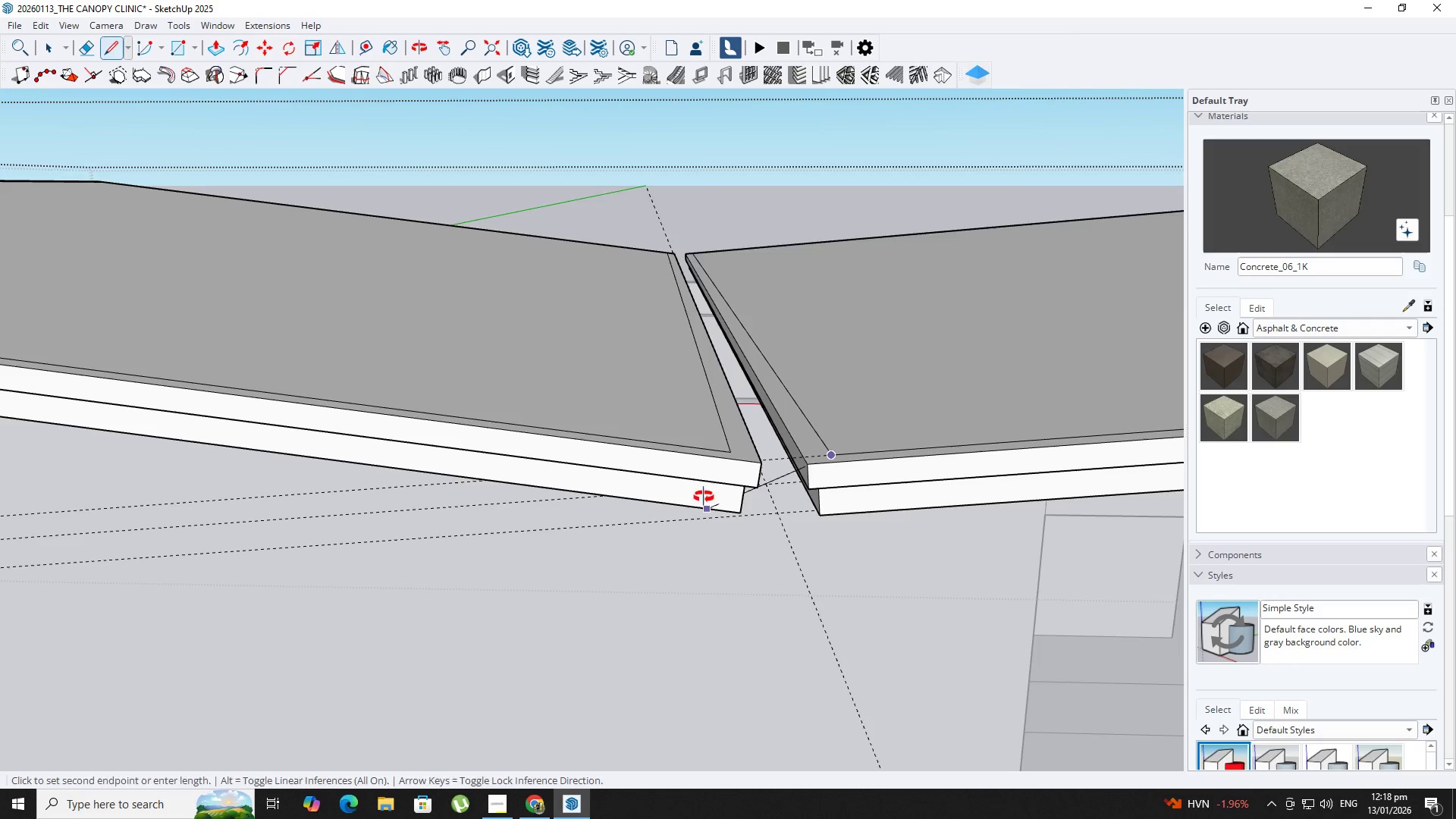 
scroll: coordinate [697, 460], scroll_direction: up, amount: 1.0
 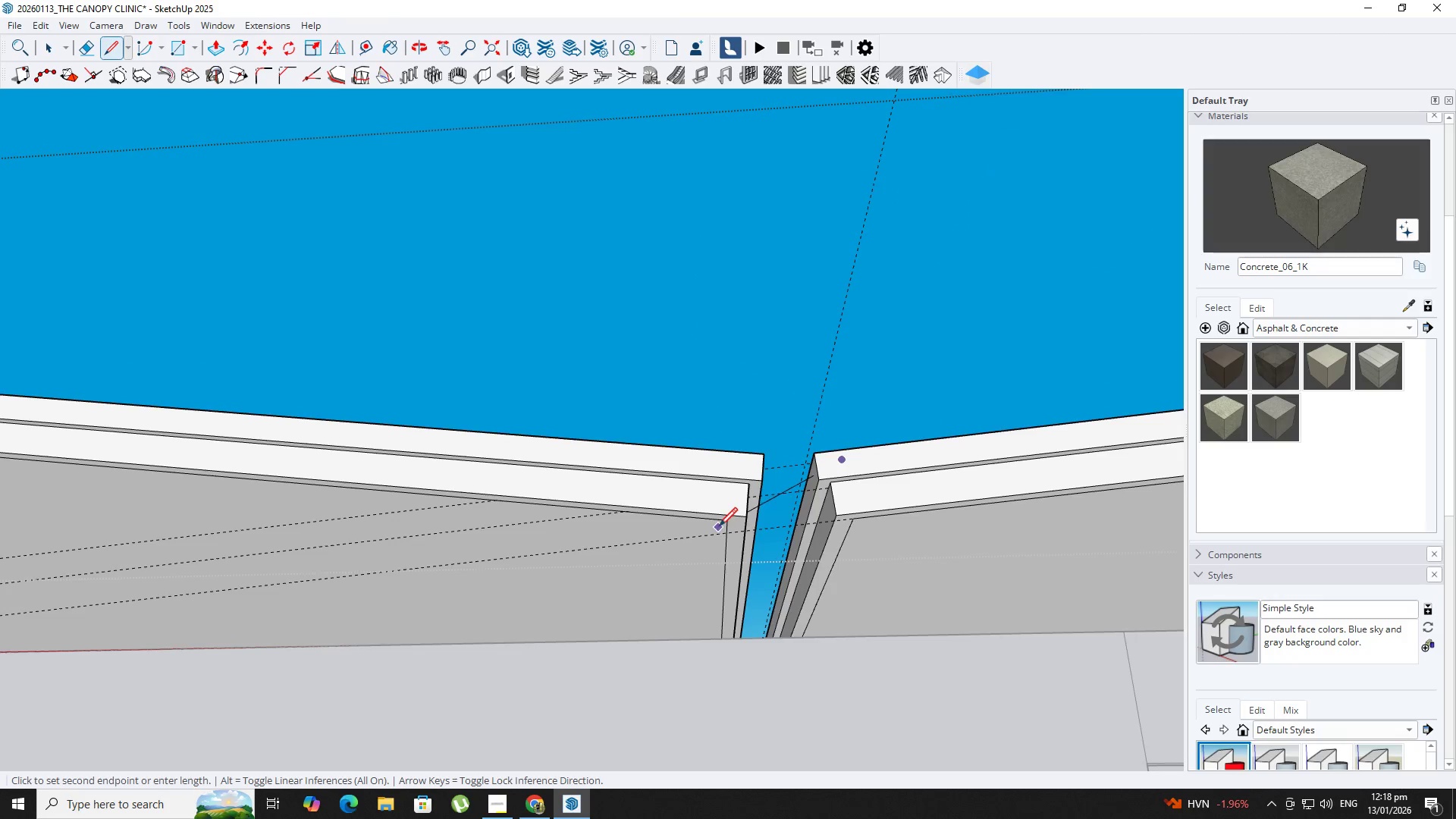 
key(ArrowLeft)
 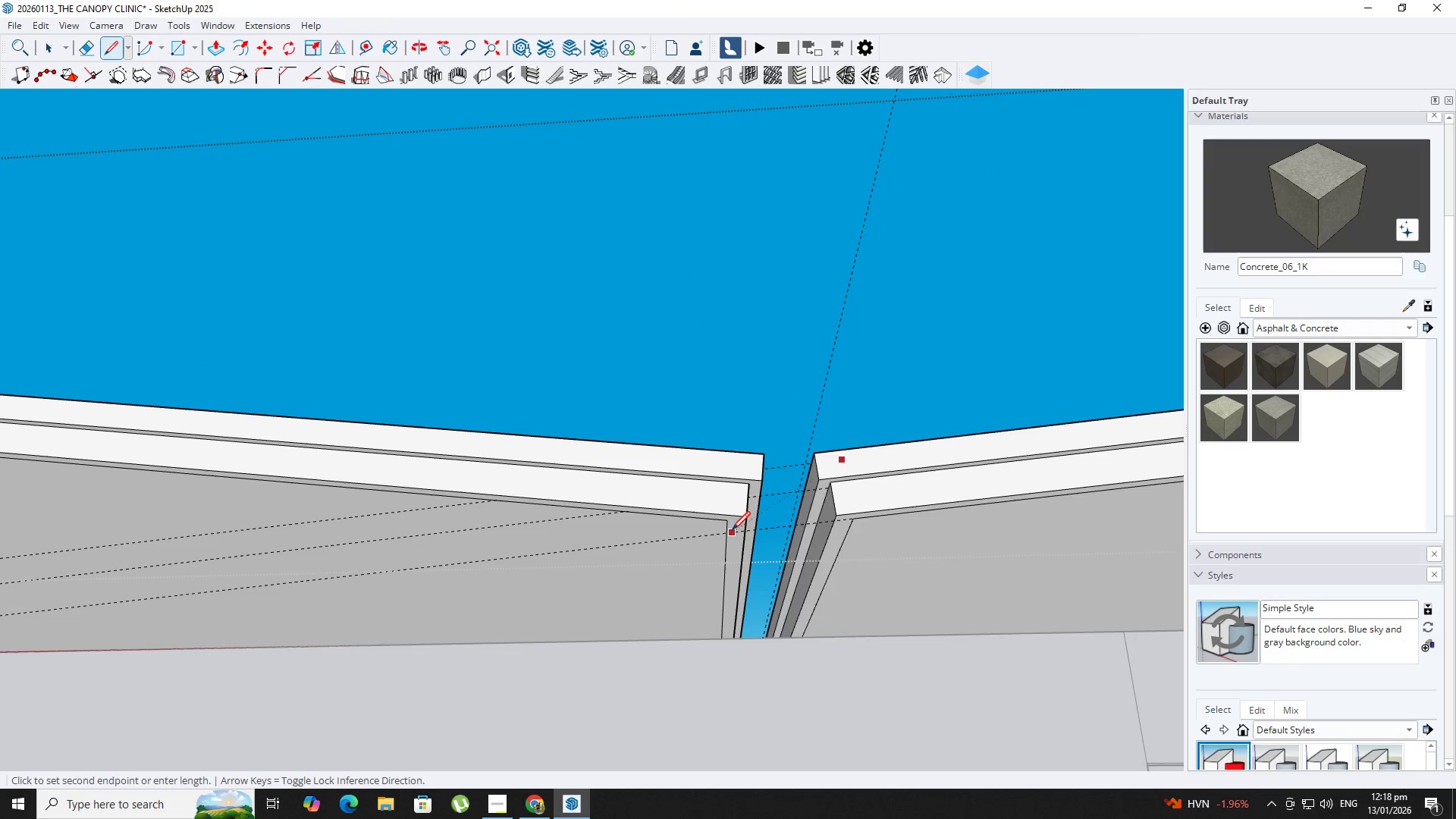 
key(ArrowRight)
 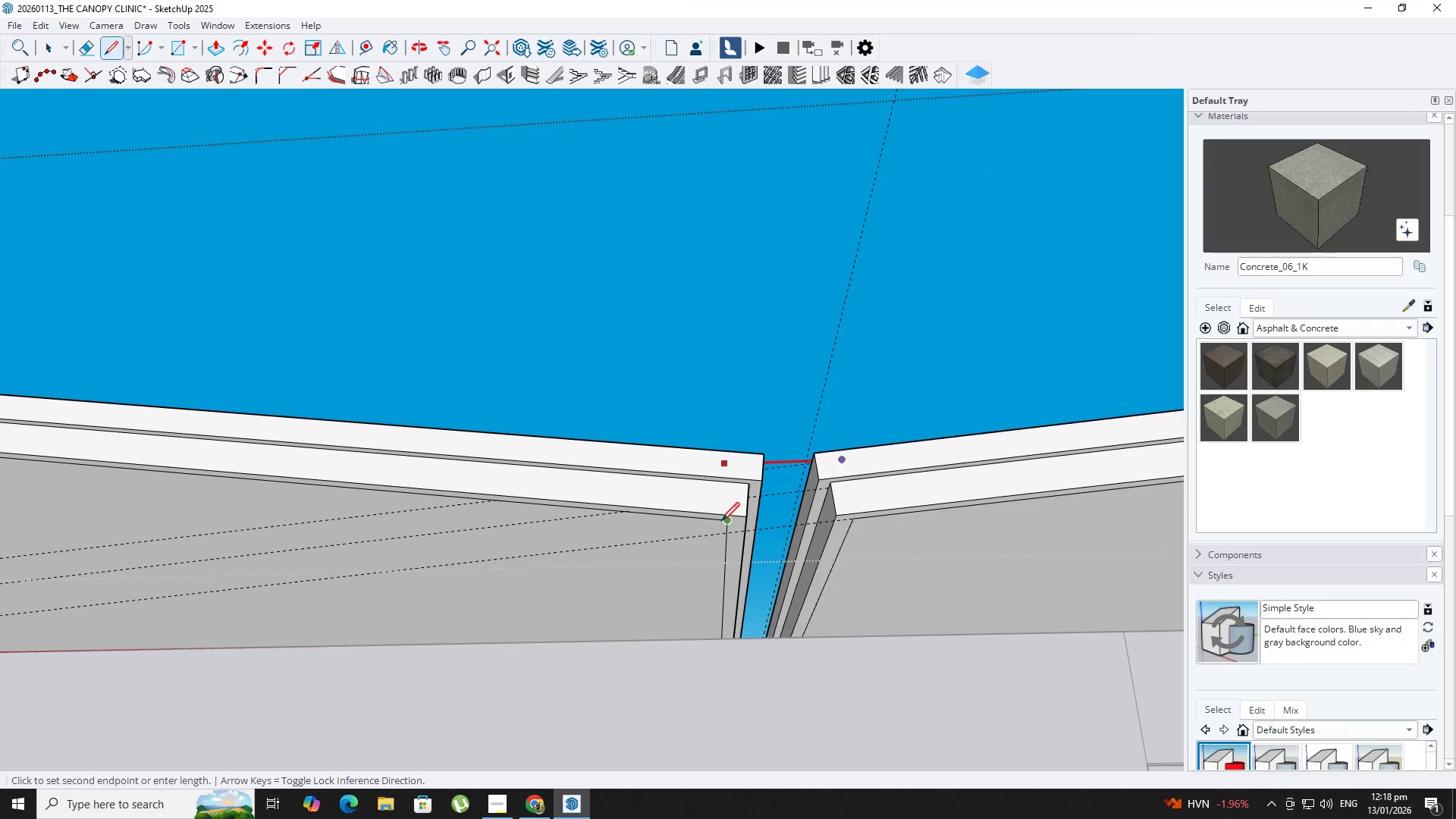 
key(ArrowRight)
 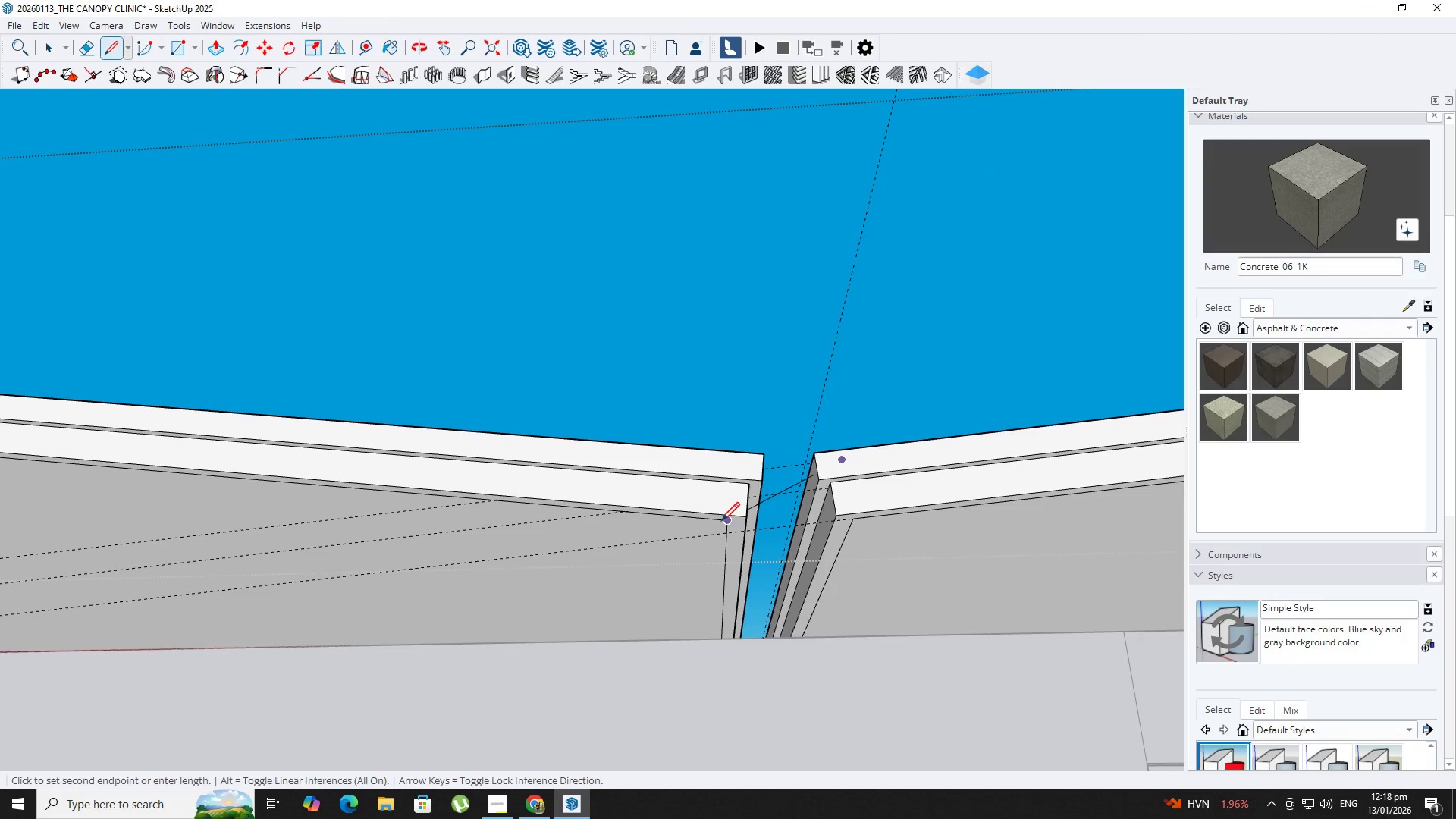 
key(ArrowUp)
 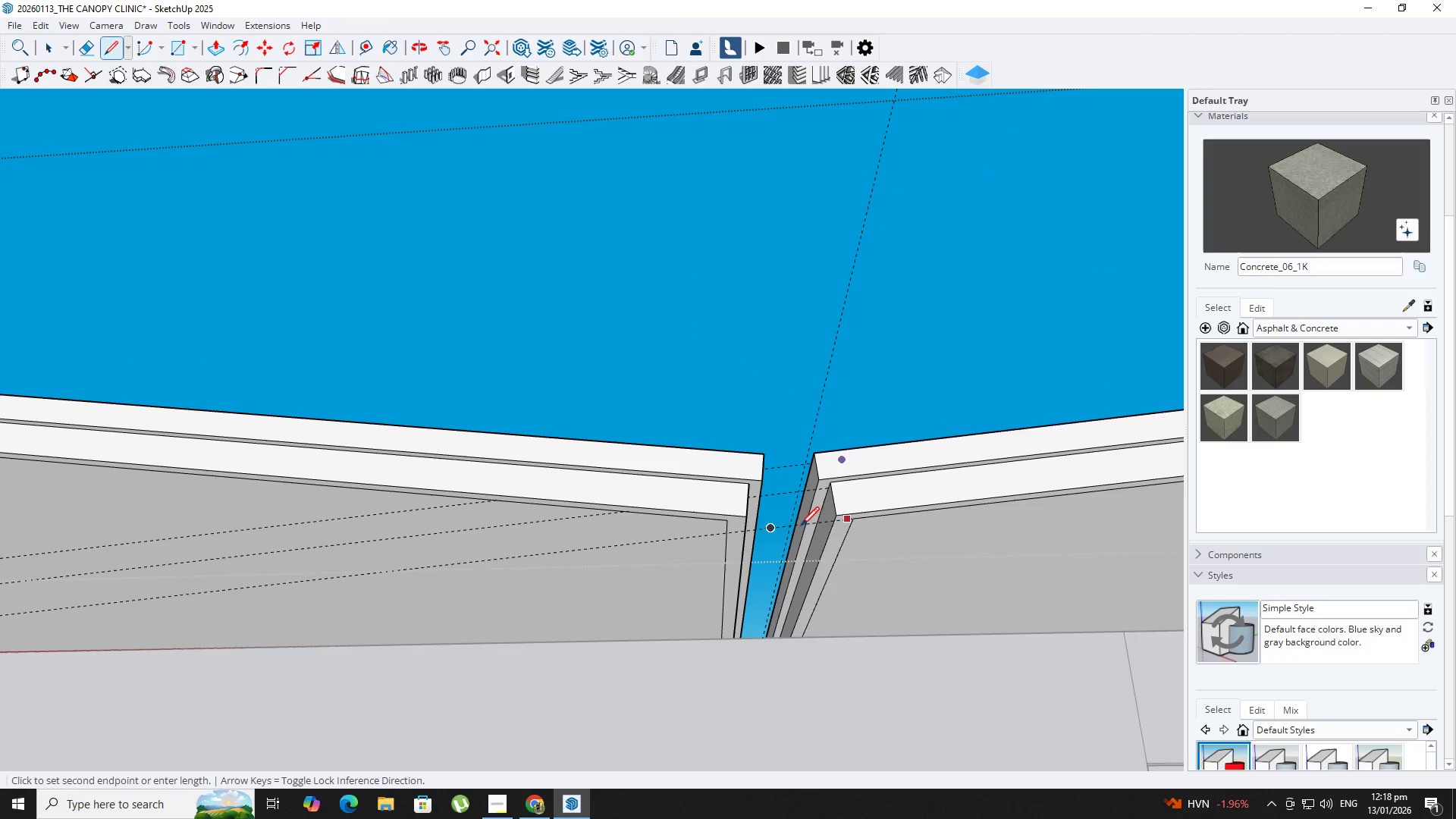 
key(Escape)
type(tr)
 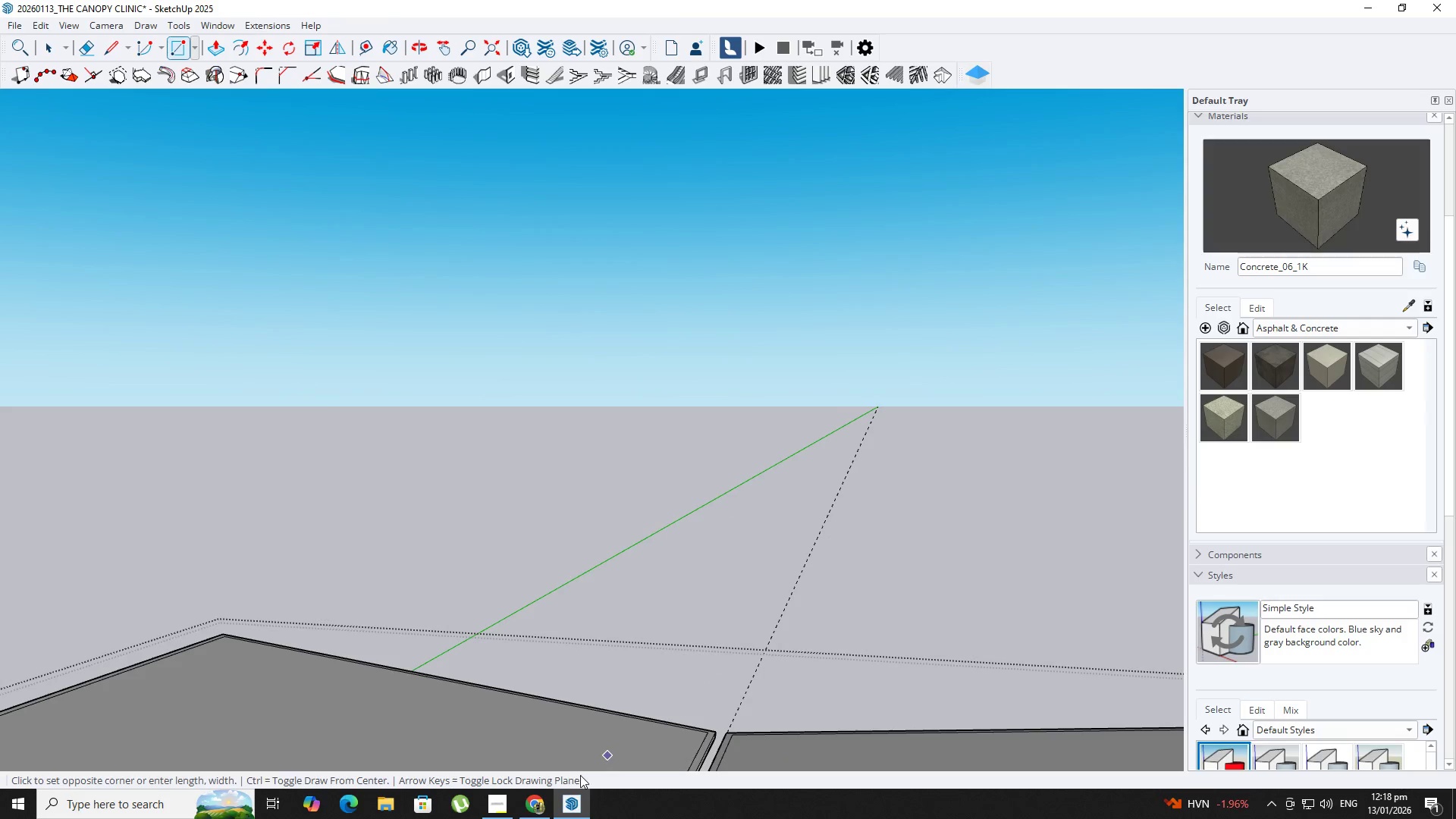 
hold_key(key=ShiftLeft, duration=0.86)
 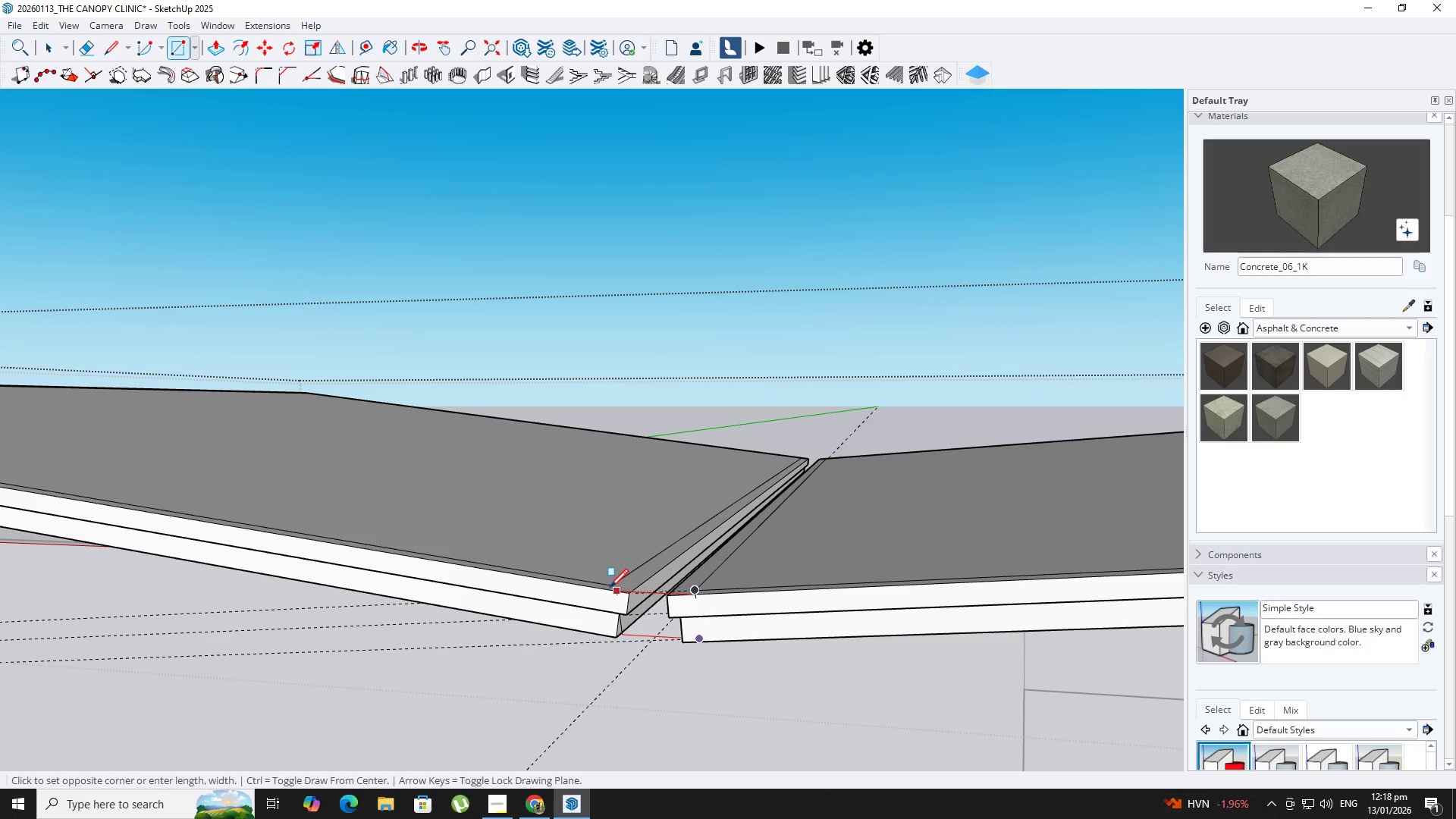 
scroll: coordinate [611, 585], scroll_direction: up, amount: 3.0
 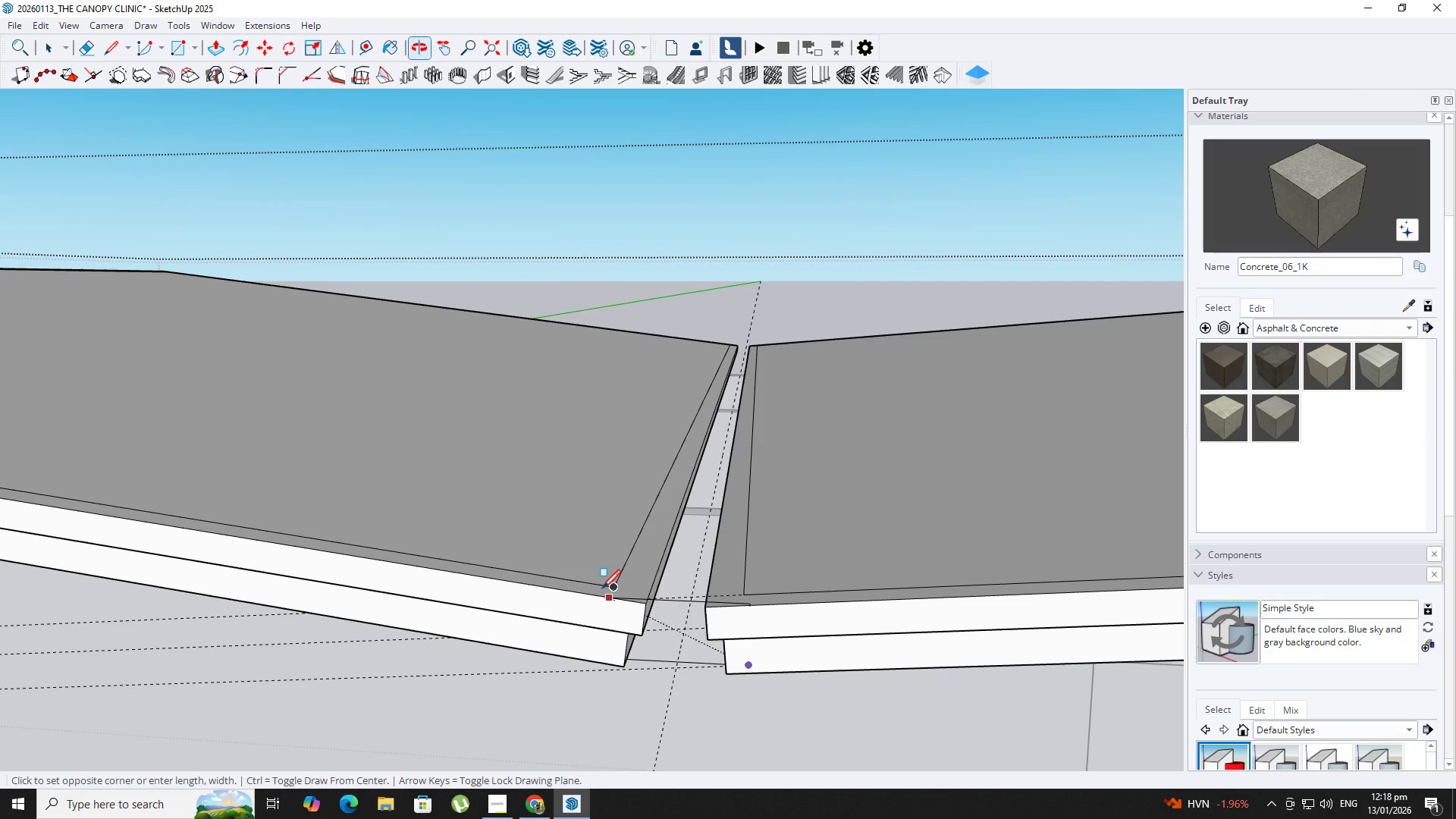 
key(Escape)
 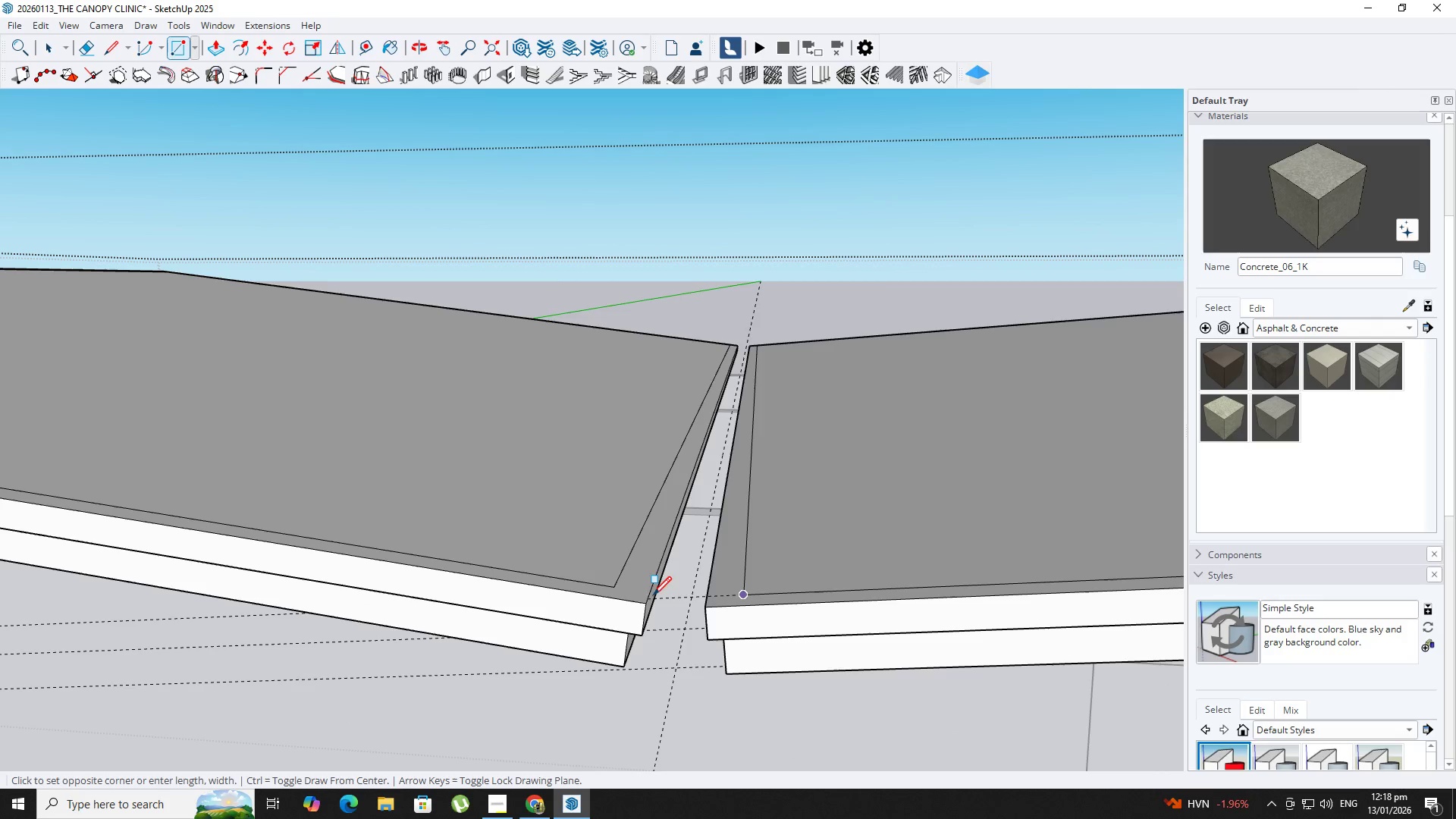 
scroll: coordinate [642, 562], scroll_direction: up, amount: 1.0
 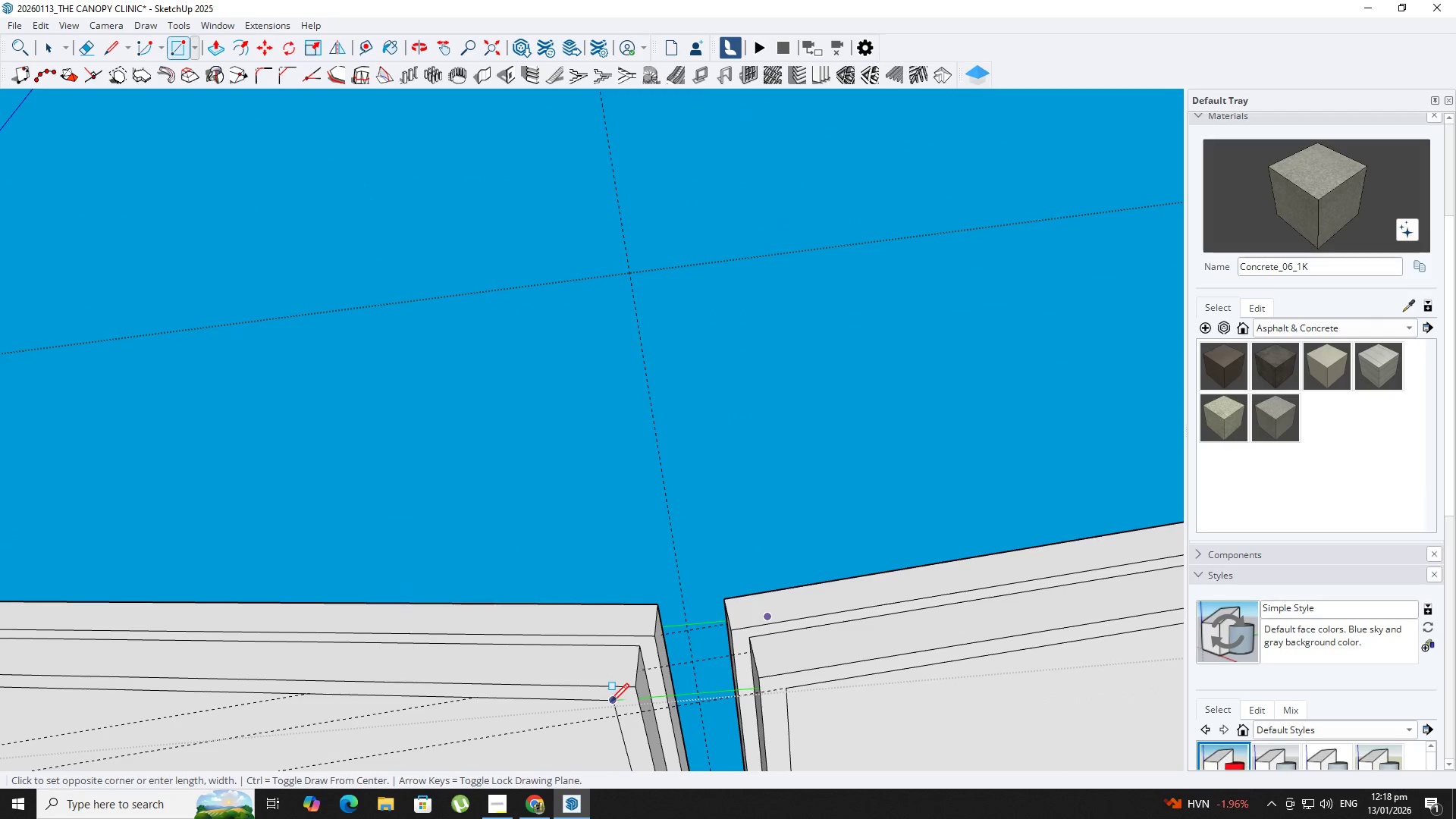 
left_click([610, 704])
 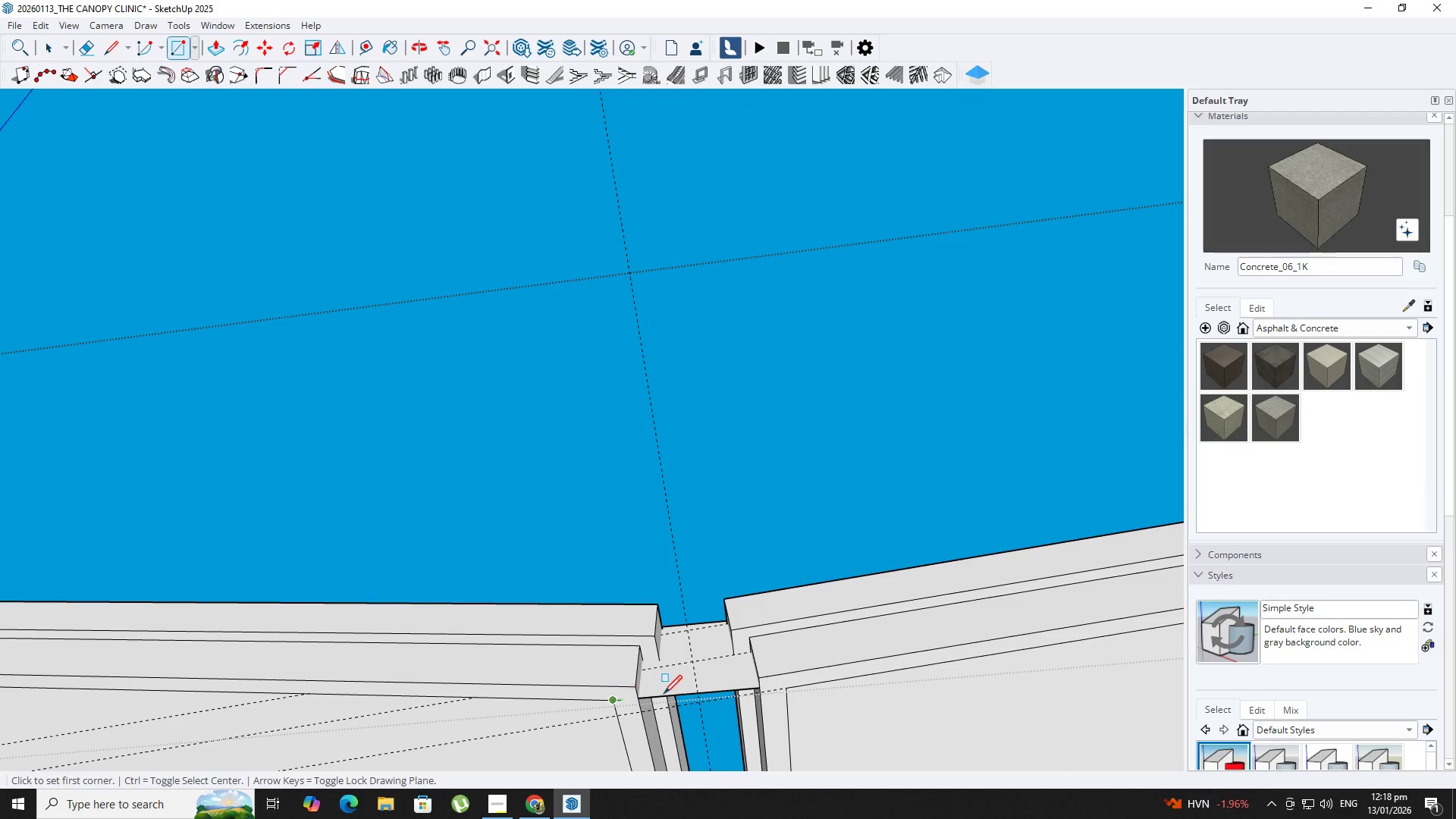 
key(Space)
 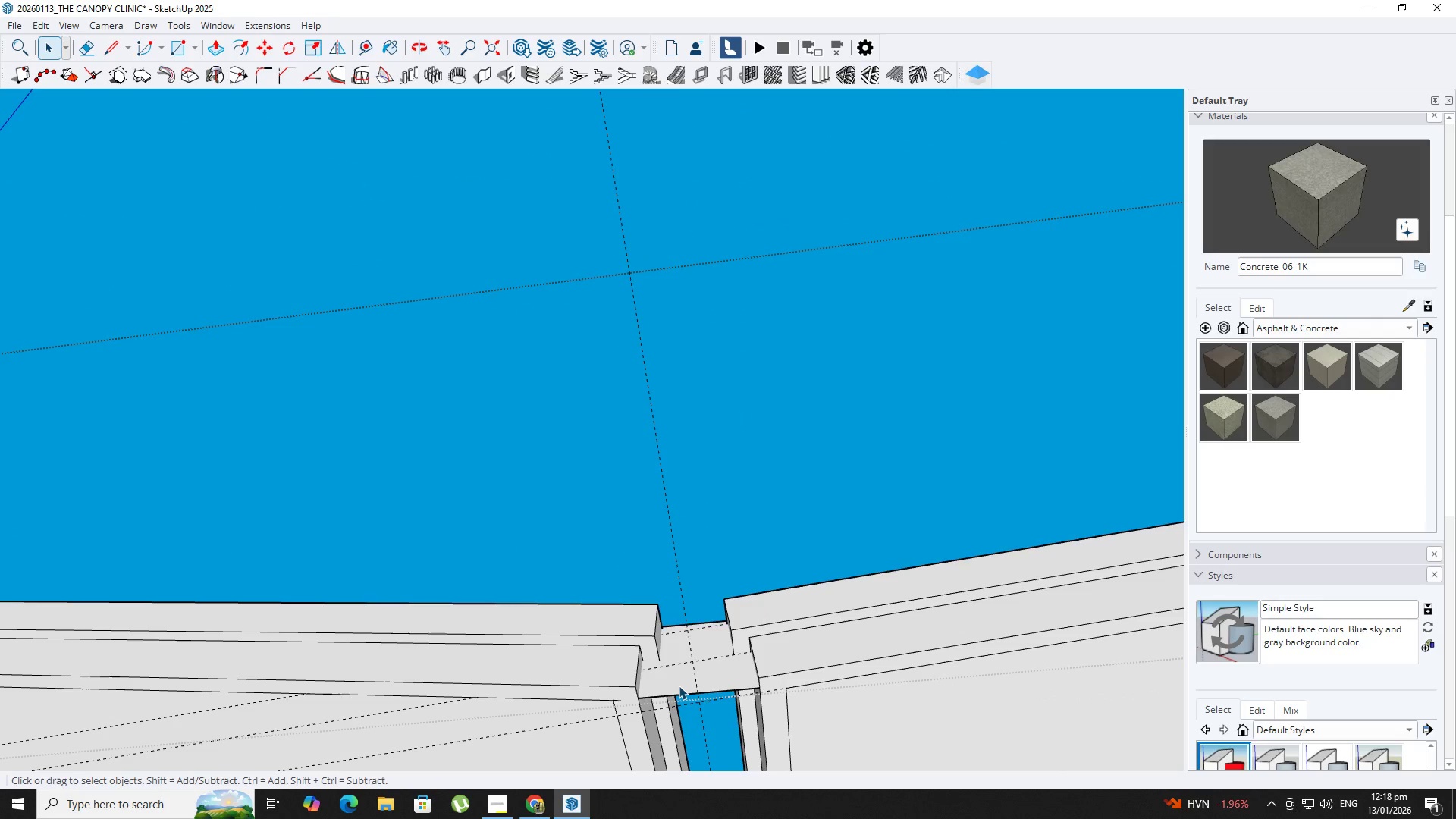 
double_click([679, 685])
 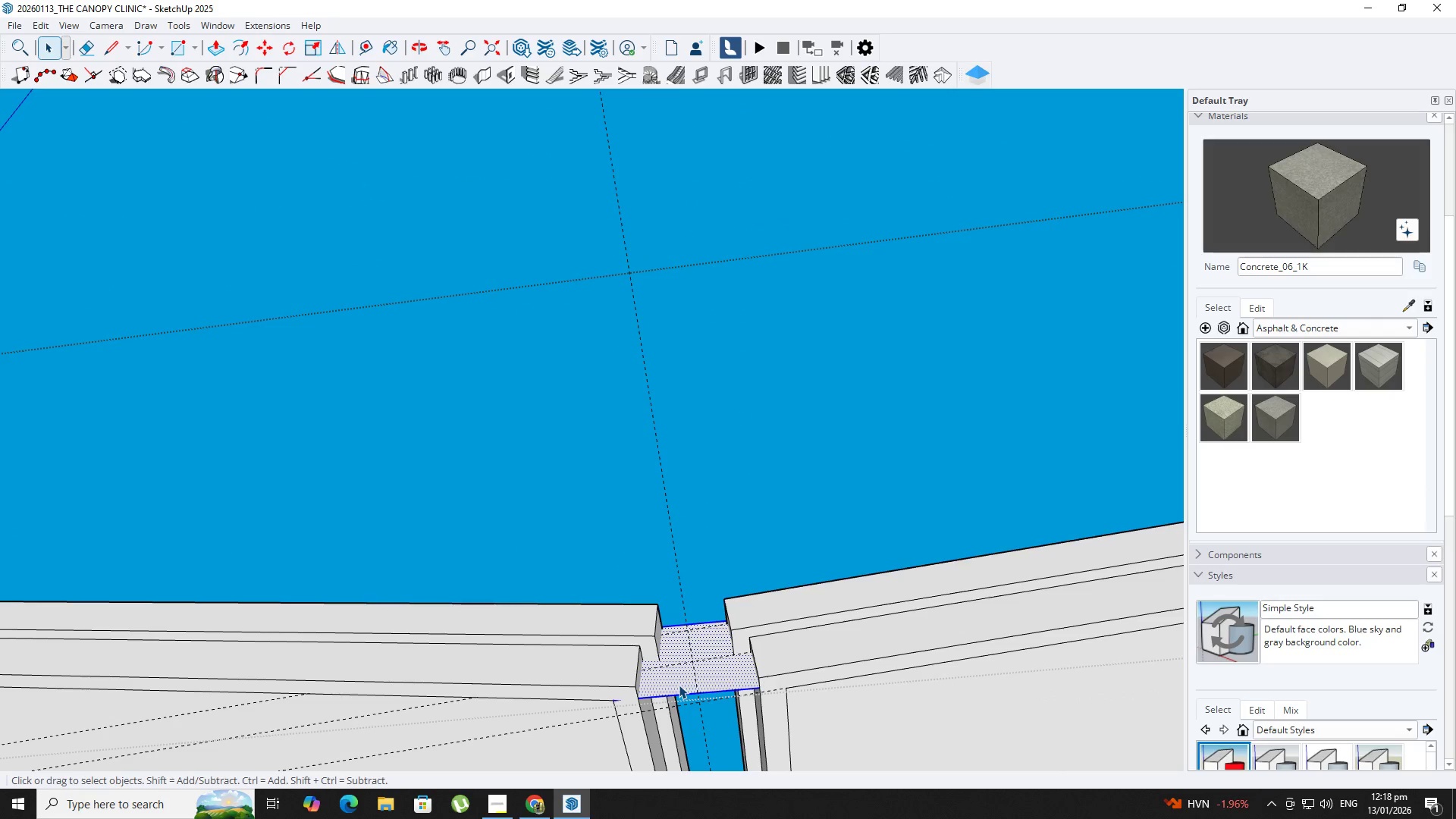 
right_click([679, 685])
 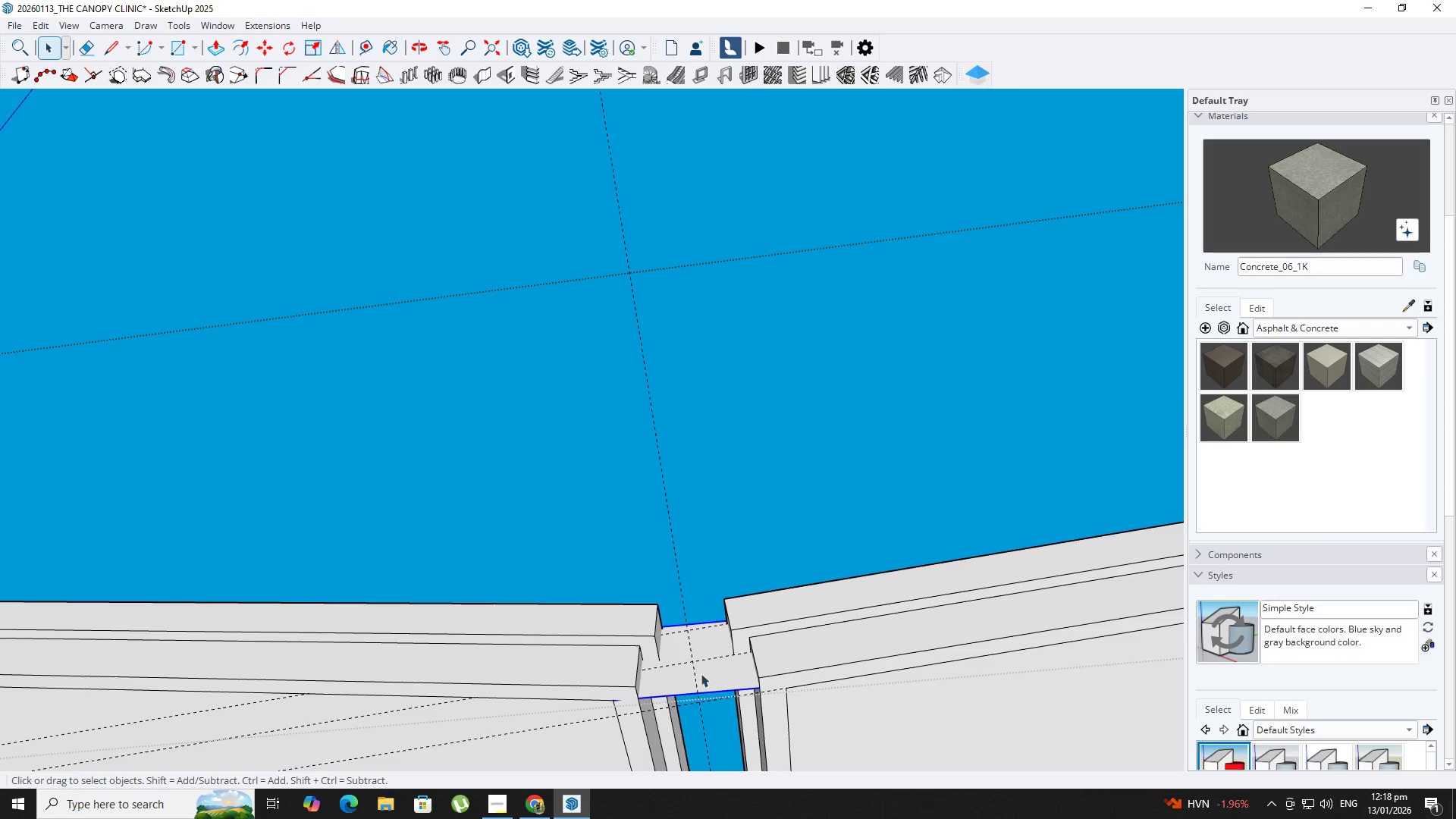 
triple_click([699, 672])
 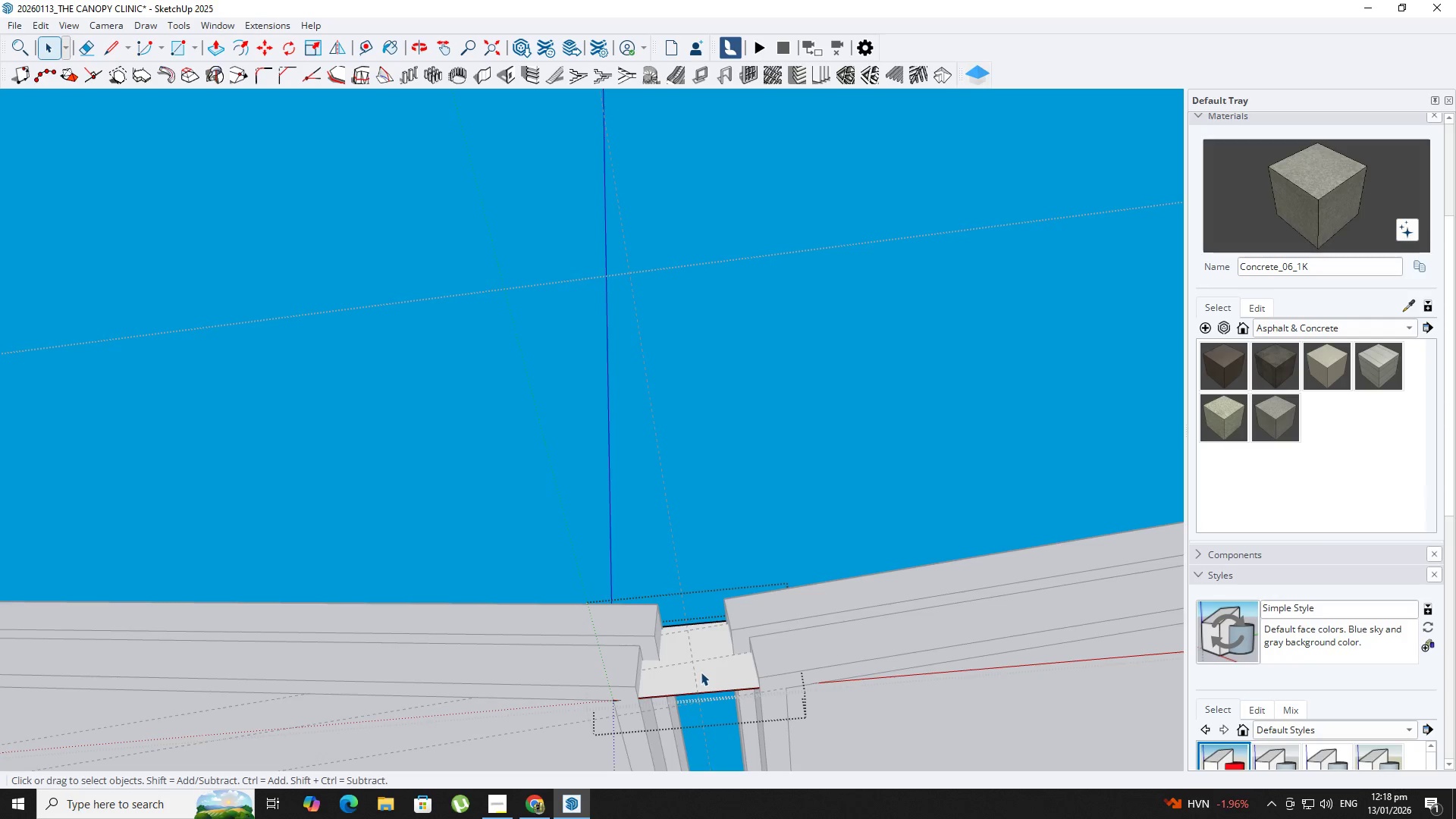 
key(P)
 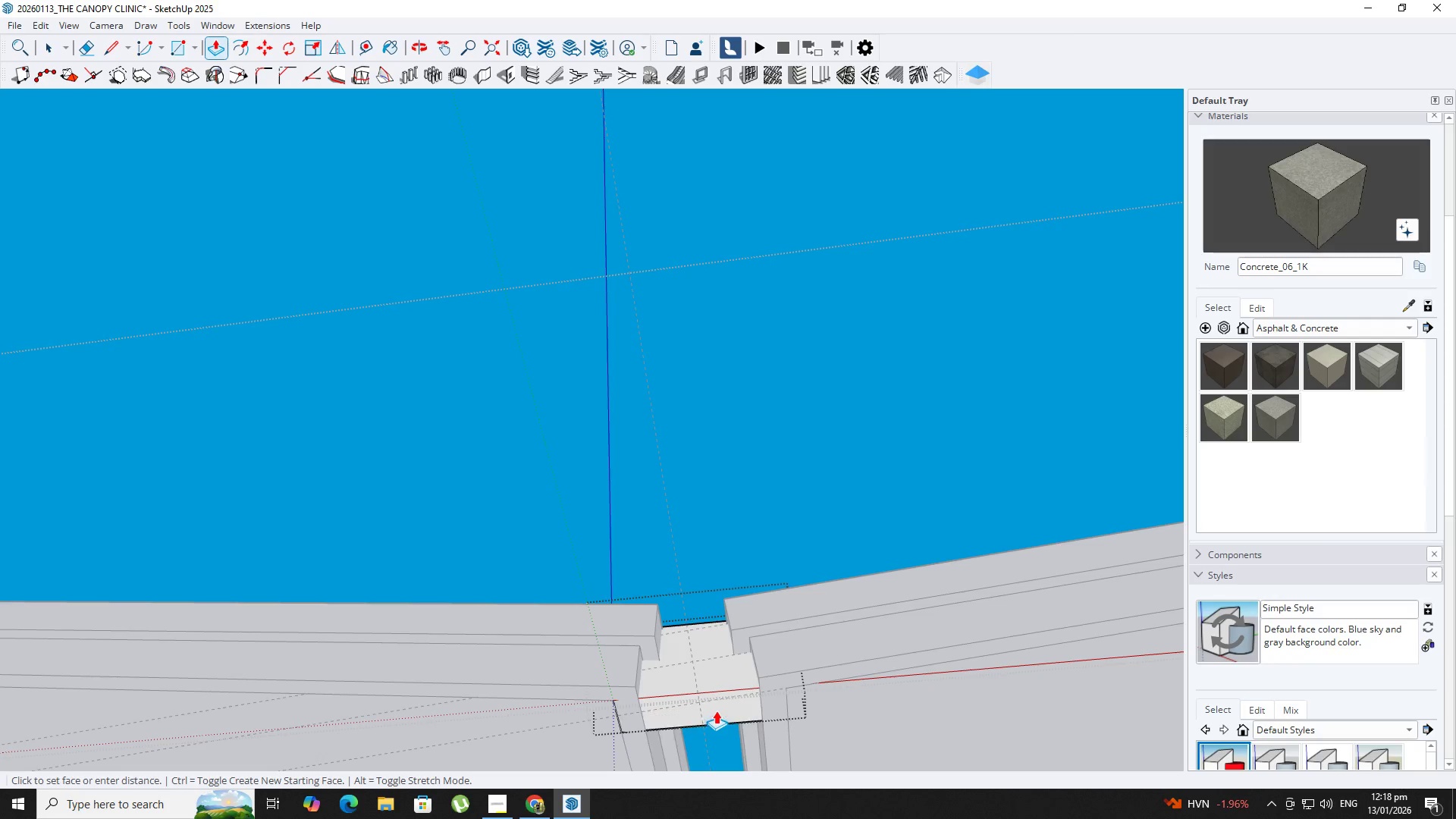 
hold_key(key=ShiftLeft, duration=0.44)
 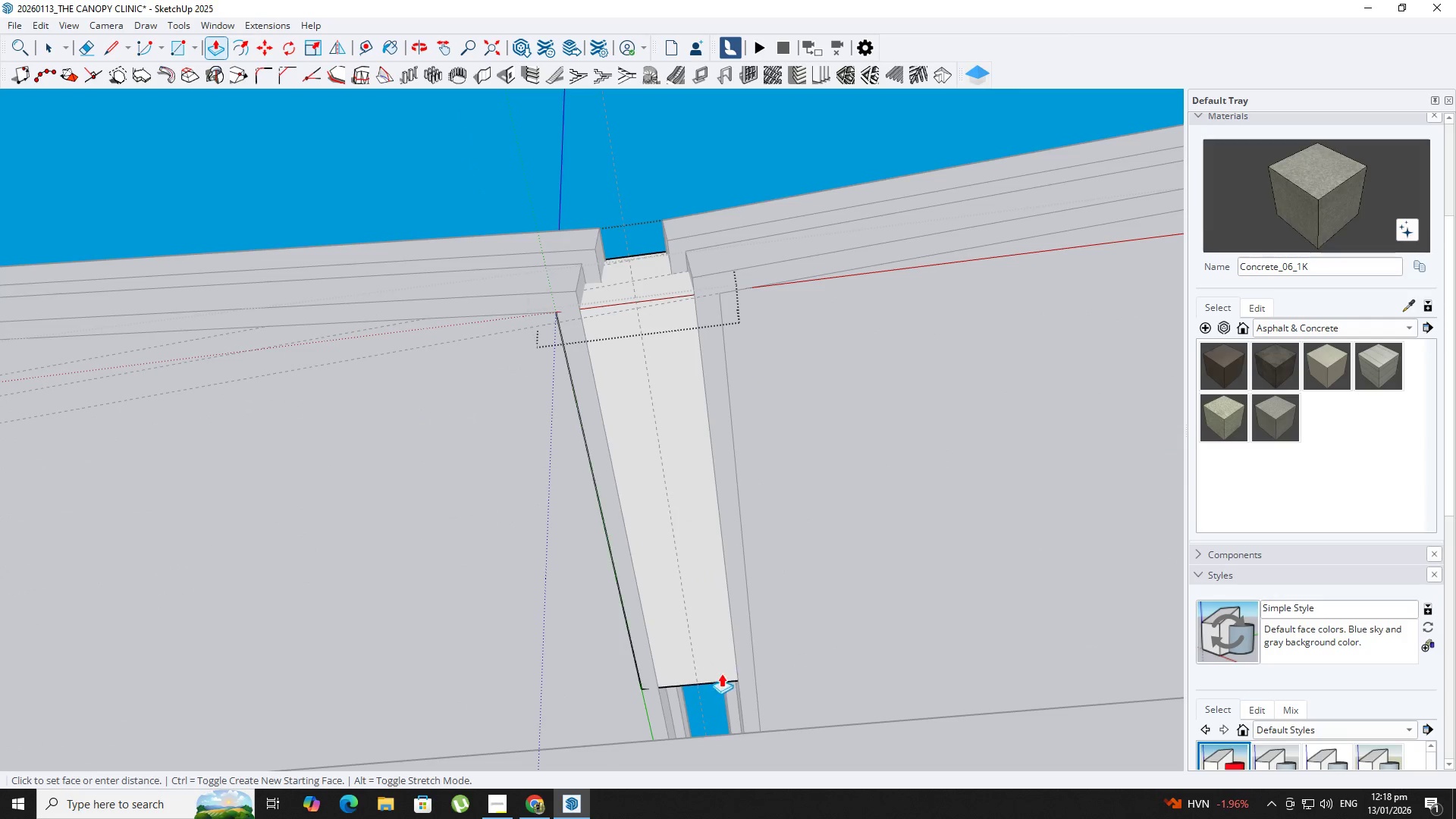 
hold_key(key=ShiftLeft, duration=0.52)
 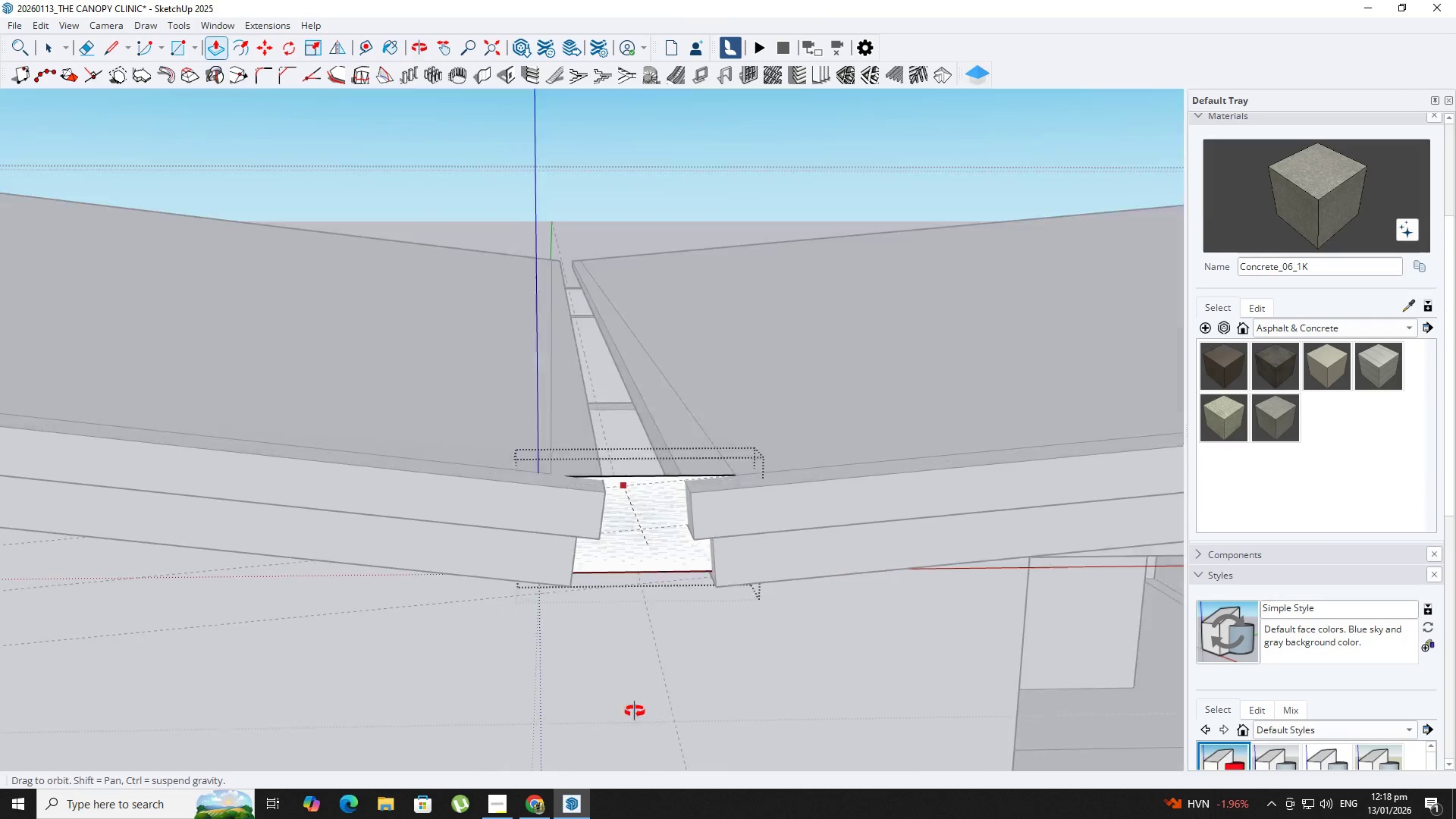 
scroll: coordinate [654, 333], scroll_direction: down, amount: 3.0
 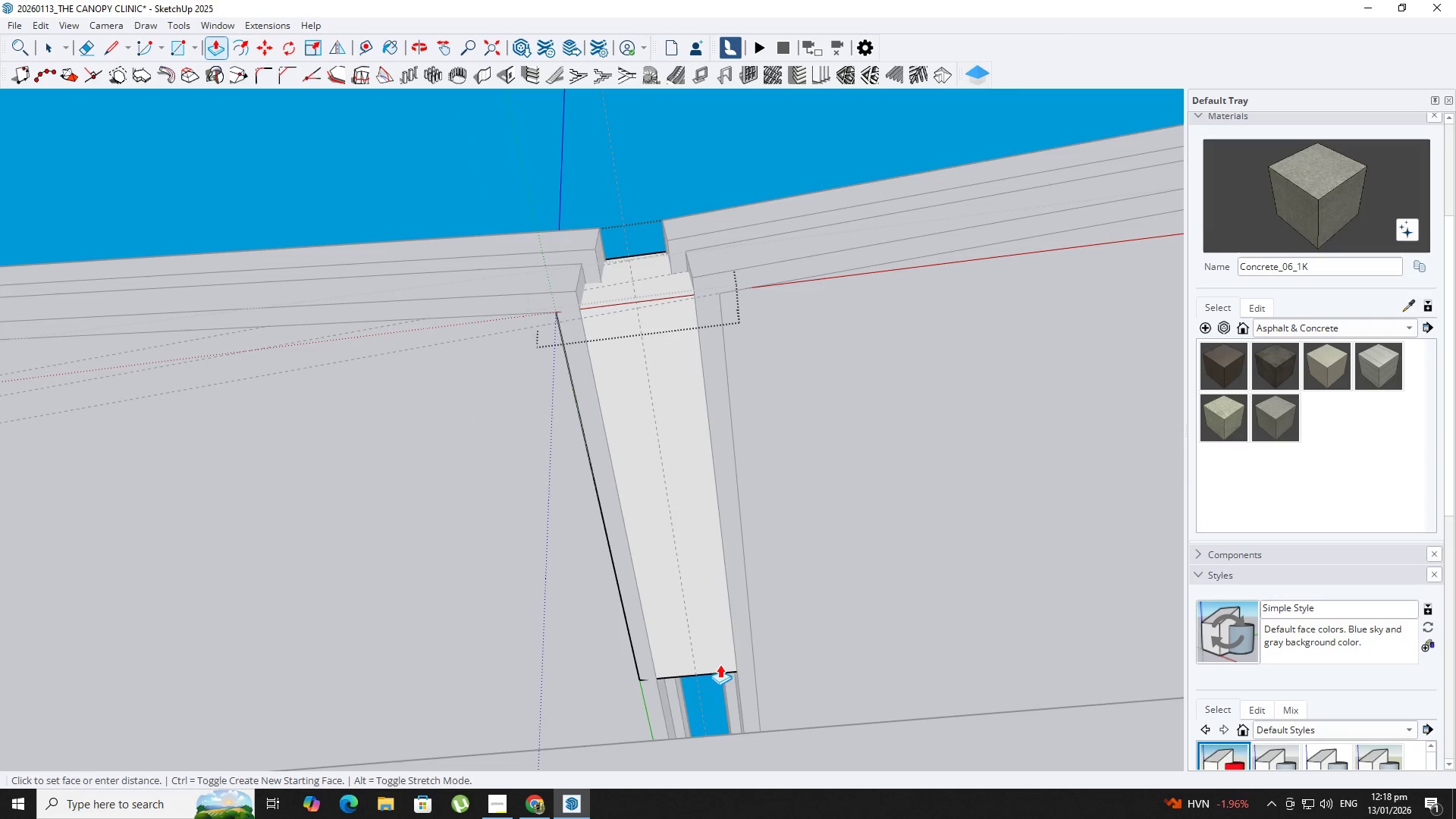 
hold_key(key=ShiftLeft, duration=0.38)
 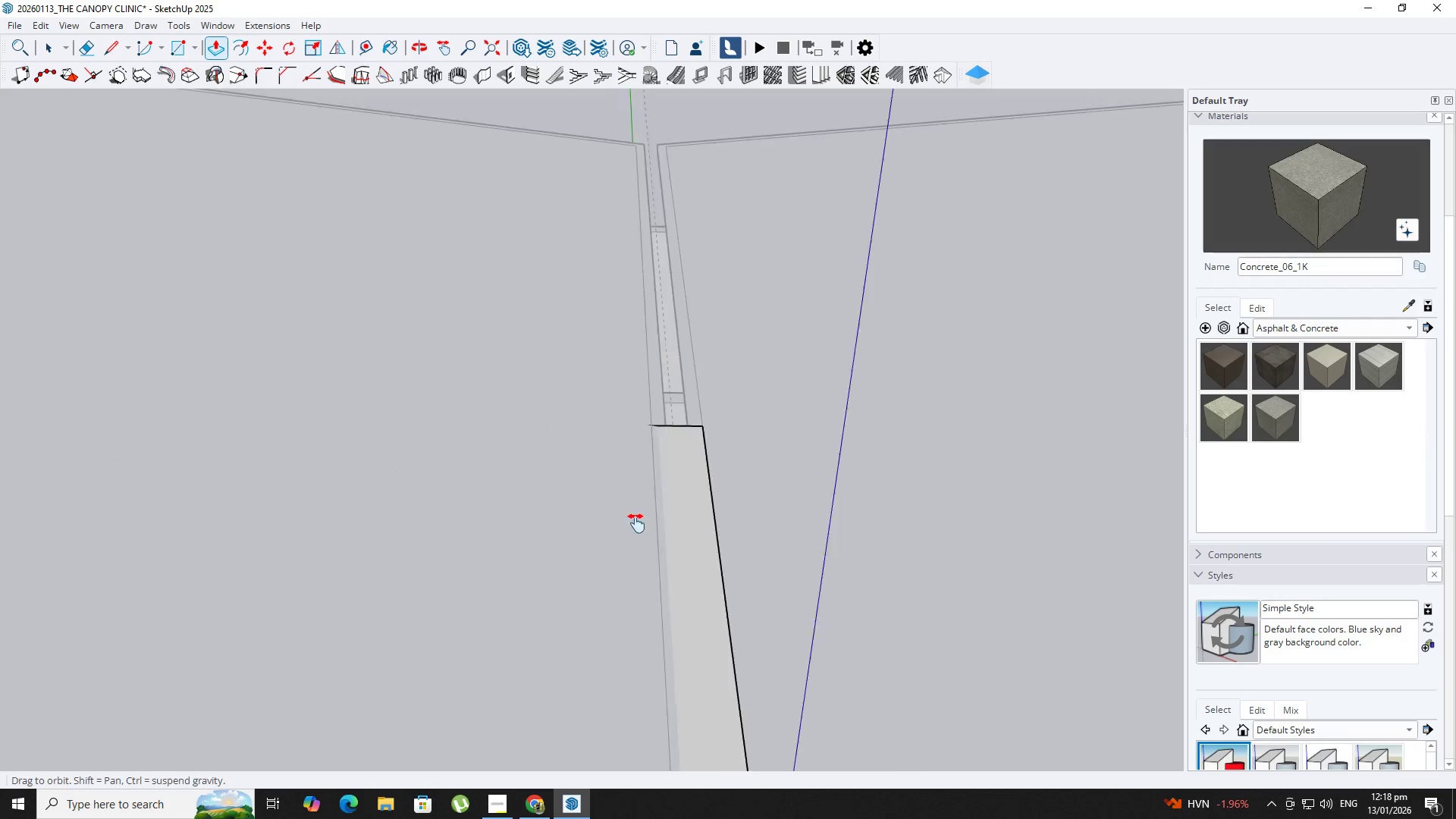 
hold_key(key=ShiftLeft, duration=0.31)
 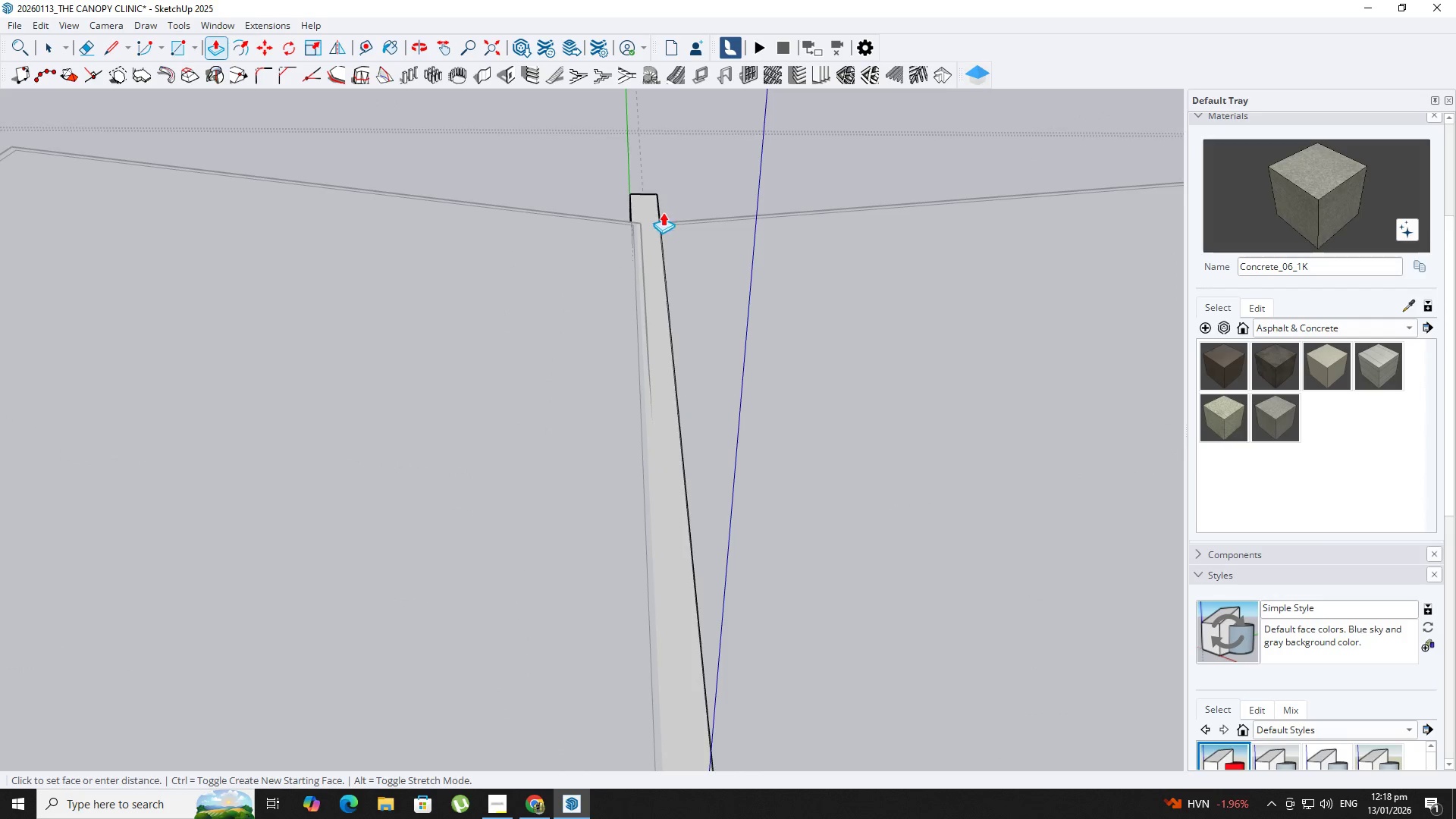 
scroll: coordinate [636, 523], scroll_direction: down, amount: 5.0
 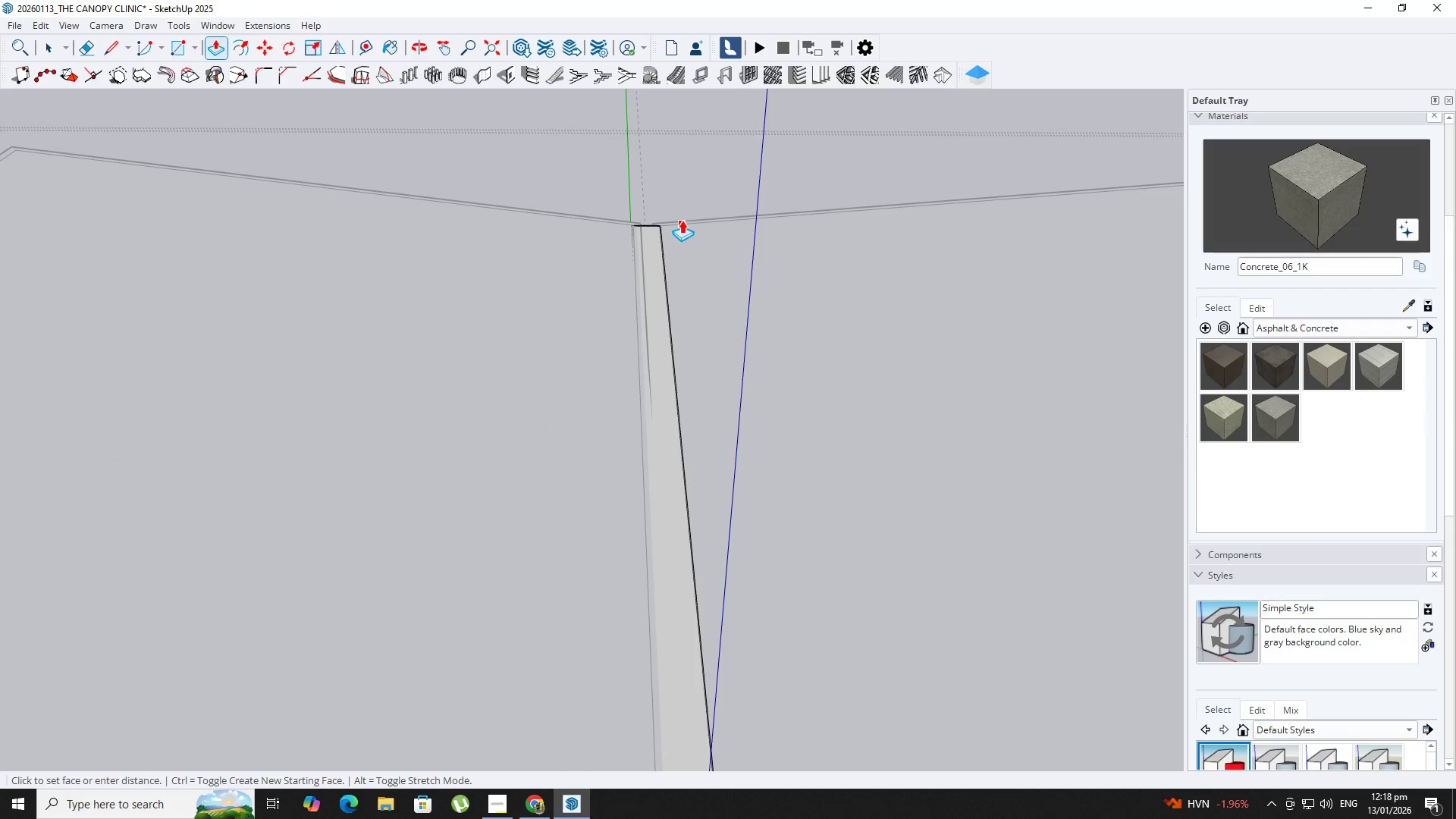 
scroll: coordinate [682, 220], scroll_direction: up, amount: 1.0
 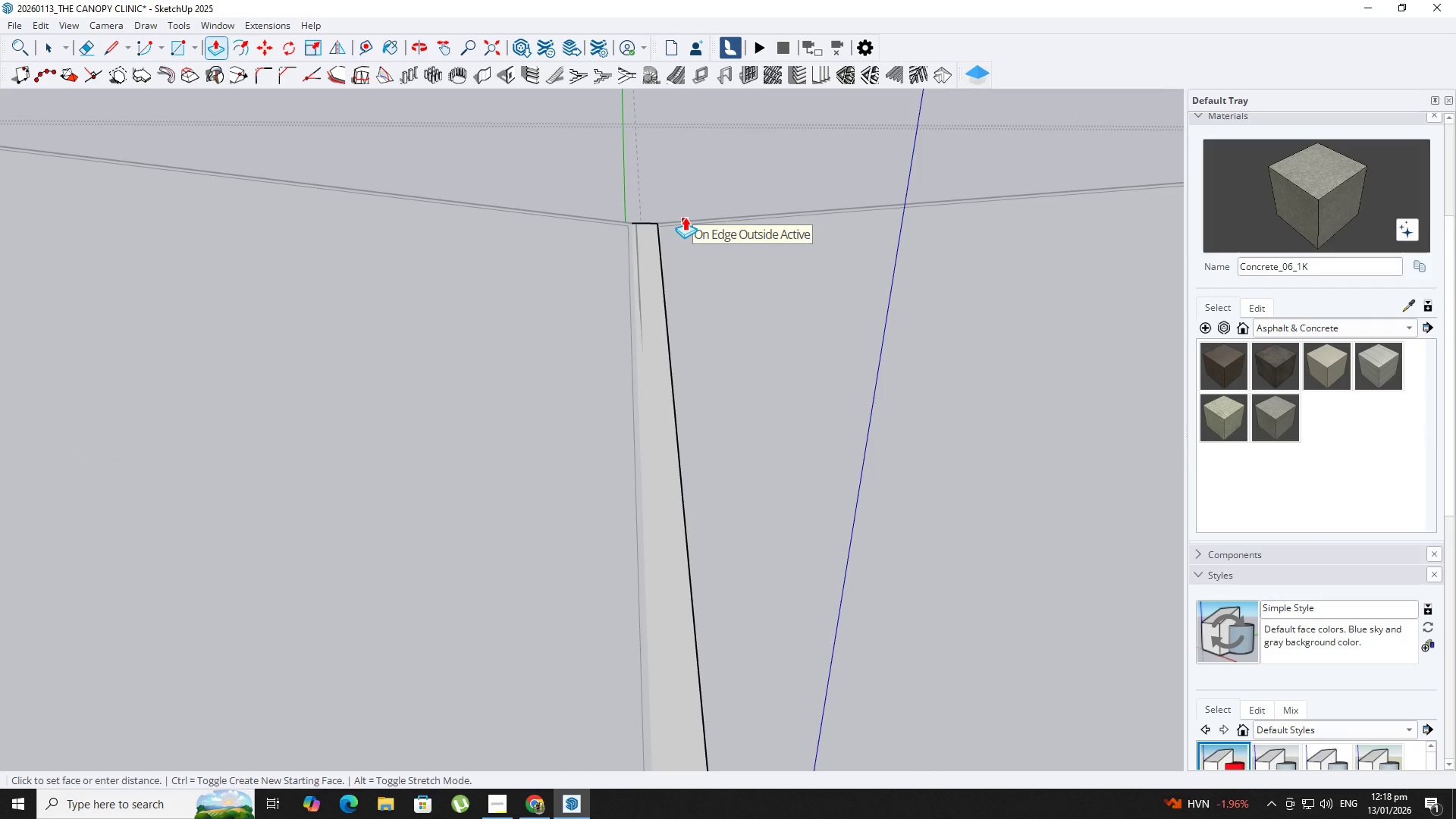 
left_click([685, 217])
 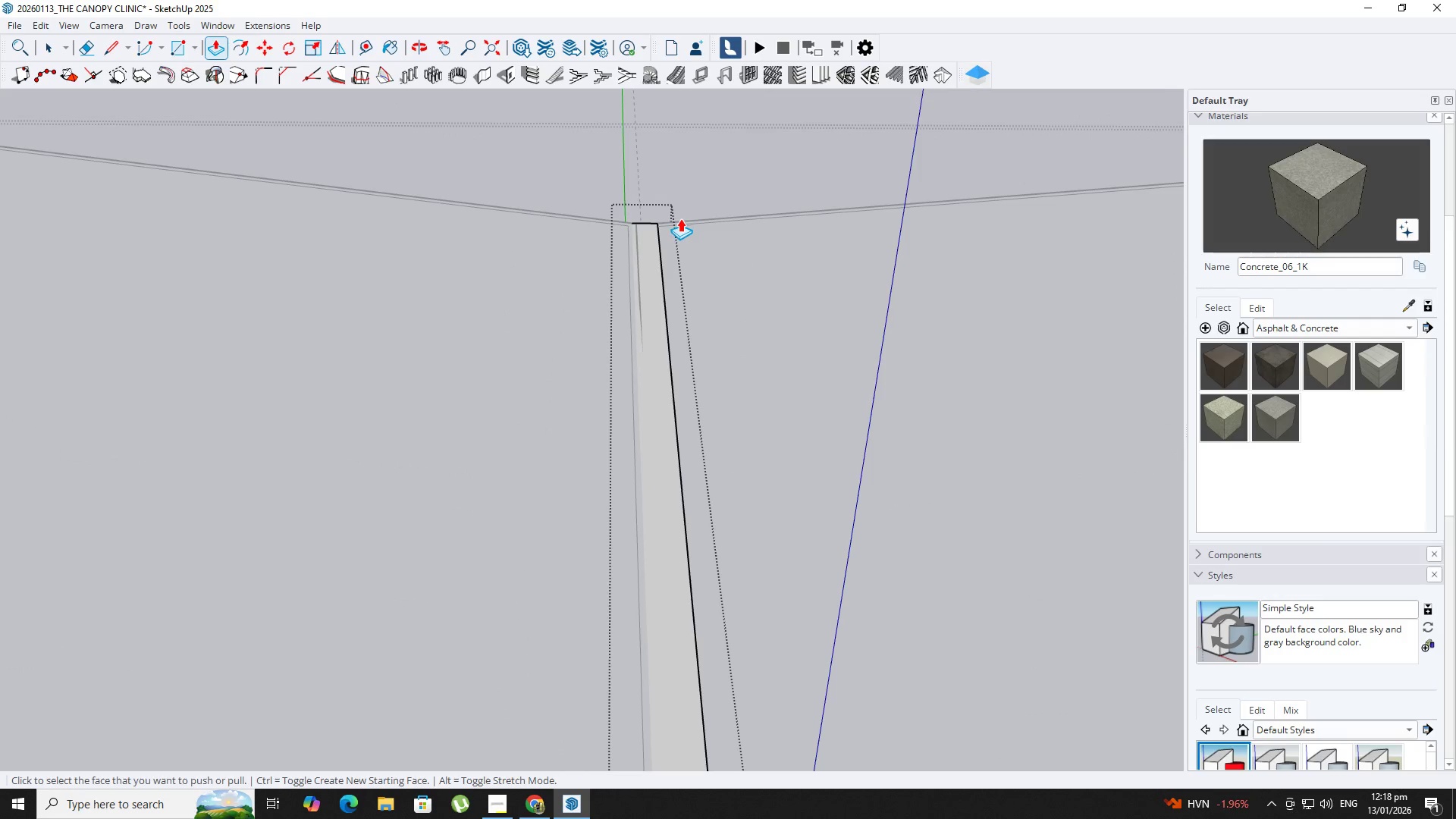 
hold_key(key=ShiftLeft, duration=0.33)
 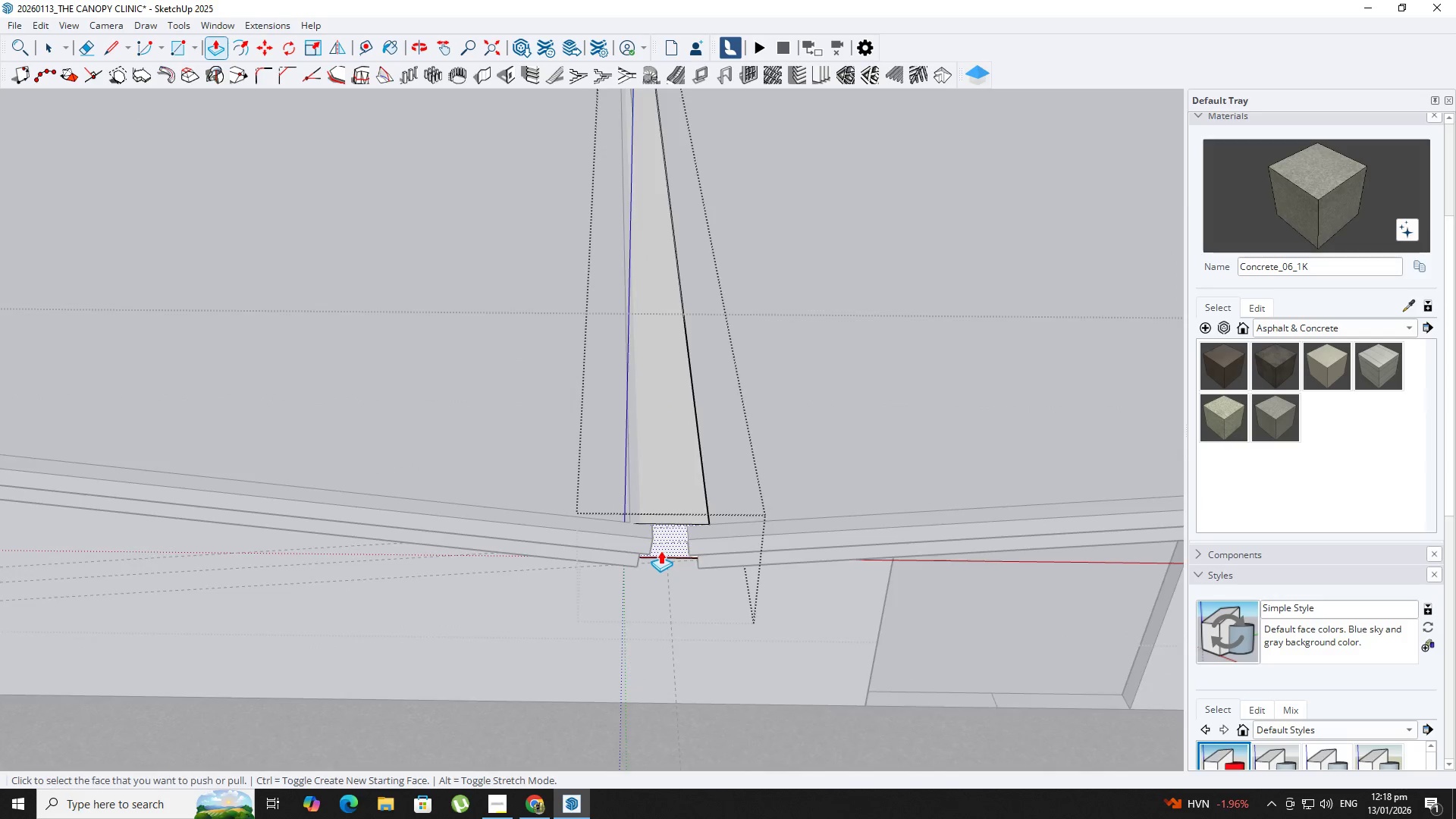 
left_click([661, 549])
 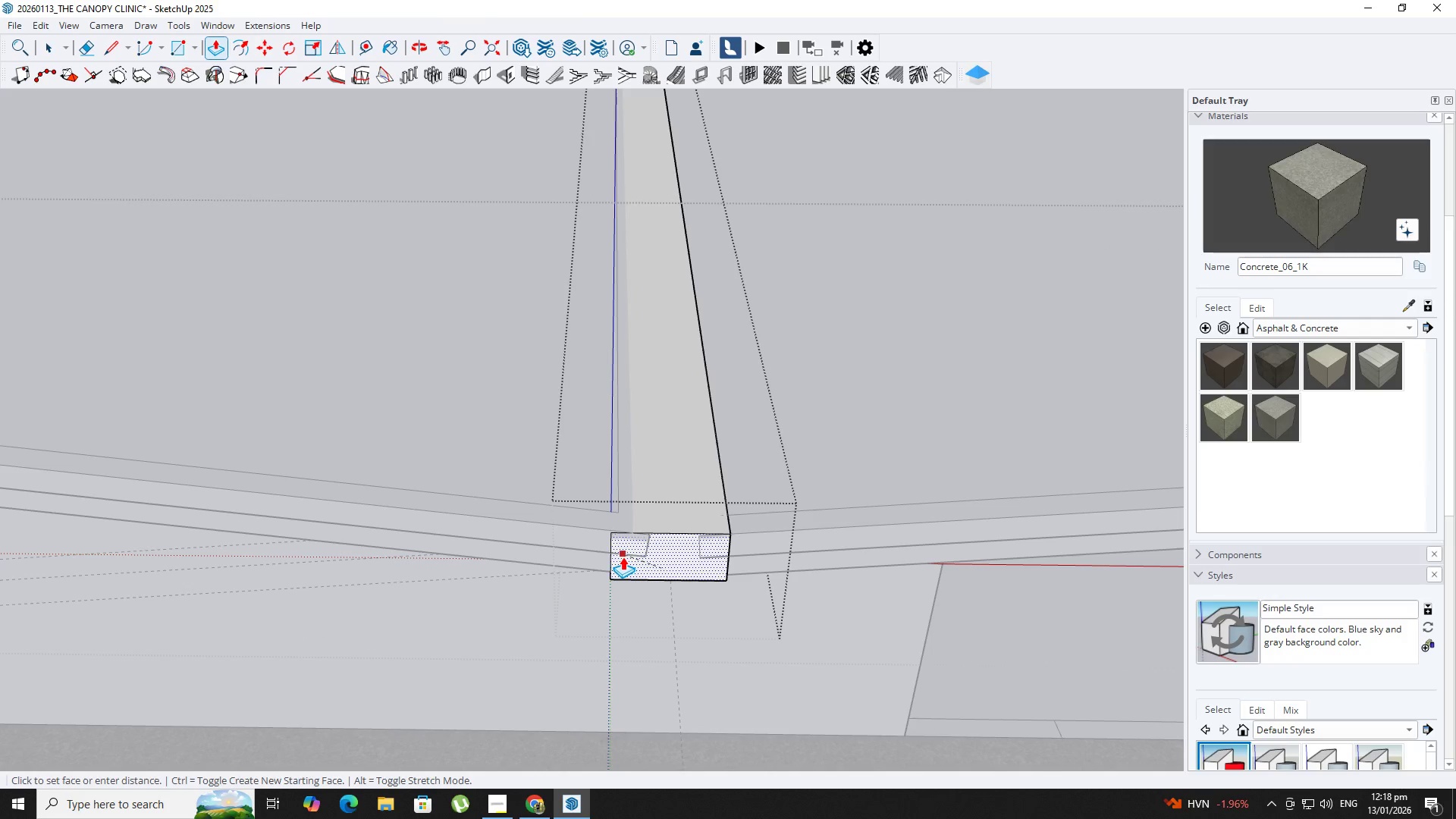 
scroll: coordinate [661, 549], scroll_direction: up, amount: 5.0
 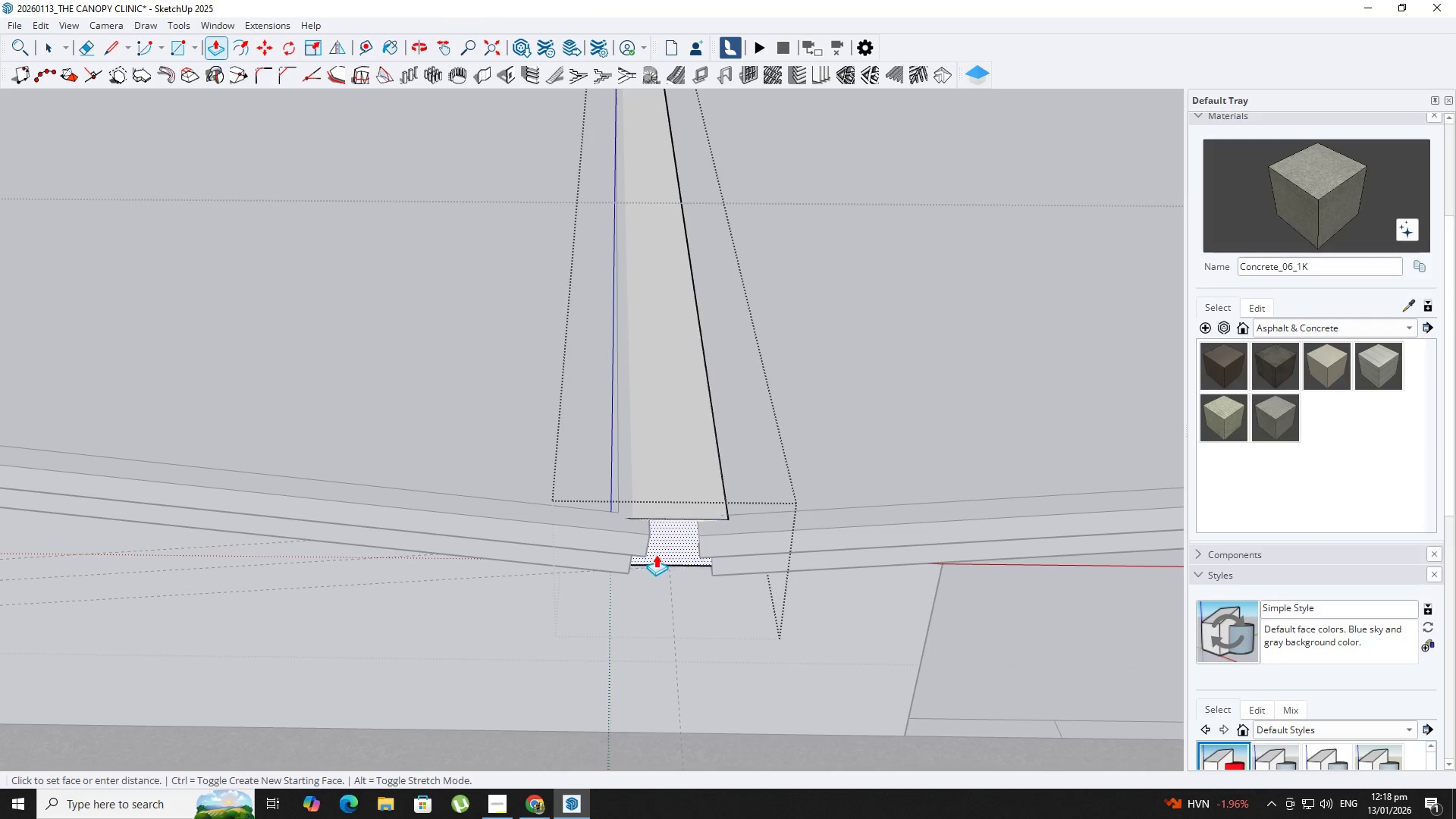 
left_click([622, 557])
 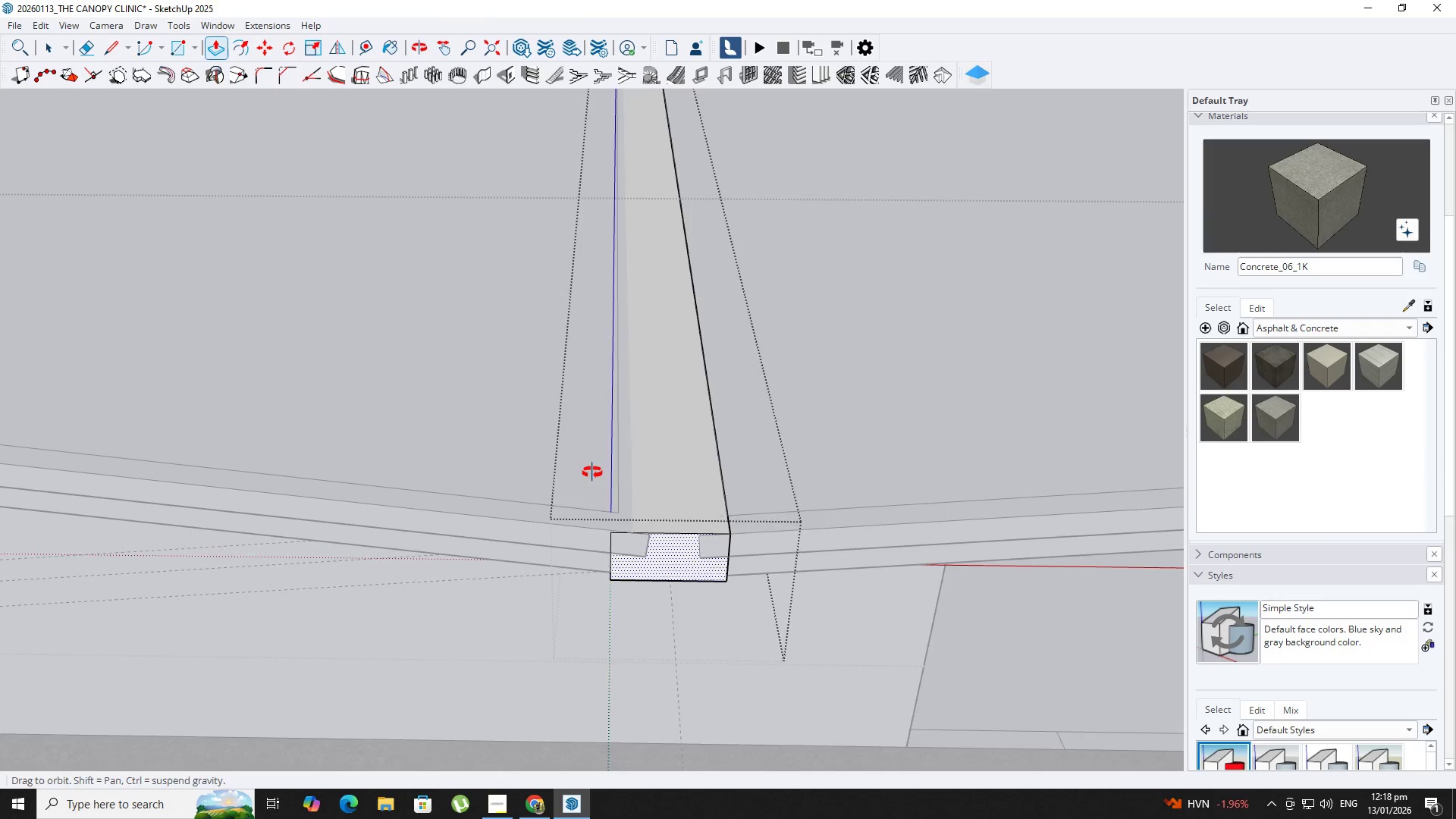 
key(Space)
 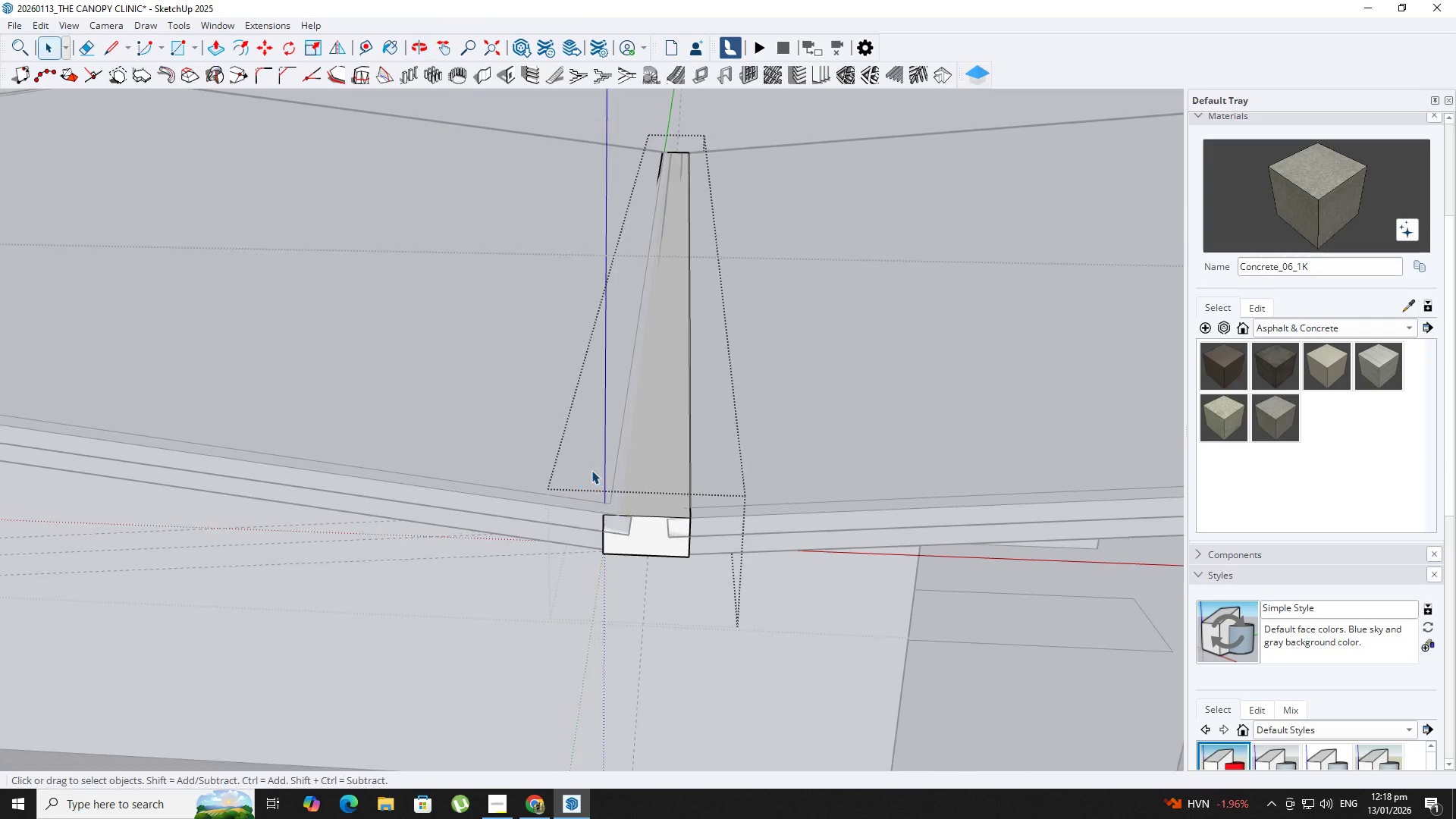 
key(Escape)
 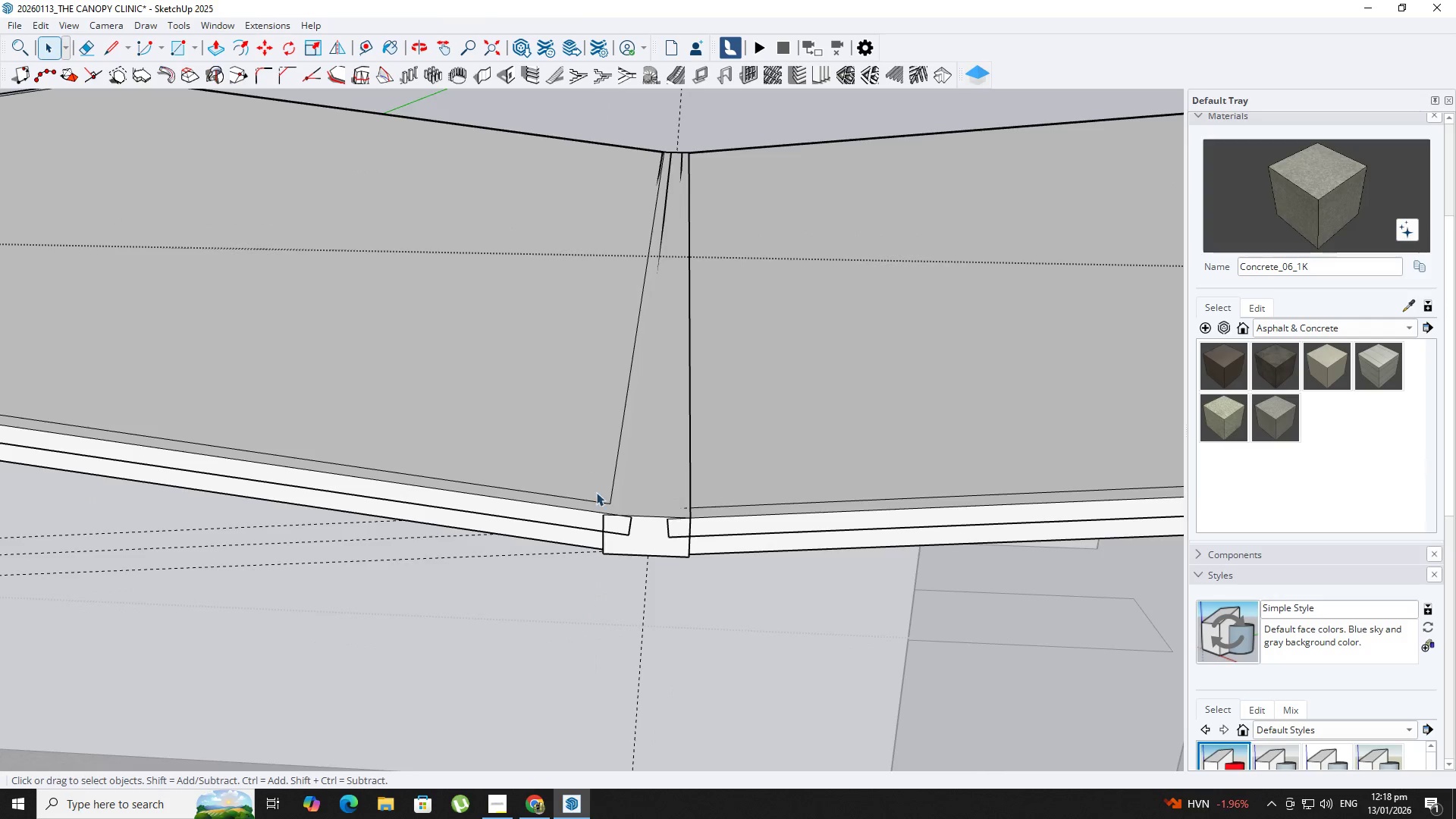 
key(Escape)
 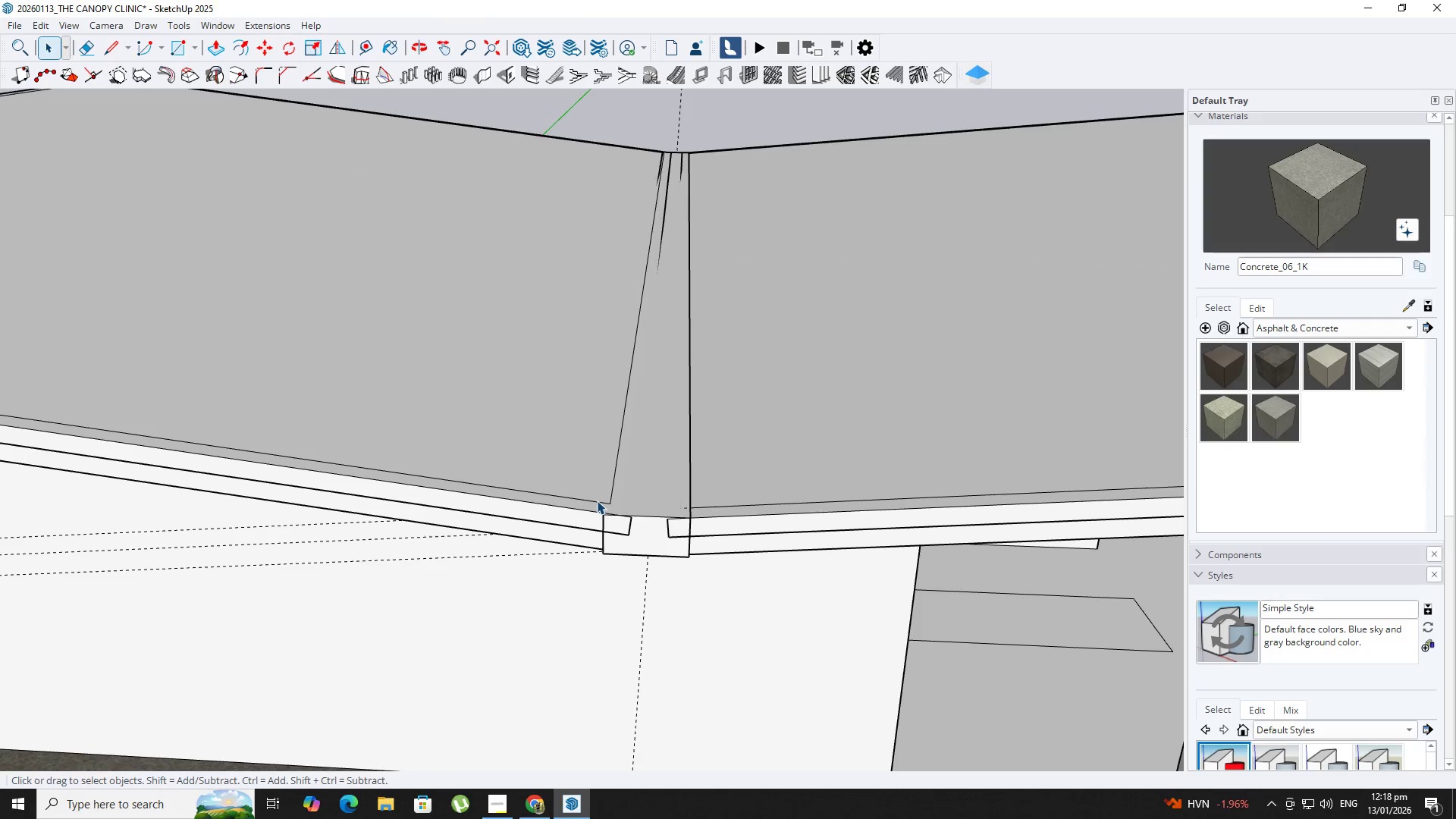 
scroll: coordinate [592, 469], scroll_direction: down, amount: 3.0
 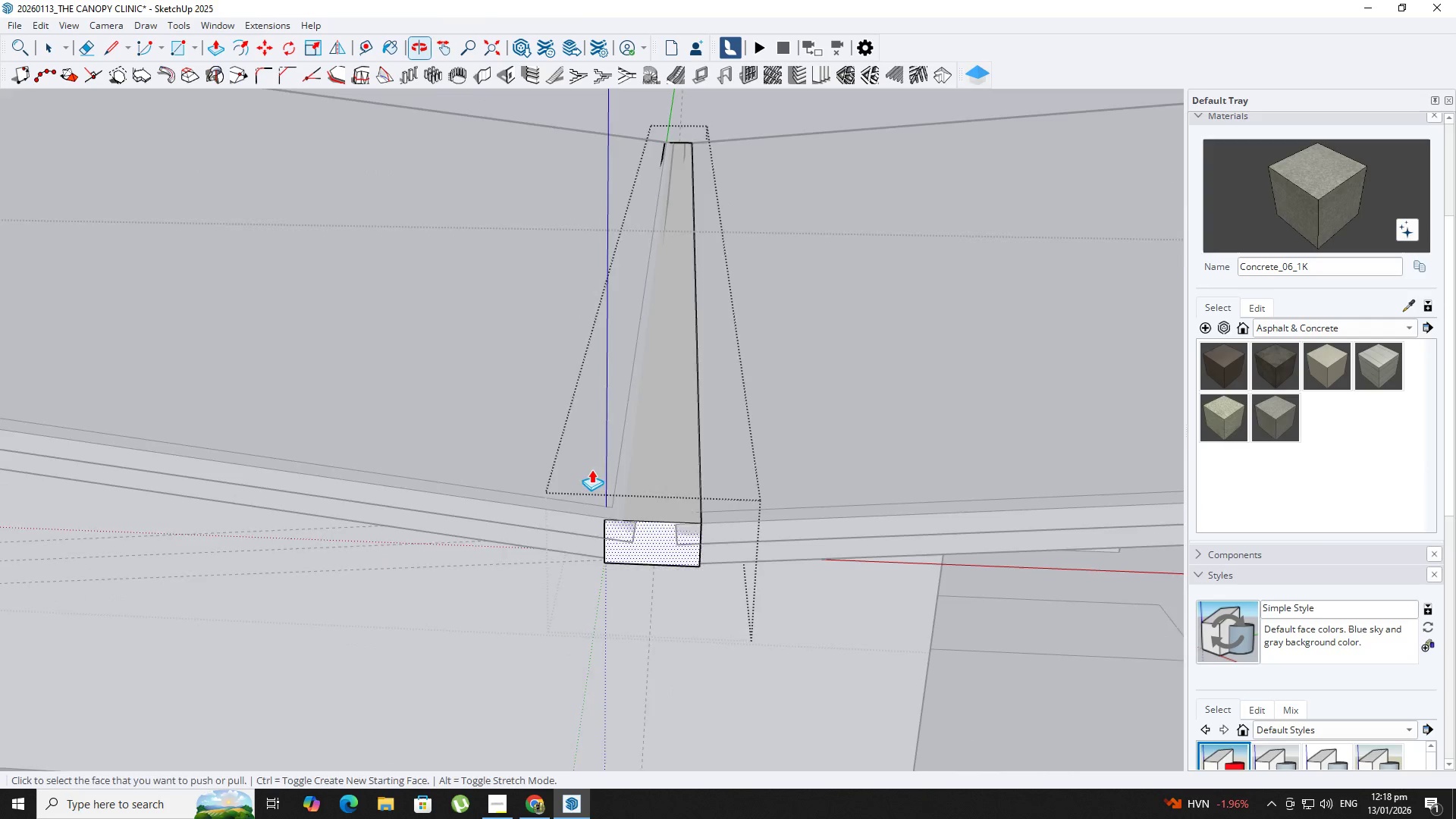 
key(Escape)
 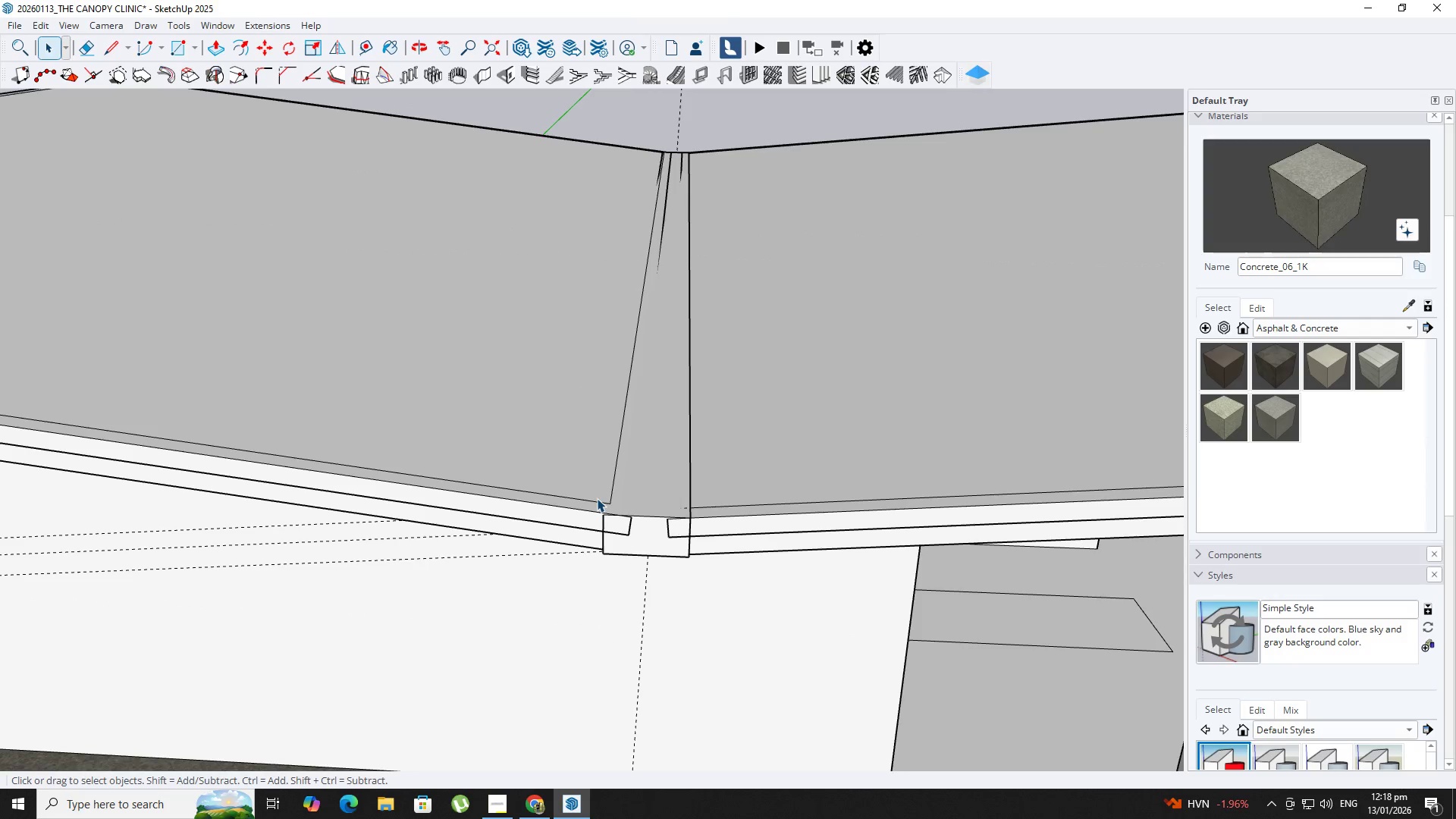 
scroll: coordinate [614, 351], scroll_direction: down, amount: 4.0
 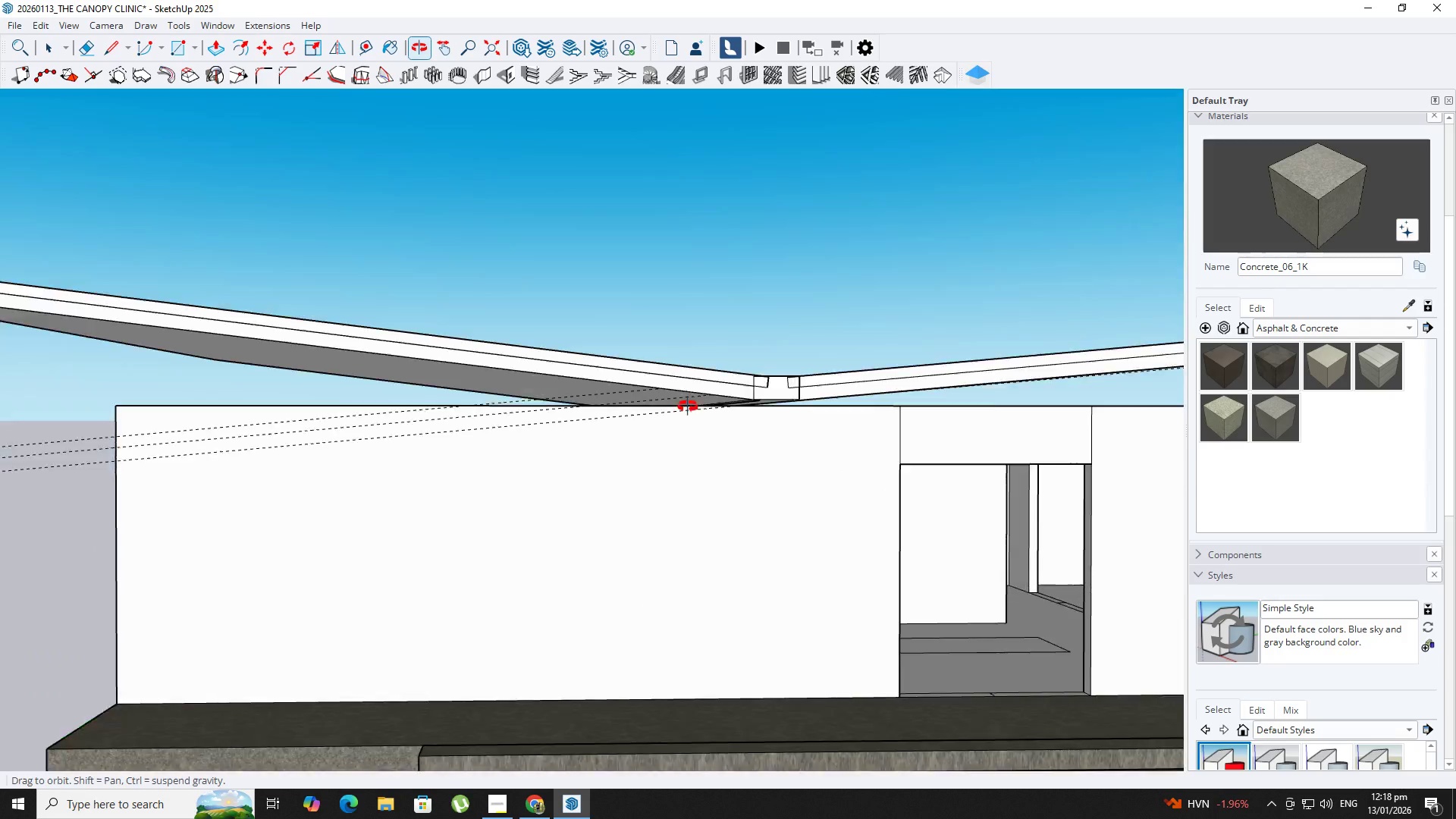 
key(Space)
 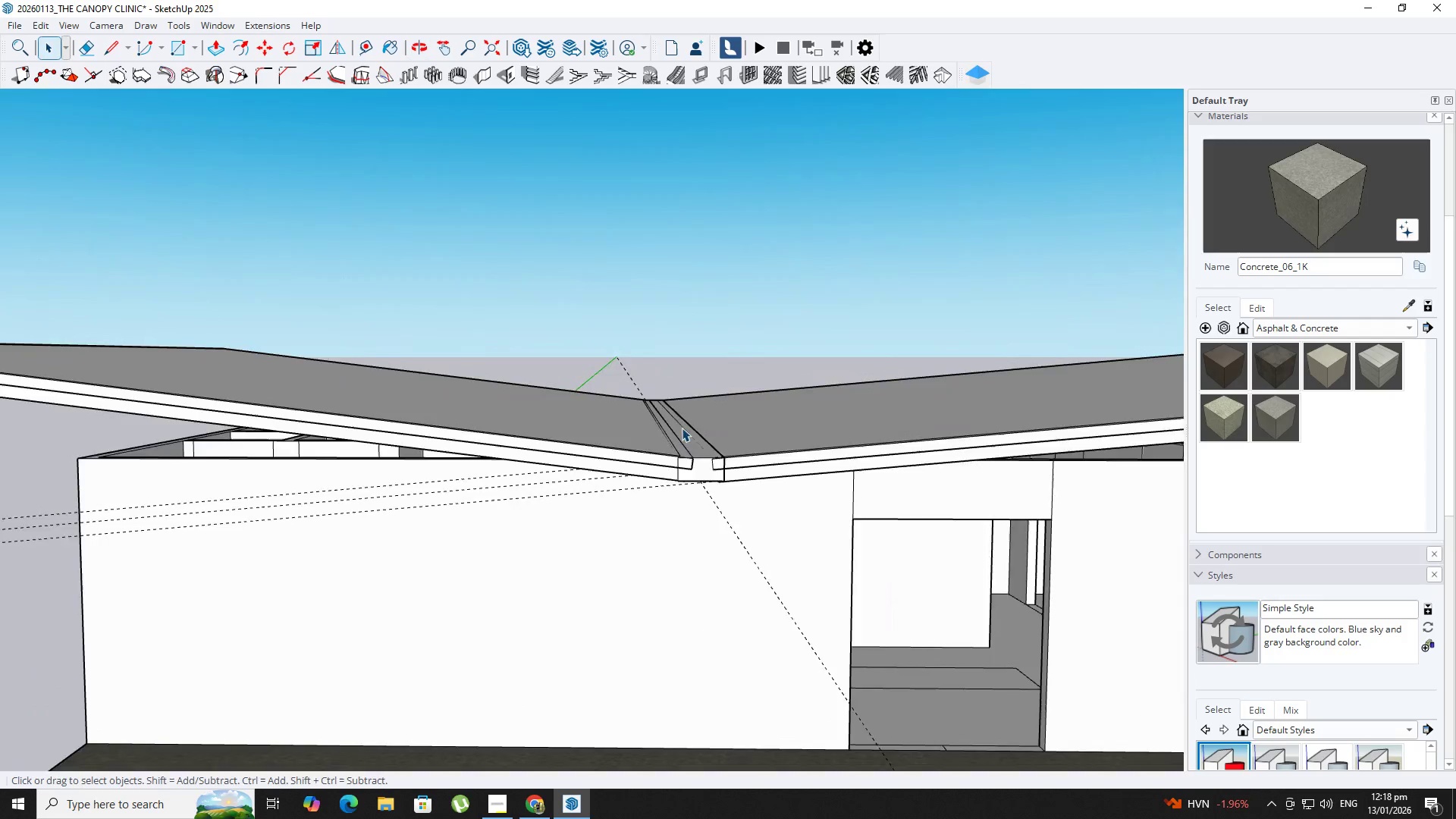 
scroll: coordinate [682, 428], scroll_direction: up, amount: 3.0
 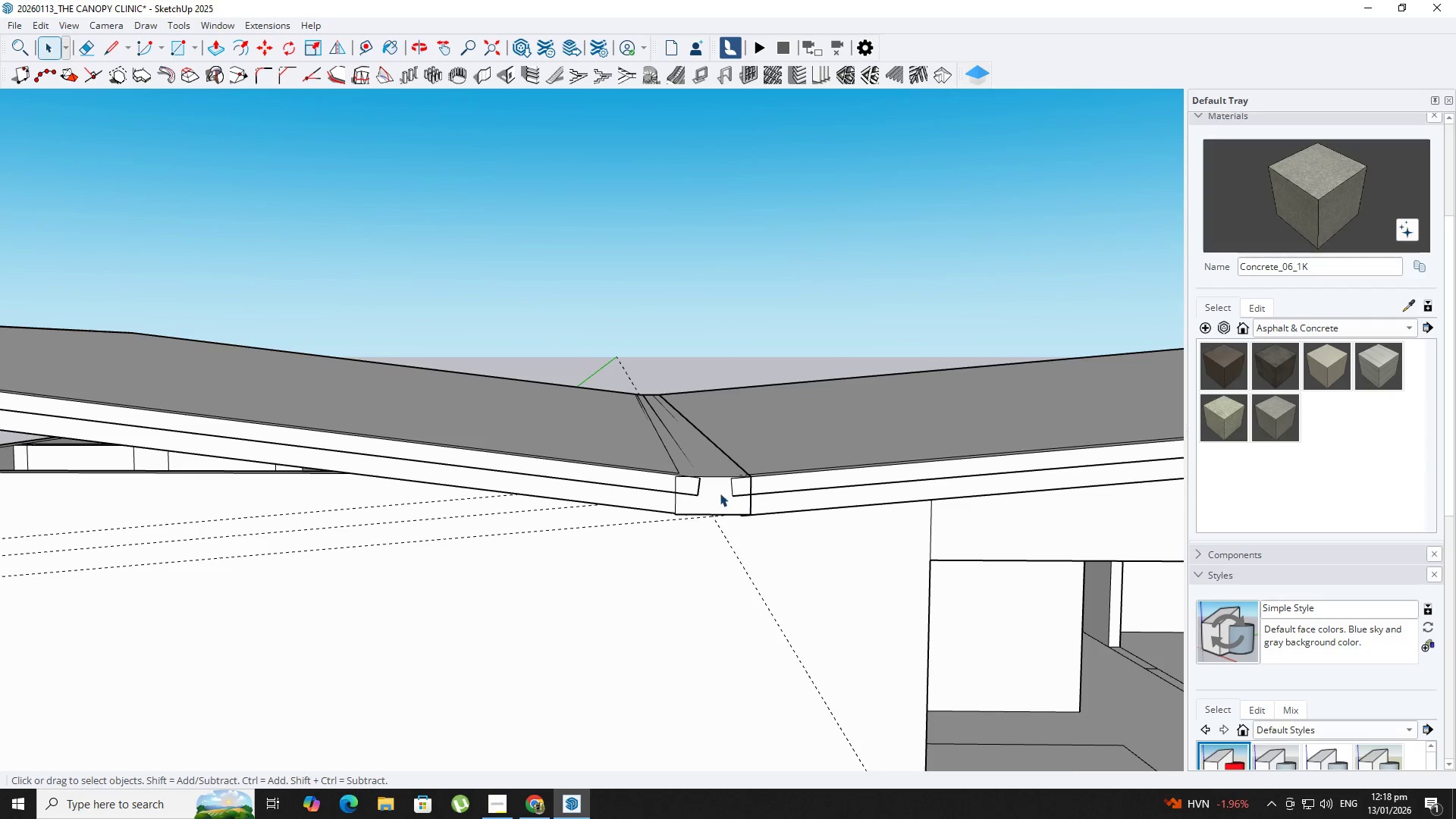 
double_click([715, 491])
 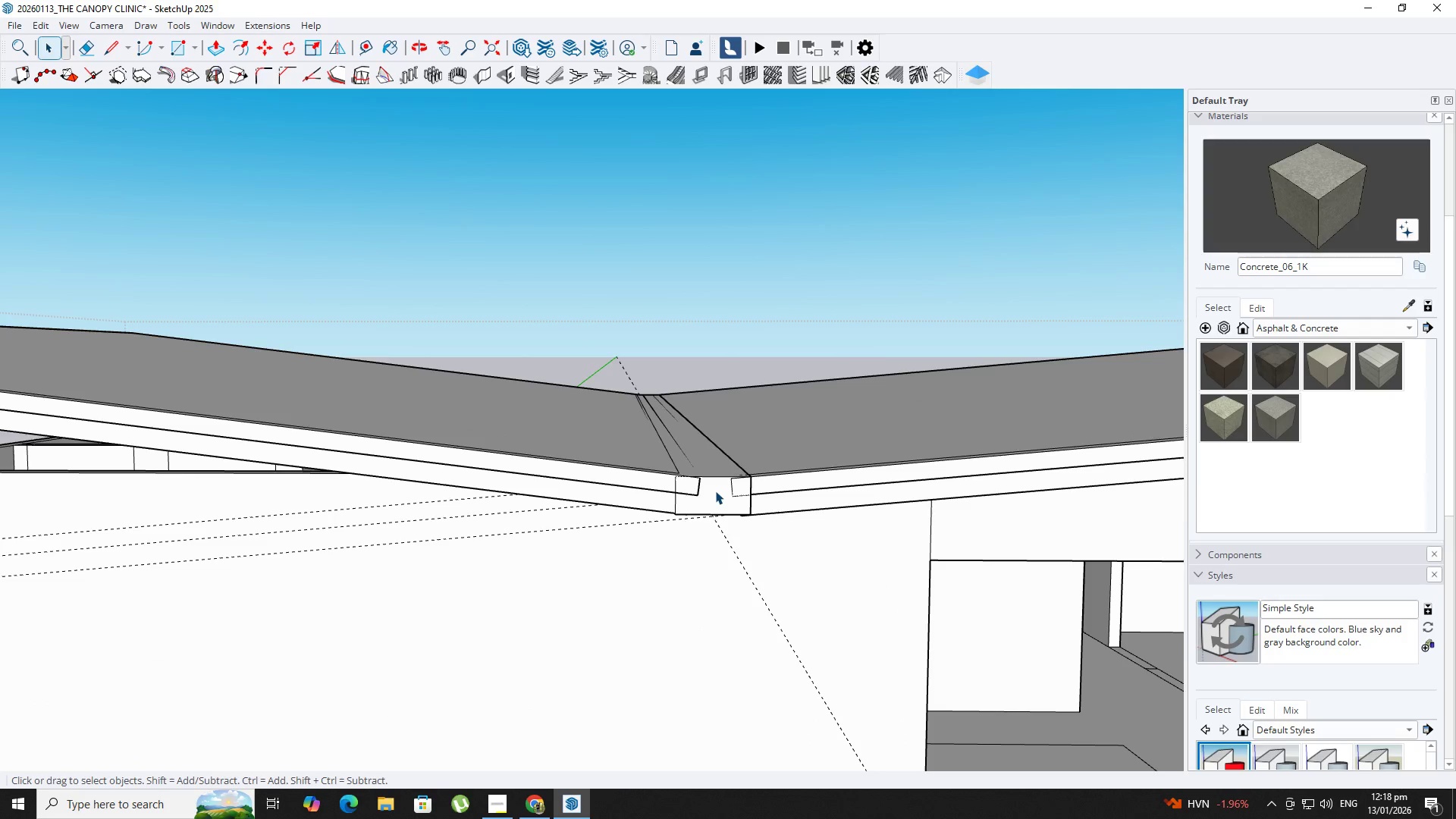 
triple_click([715, 491])
 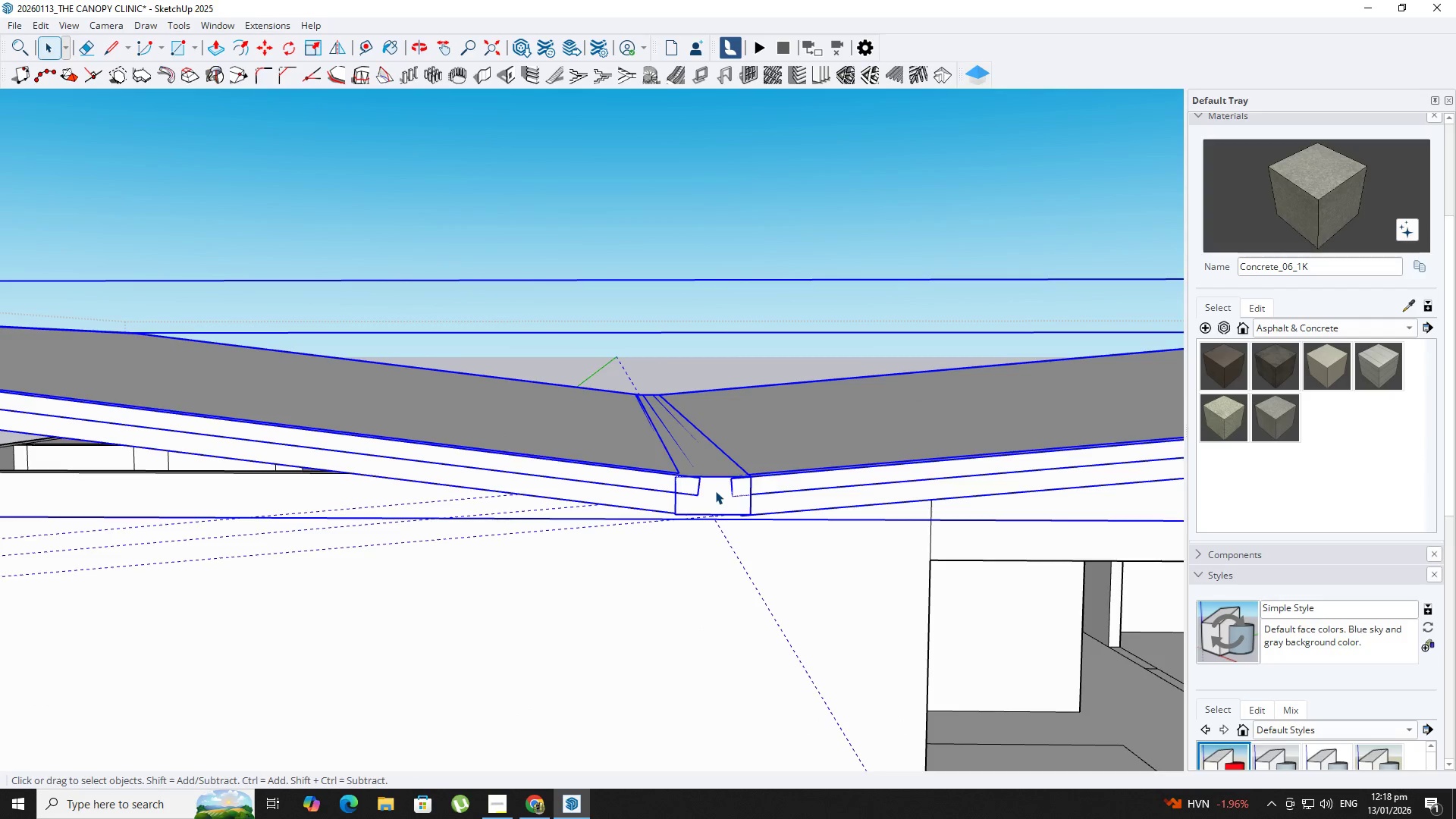 
triple_click([715, 491])
 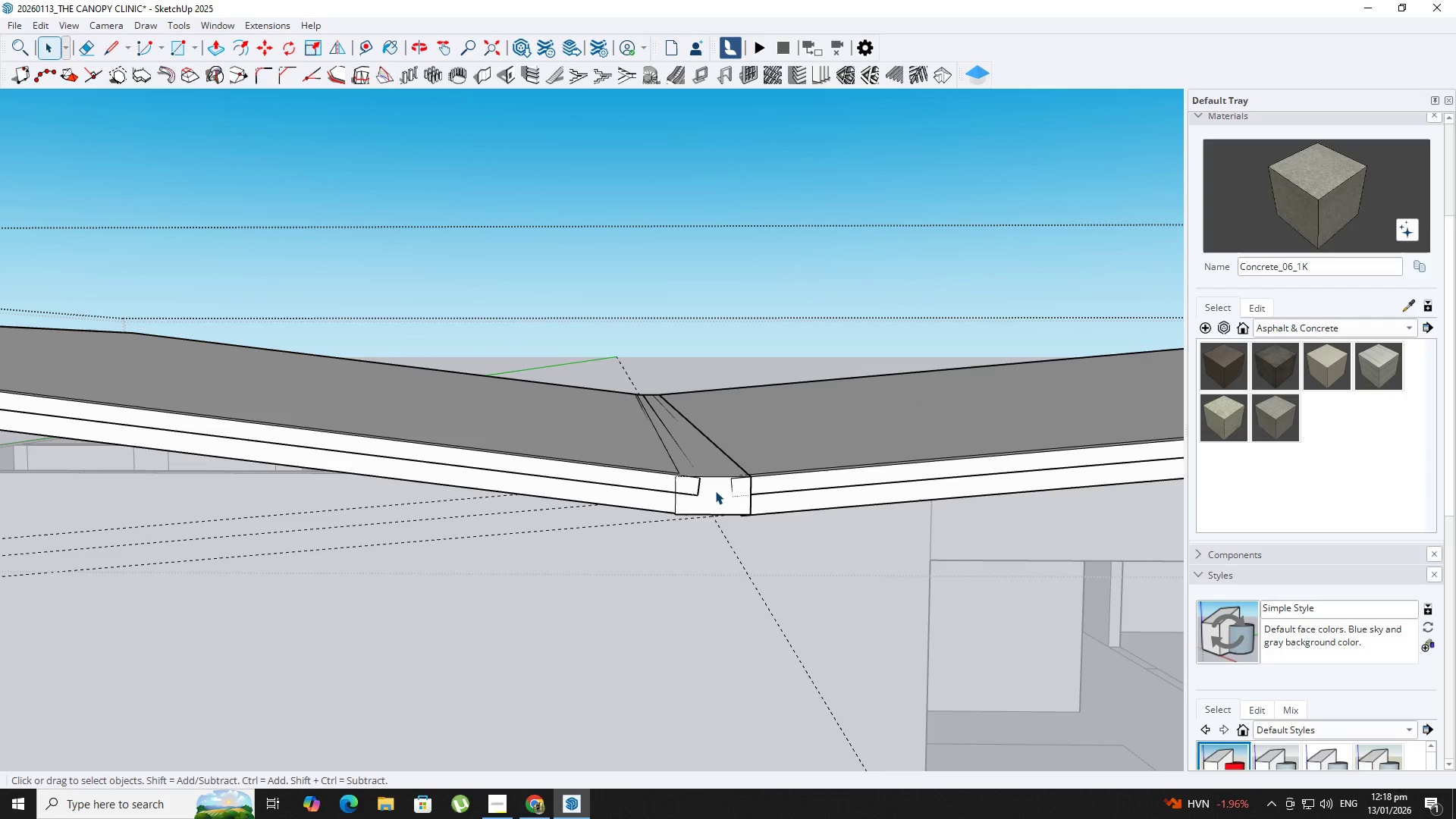 
triple_click([715, 491])
 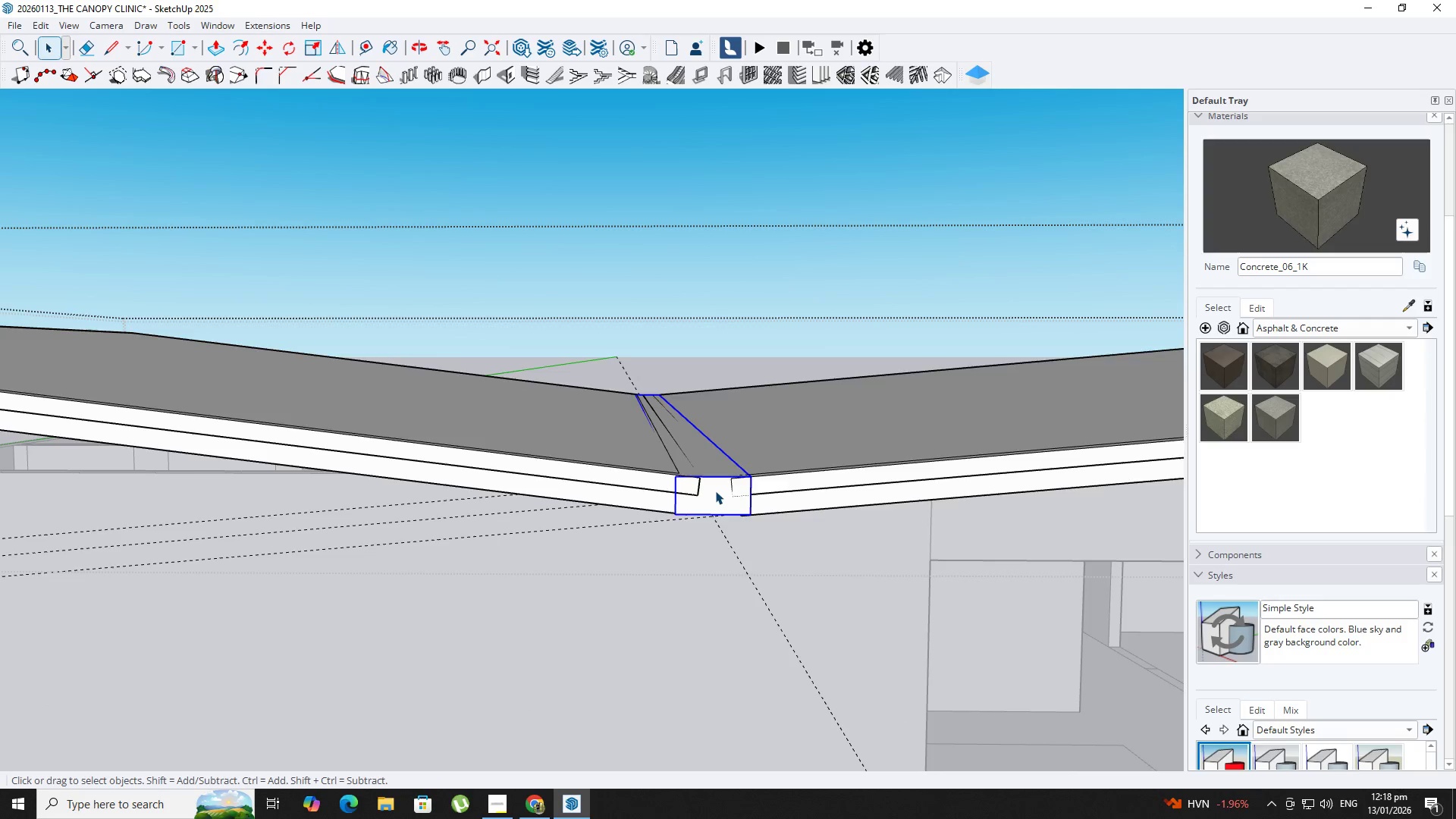 
triple_click([715, 491])
 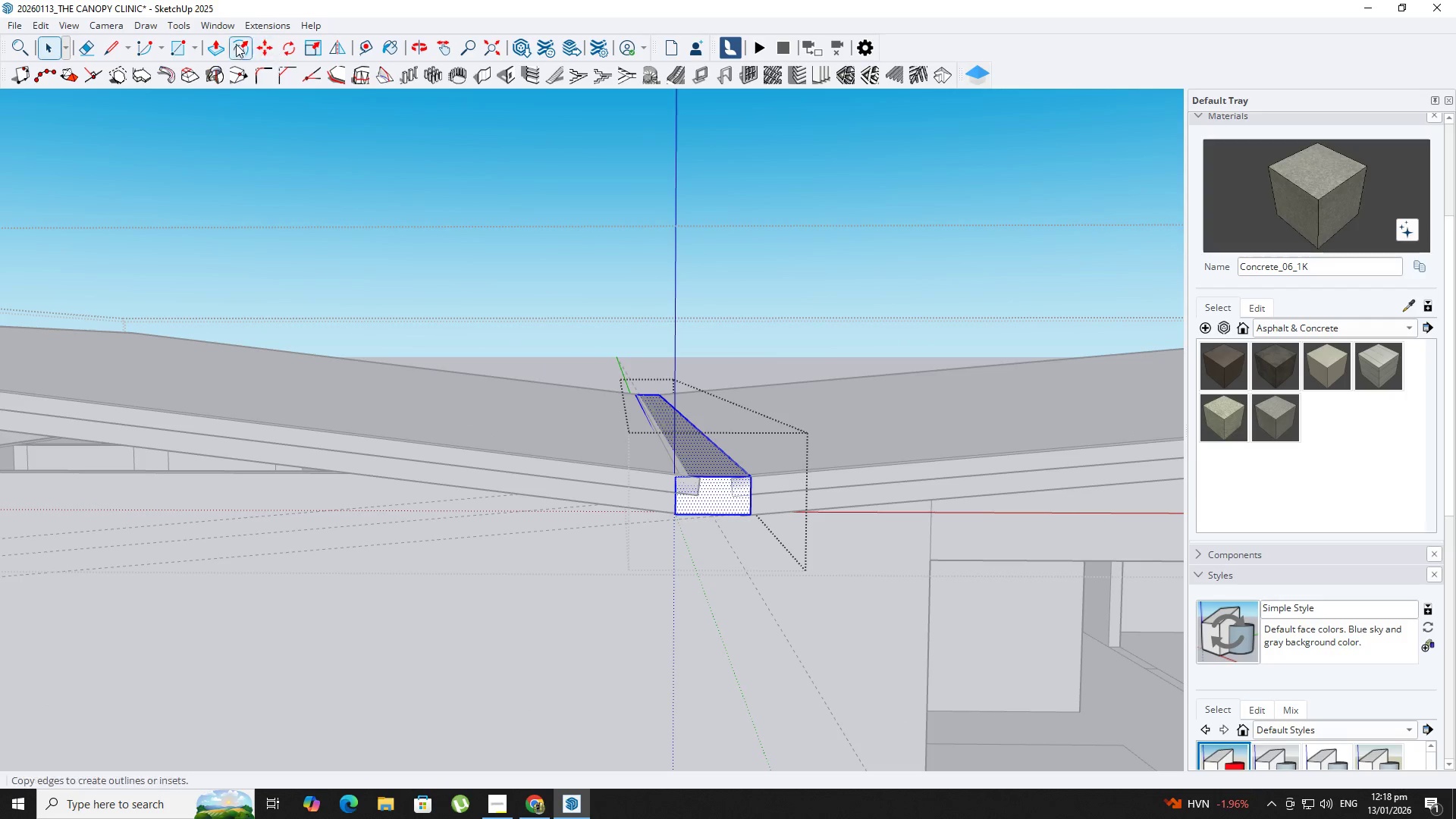 
key(Backquote)
 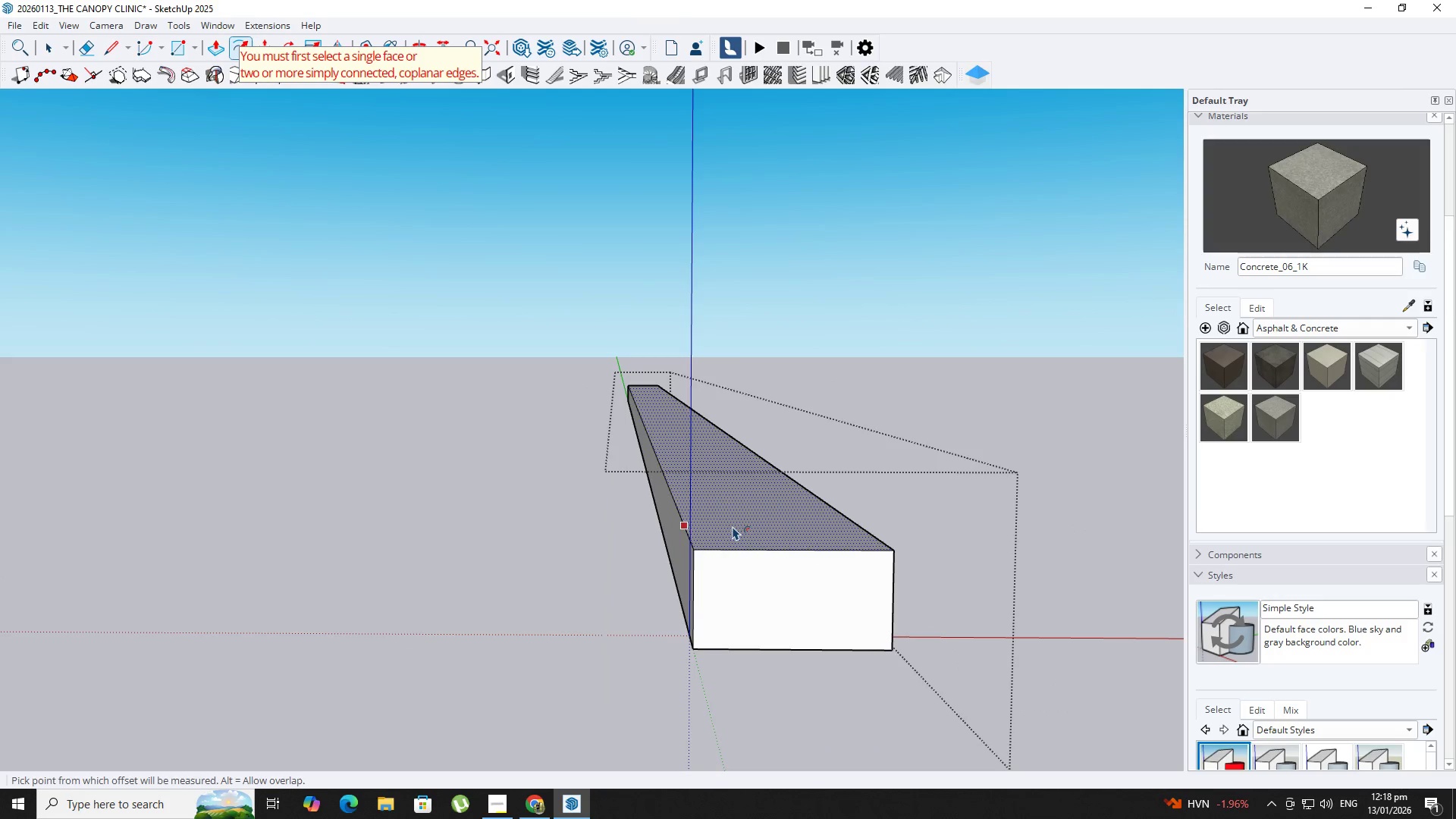 
left_click([718, 534])
 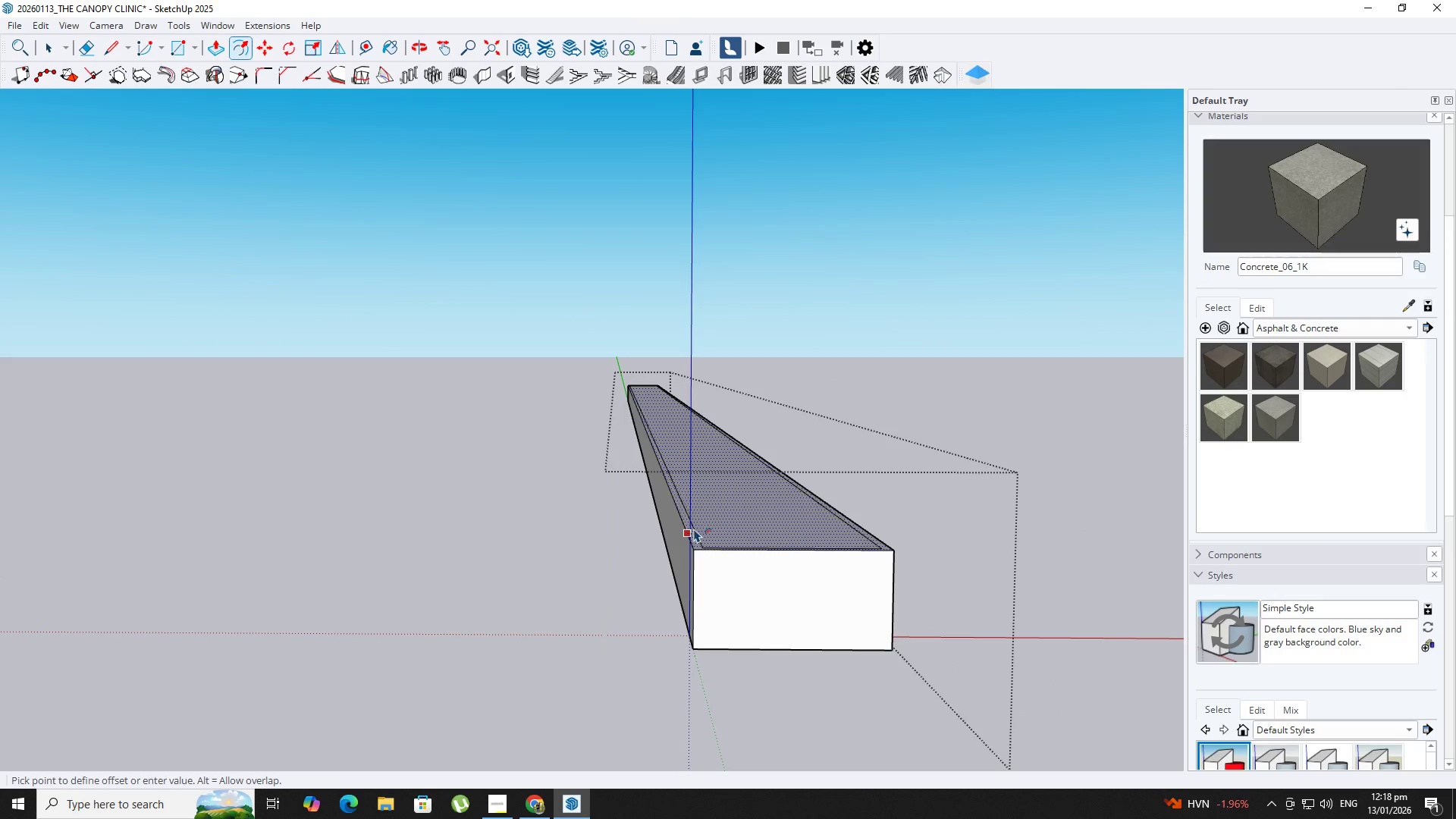 
scroll: coordinate [733, 526], scroll_direction: up, amount: 6.0
 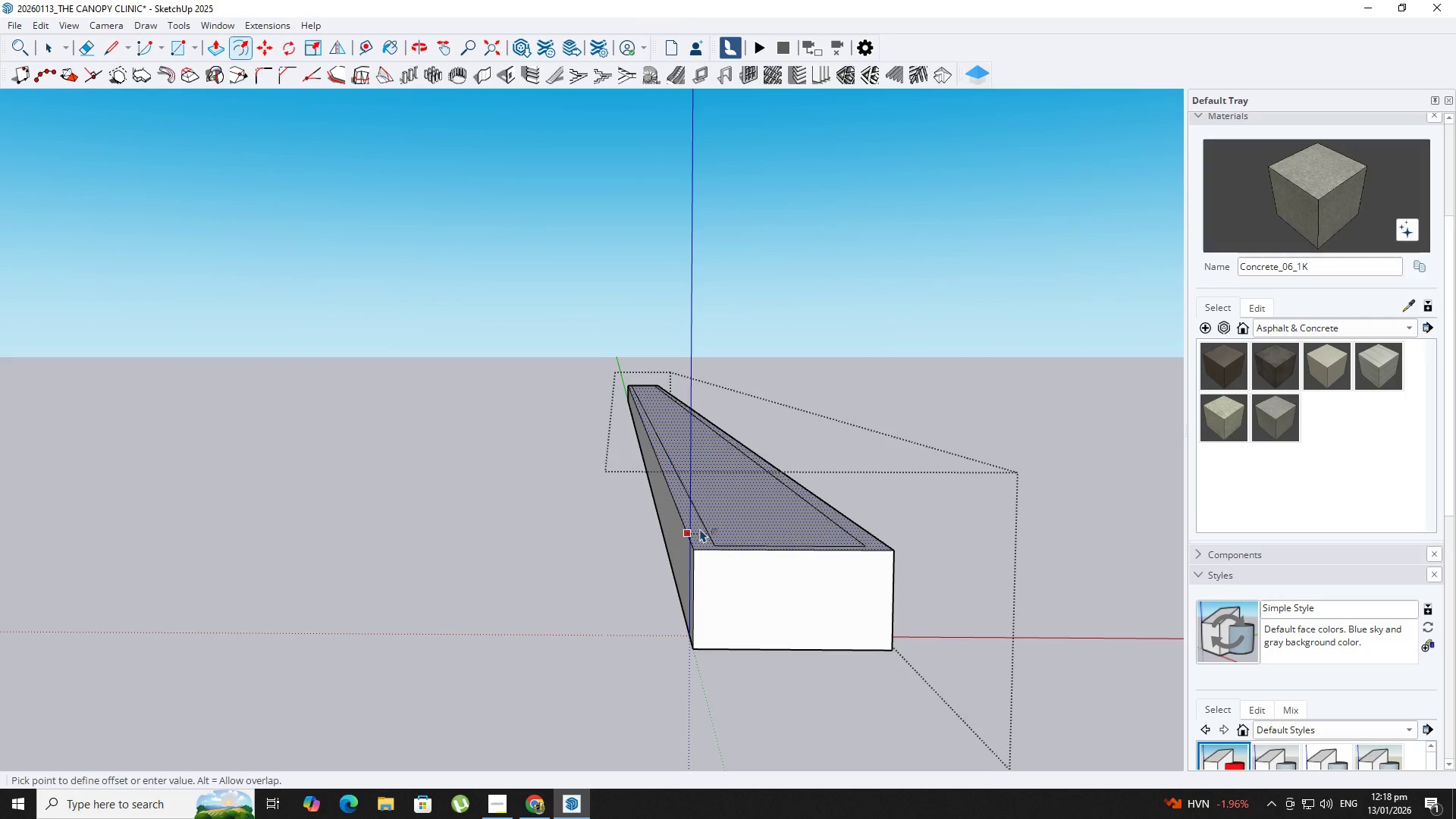 
left_click([694, 529])
 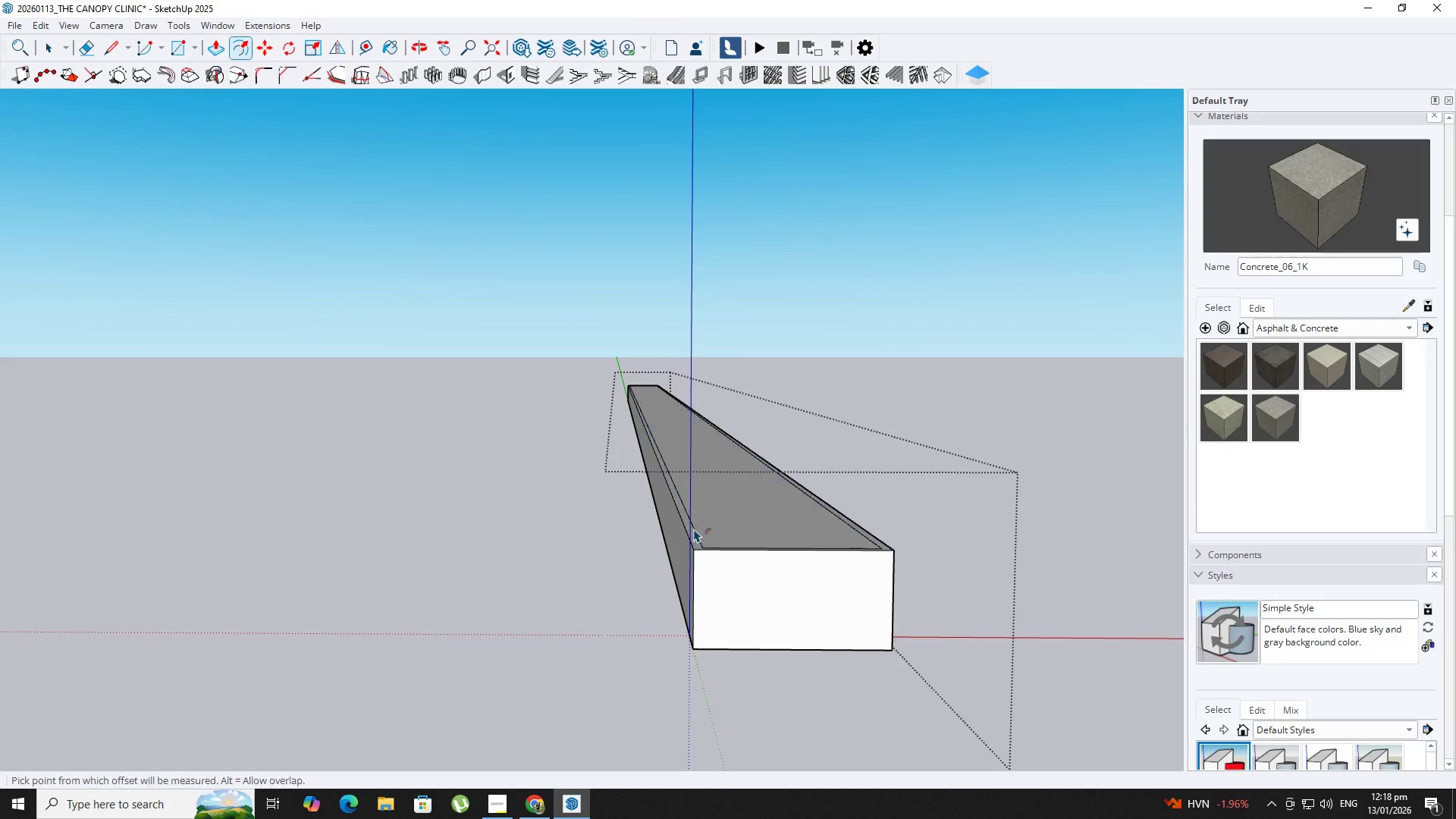 
key(Space)
 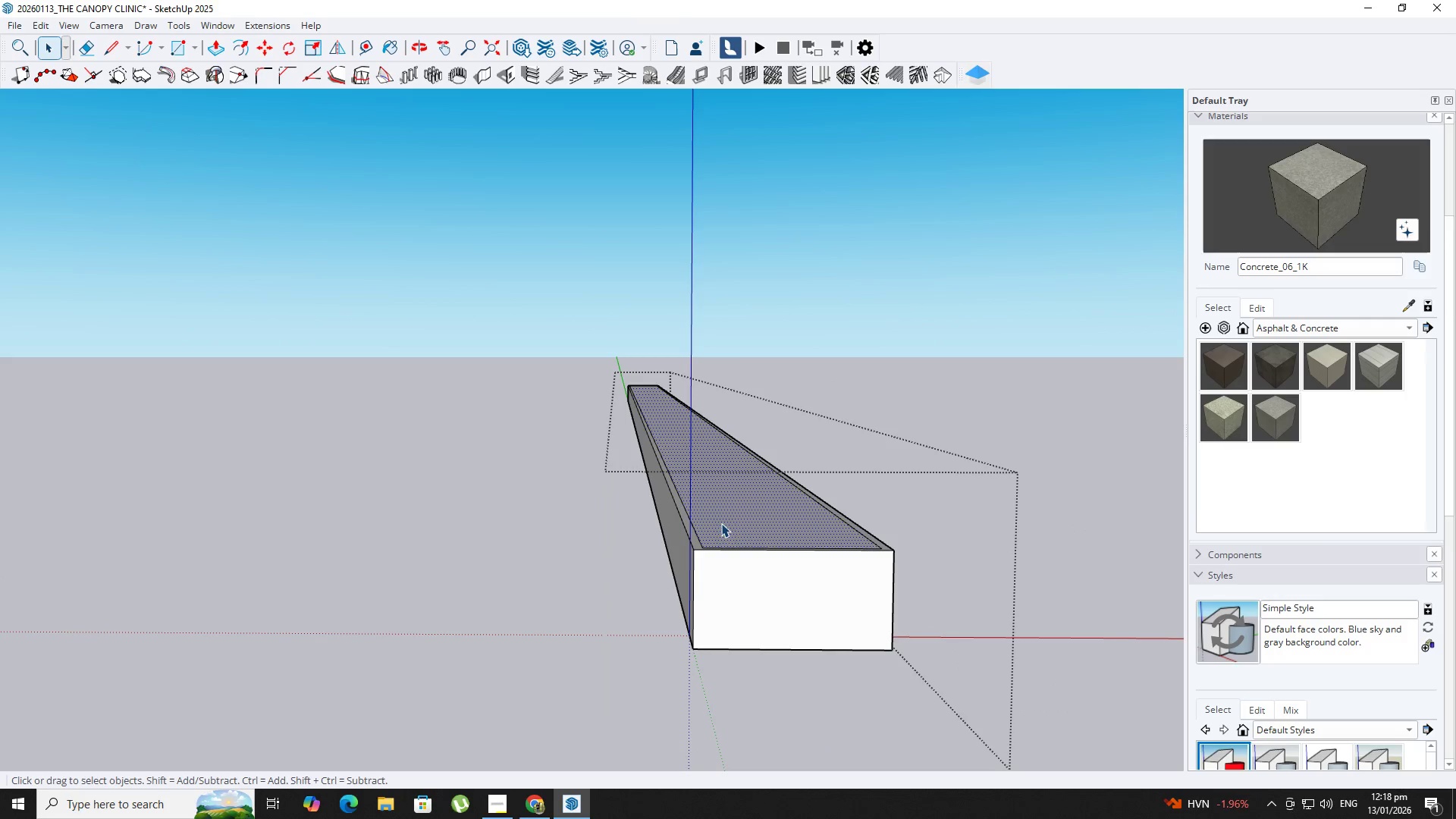 
key(P)
 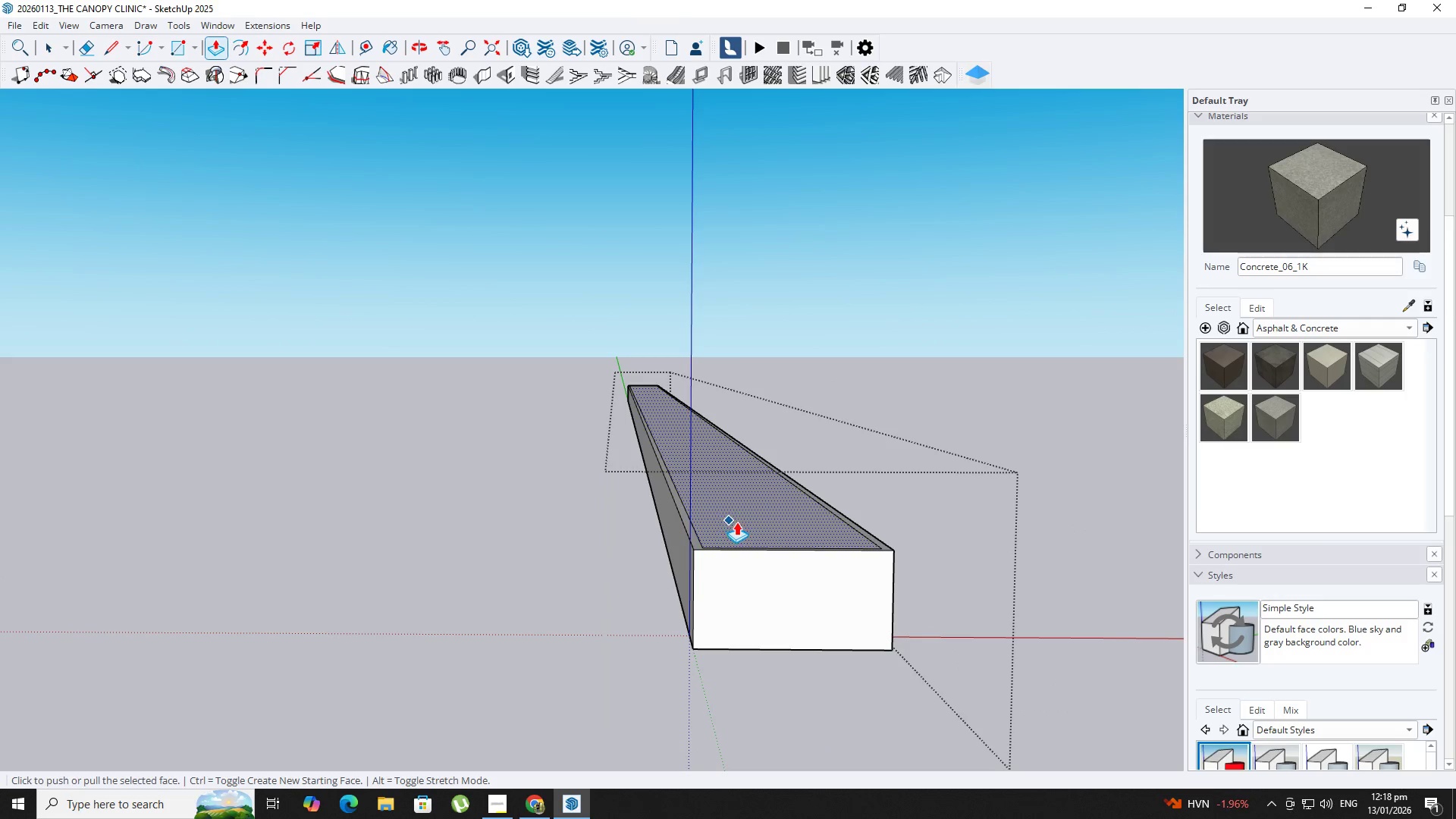 
left_click([736, 522])
 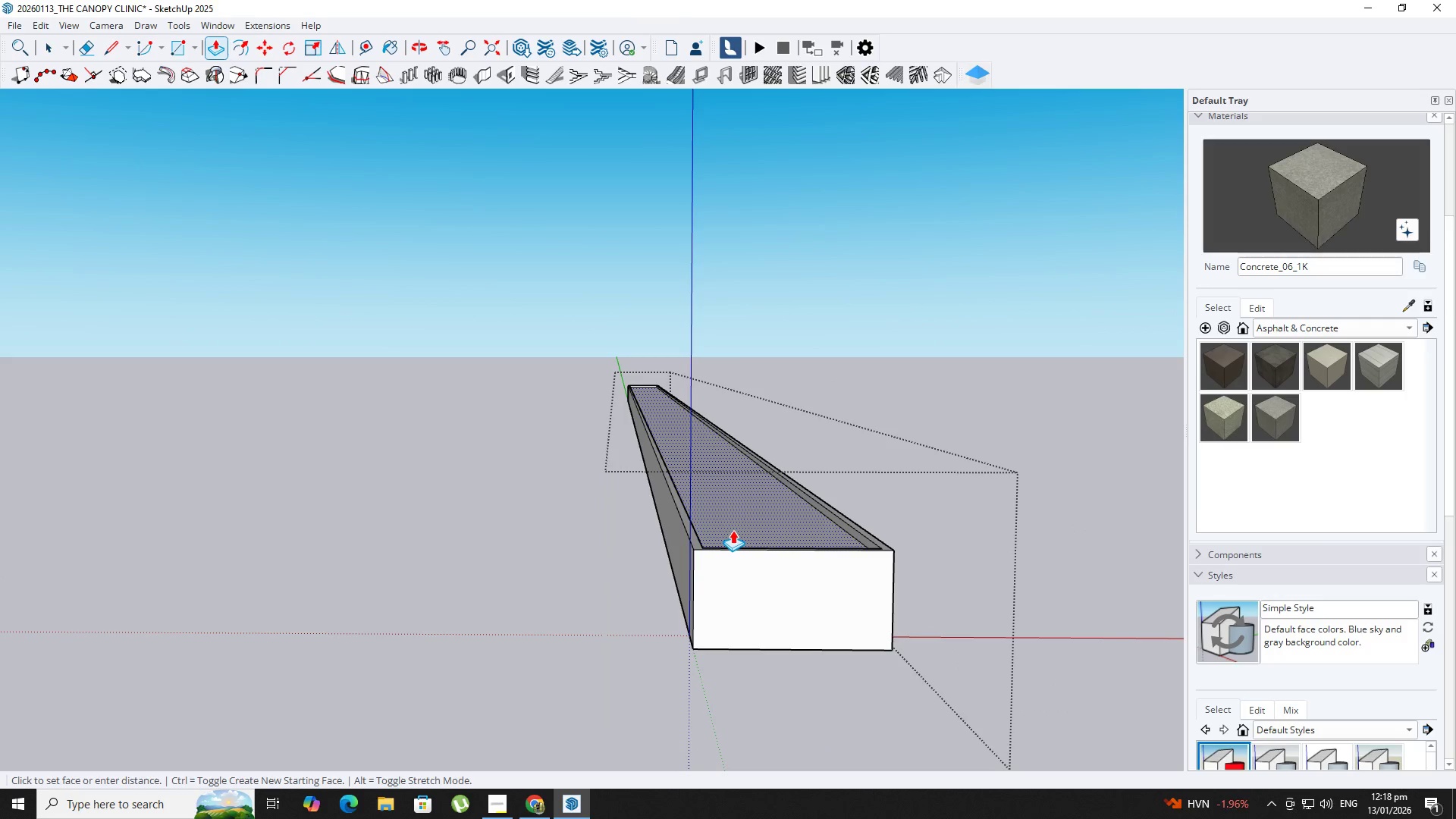 
left_click([733, 530])
 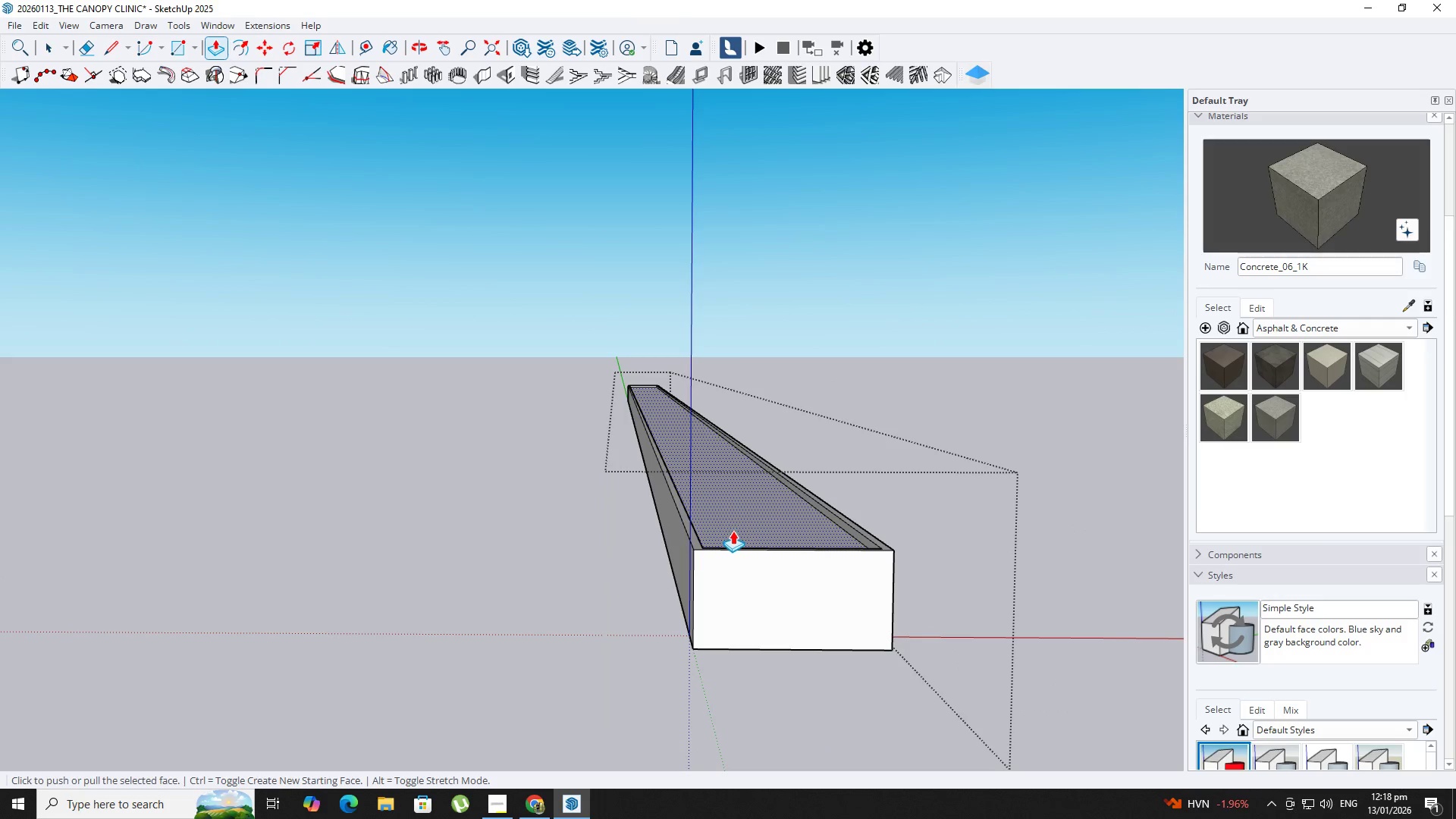 
key(Space)
 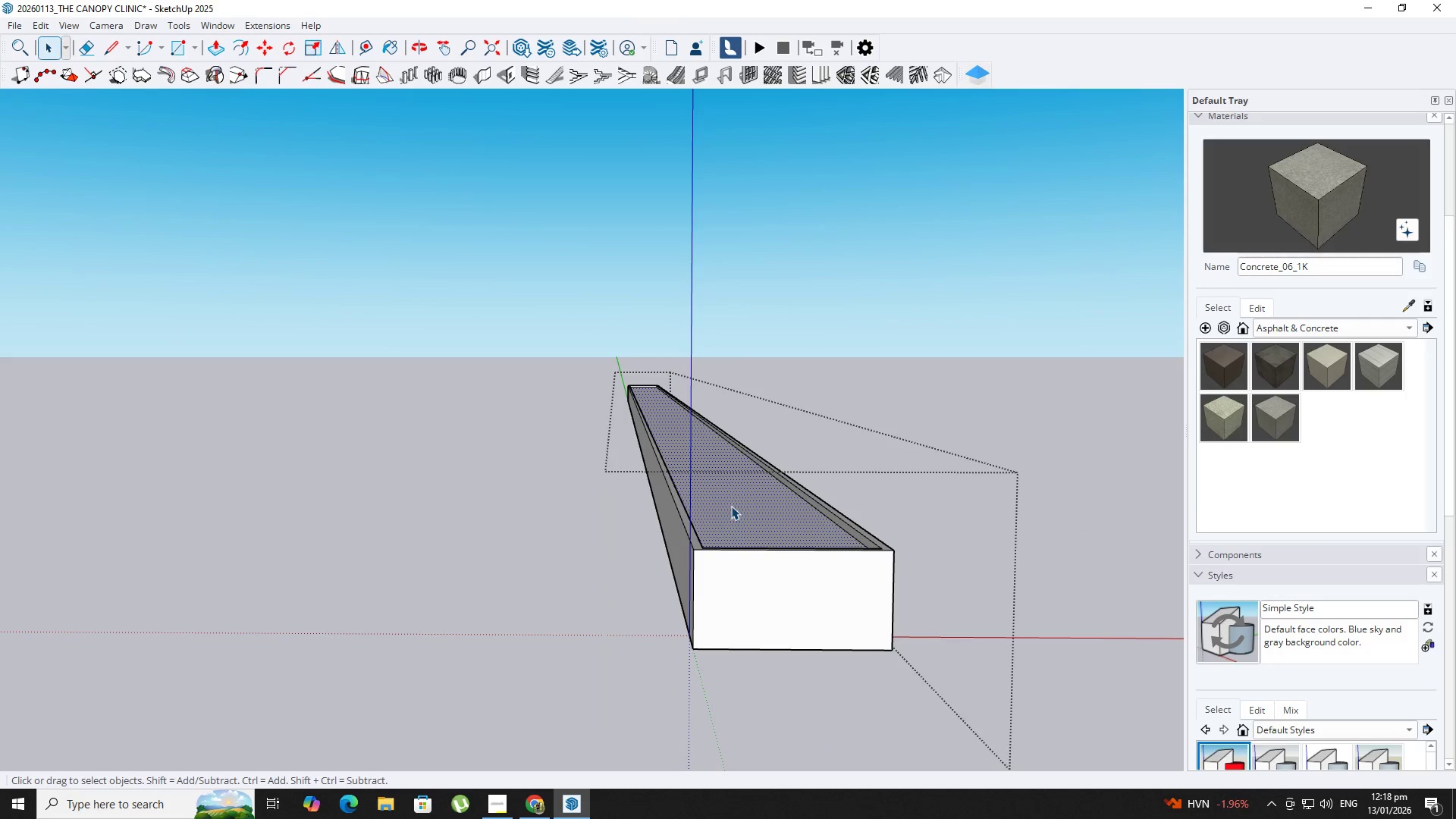 
key(P)
 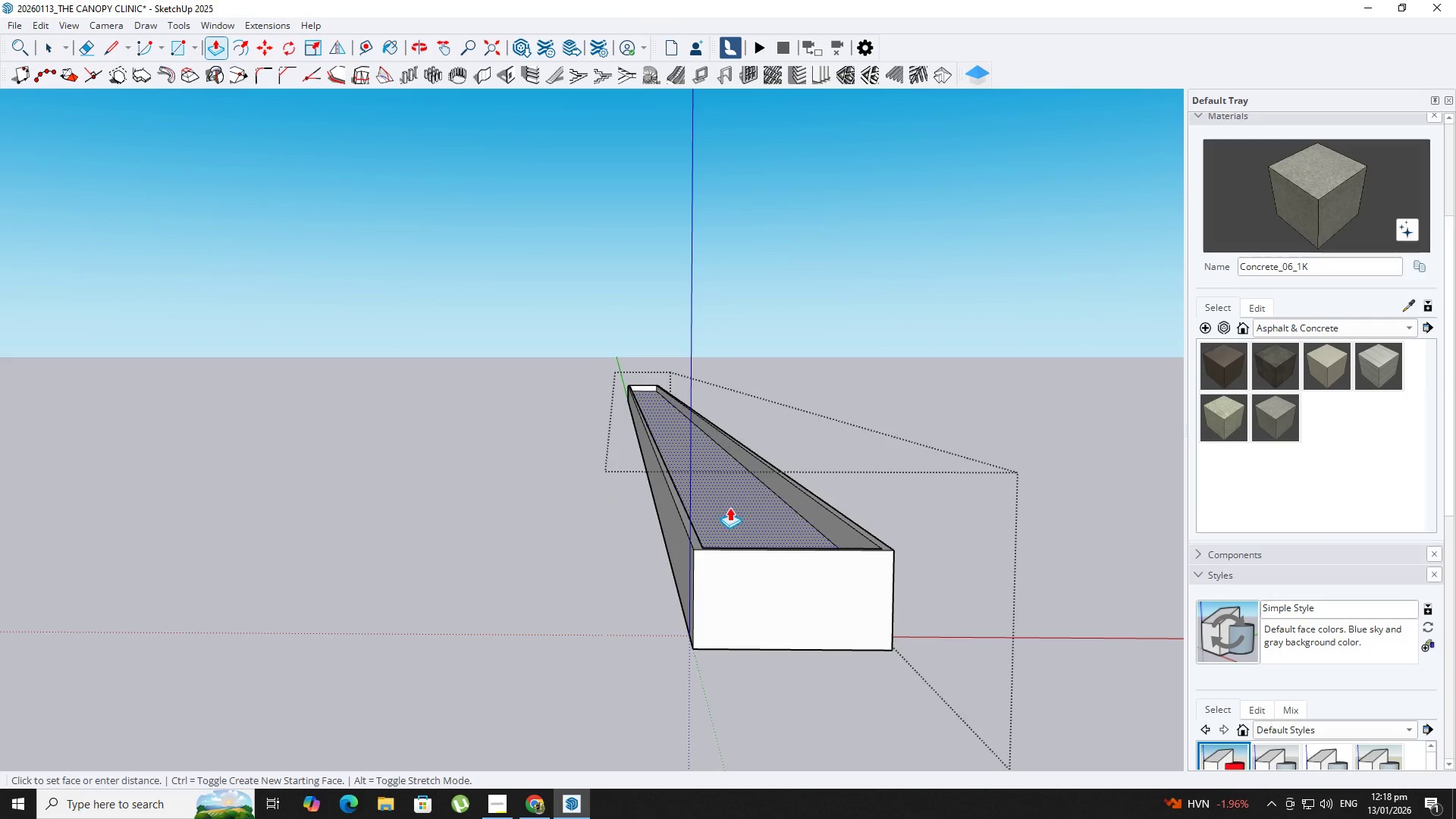 
left_click([730, 508])
 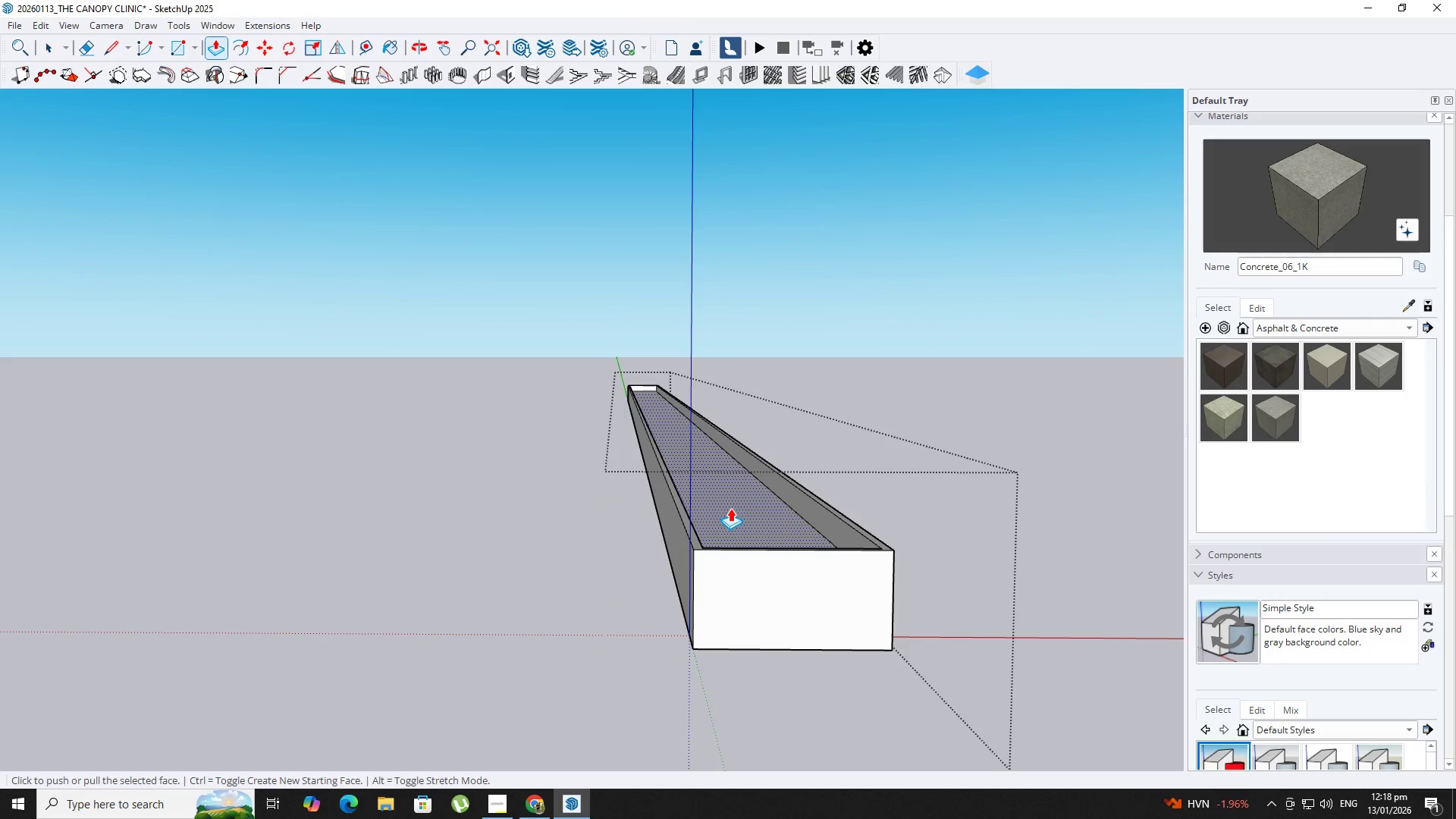 
key(Space)
 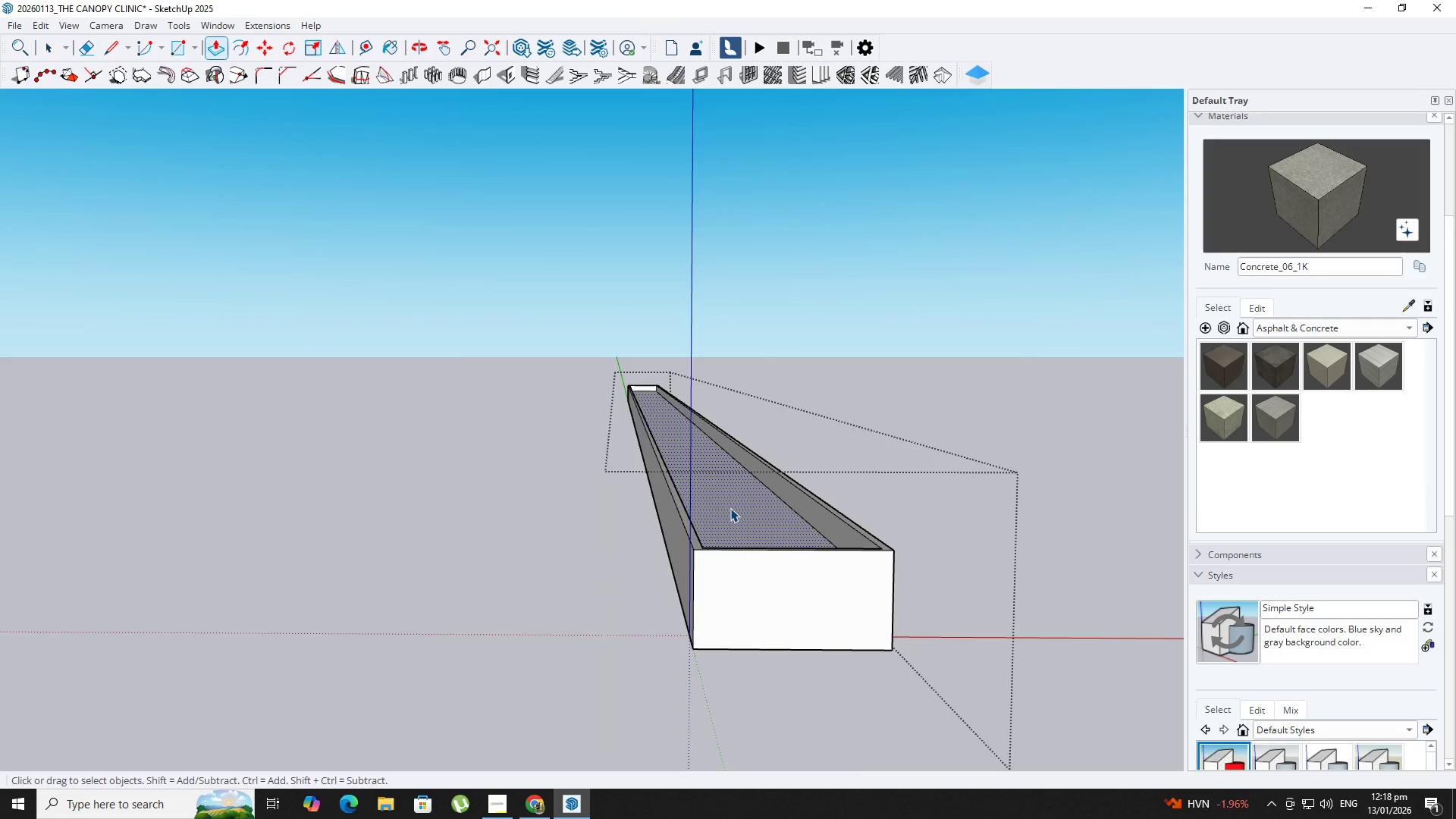 
key(Escape)
 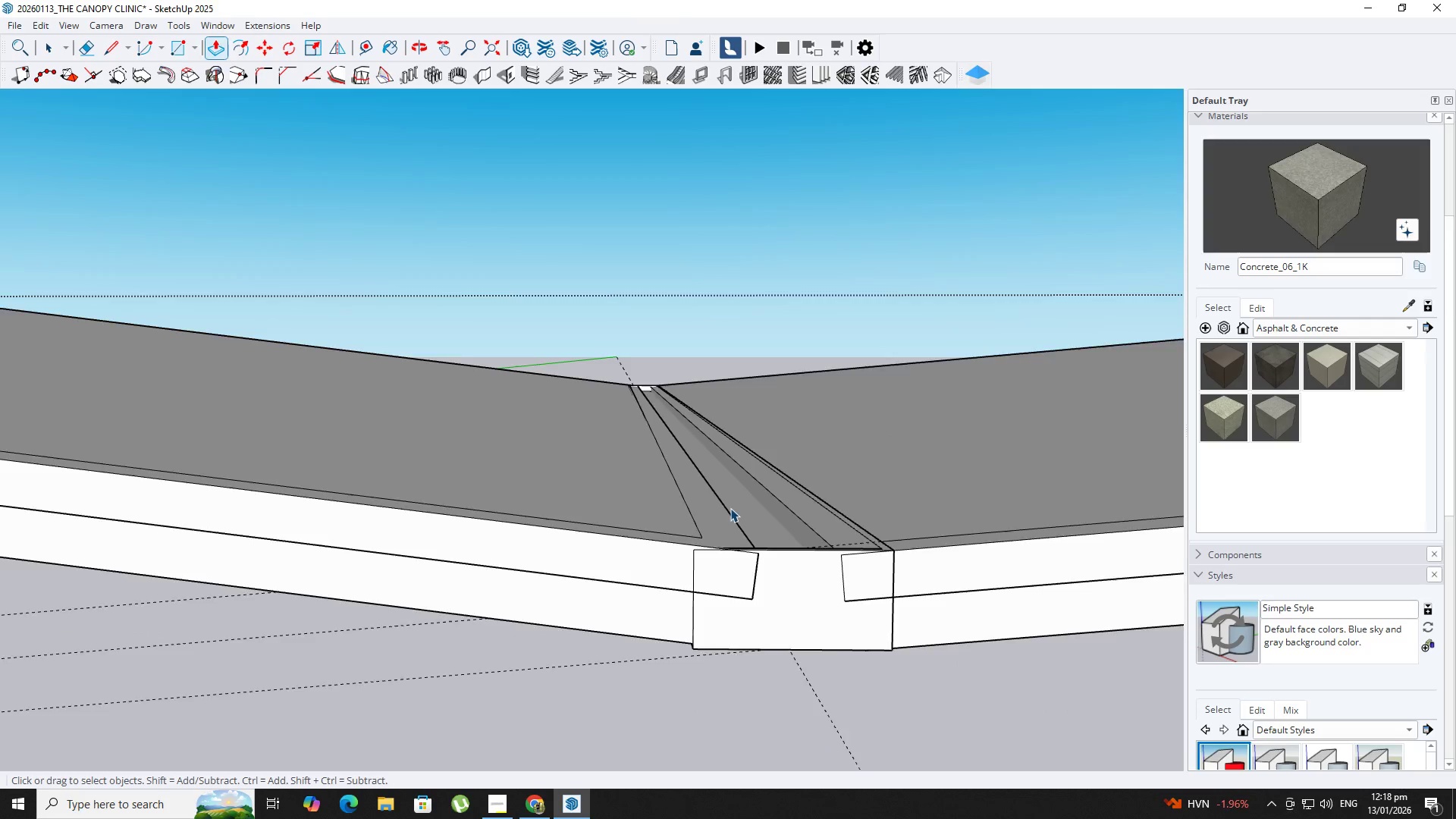 
key(Escape)
 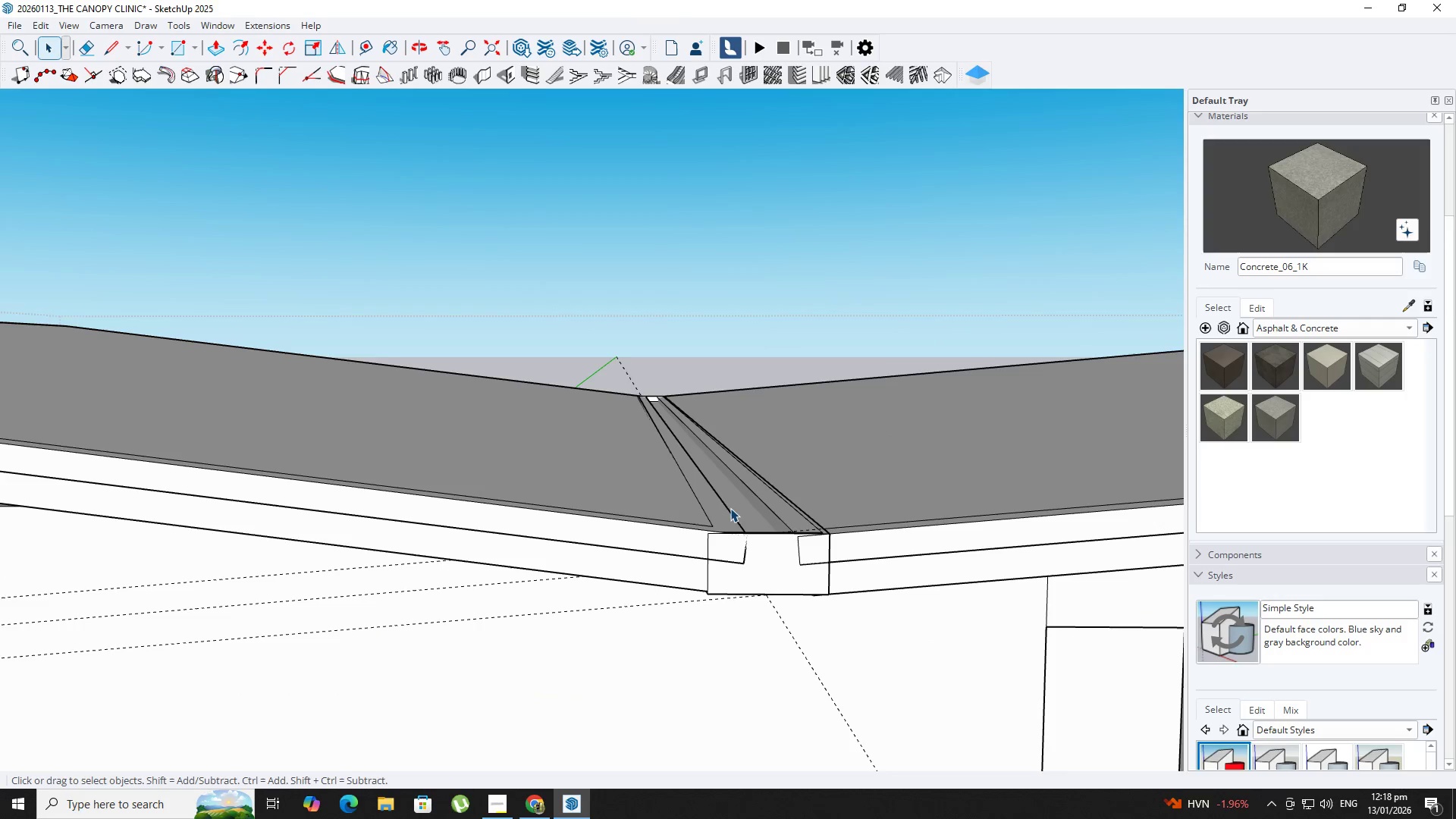 
key(Escape)
 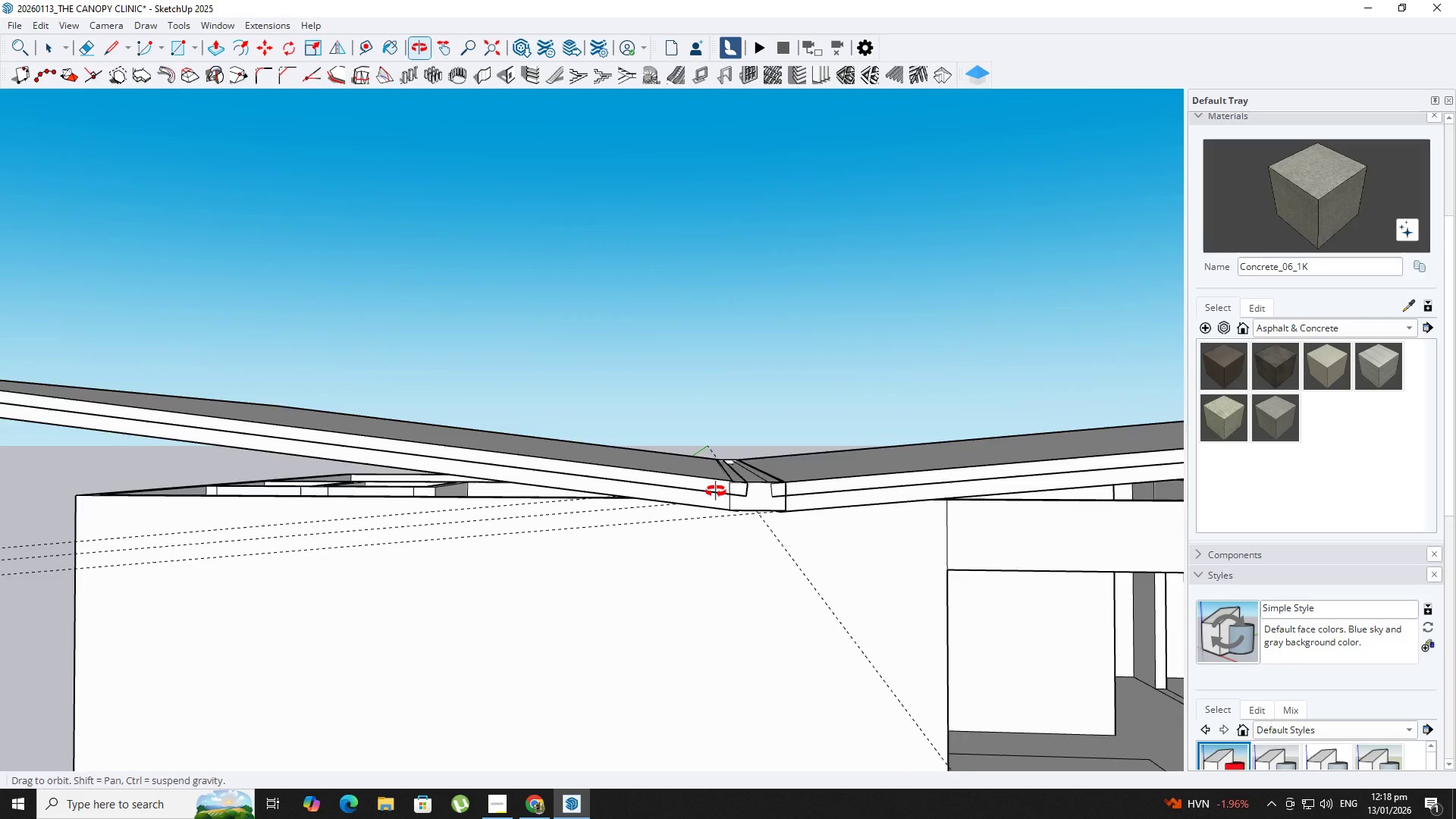 
scroll: coordinate [683, 482], scroll_direction: down, amount: 10.0
 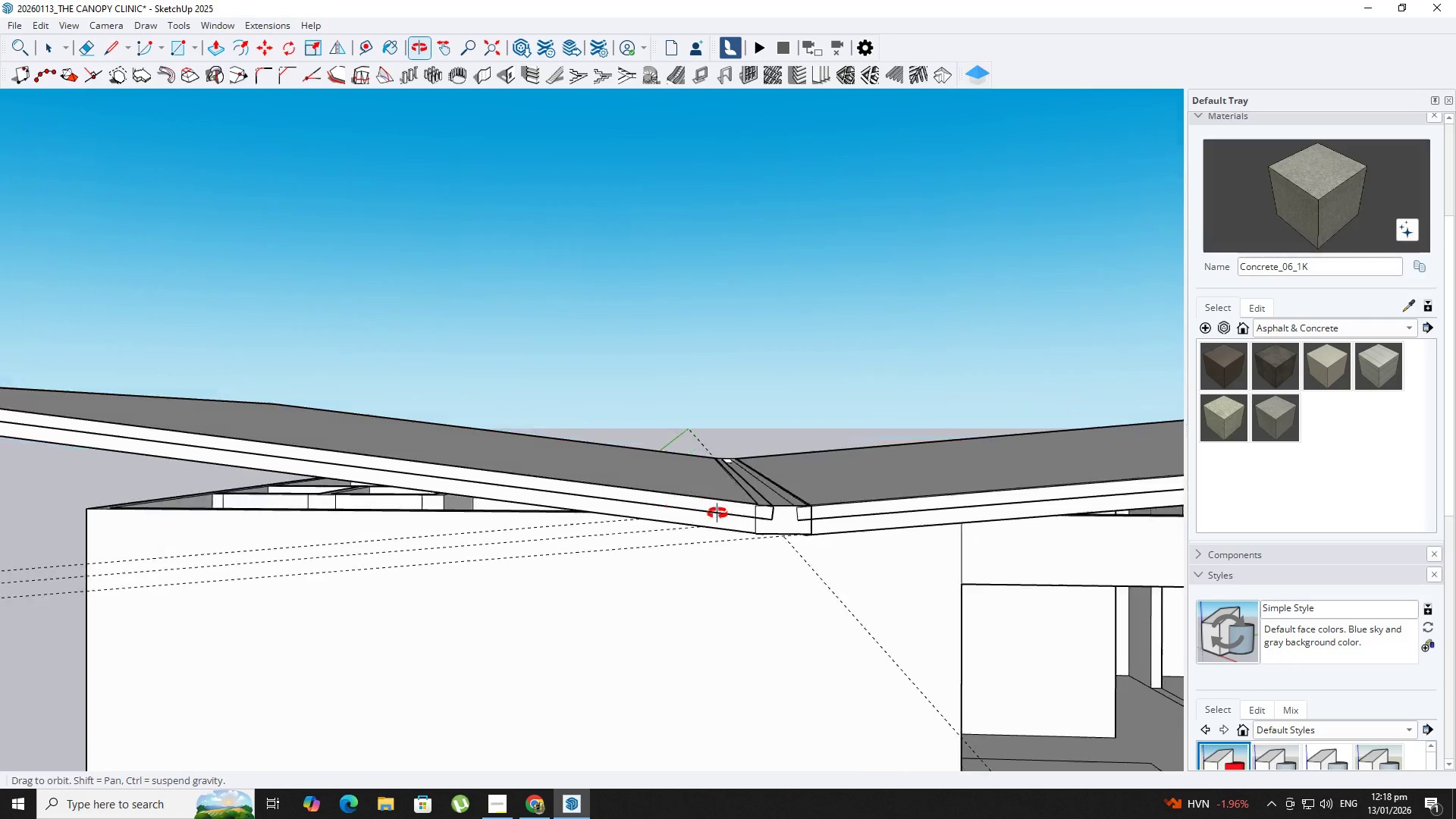 
left_click([781, 560])
 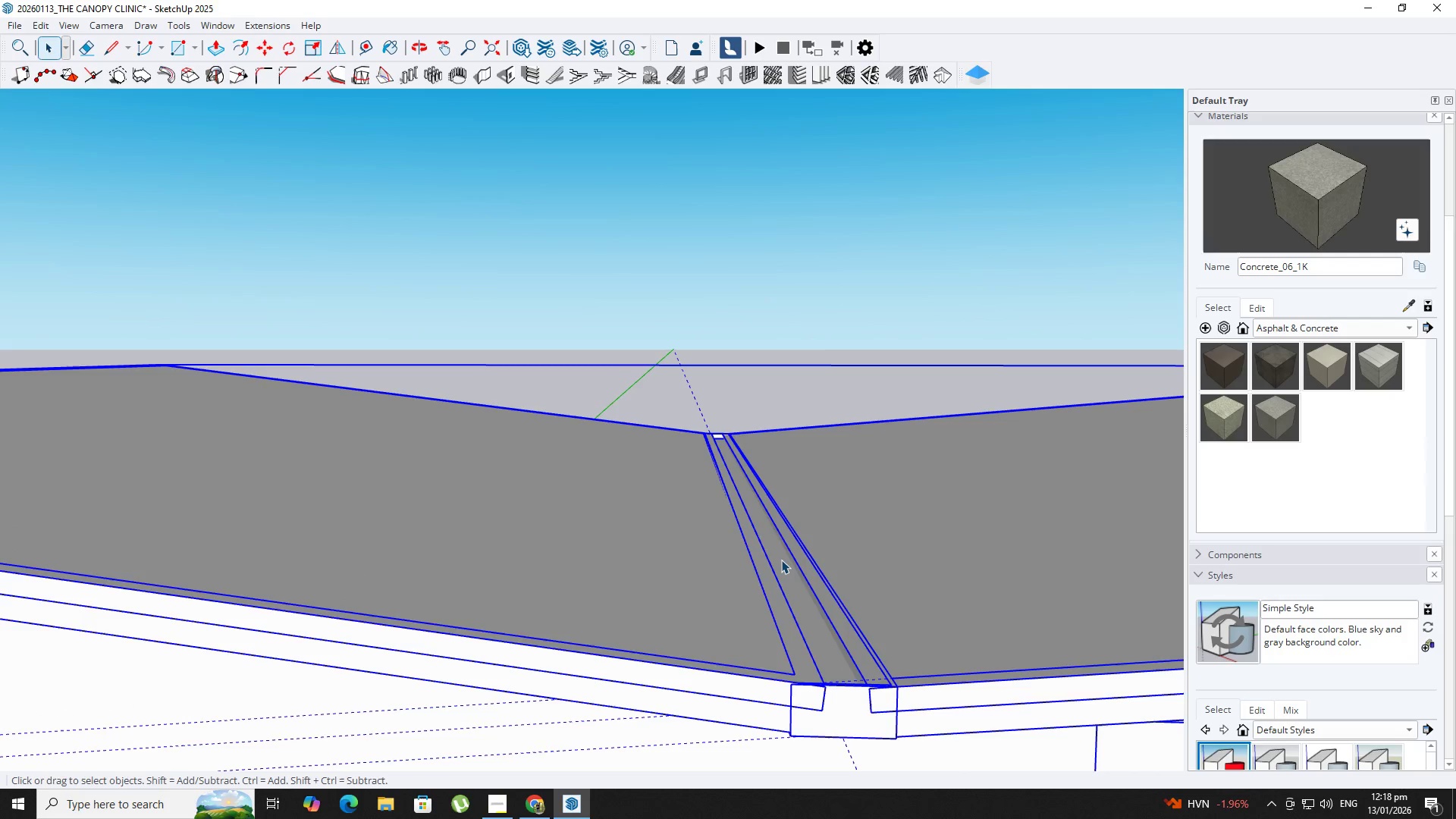 
scroll: coordinate [783, 555], scroll_direction: up, amount: 4.0
 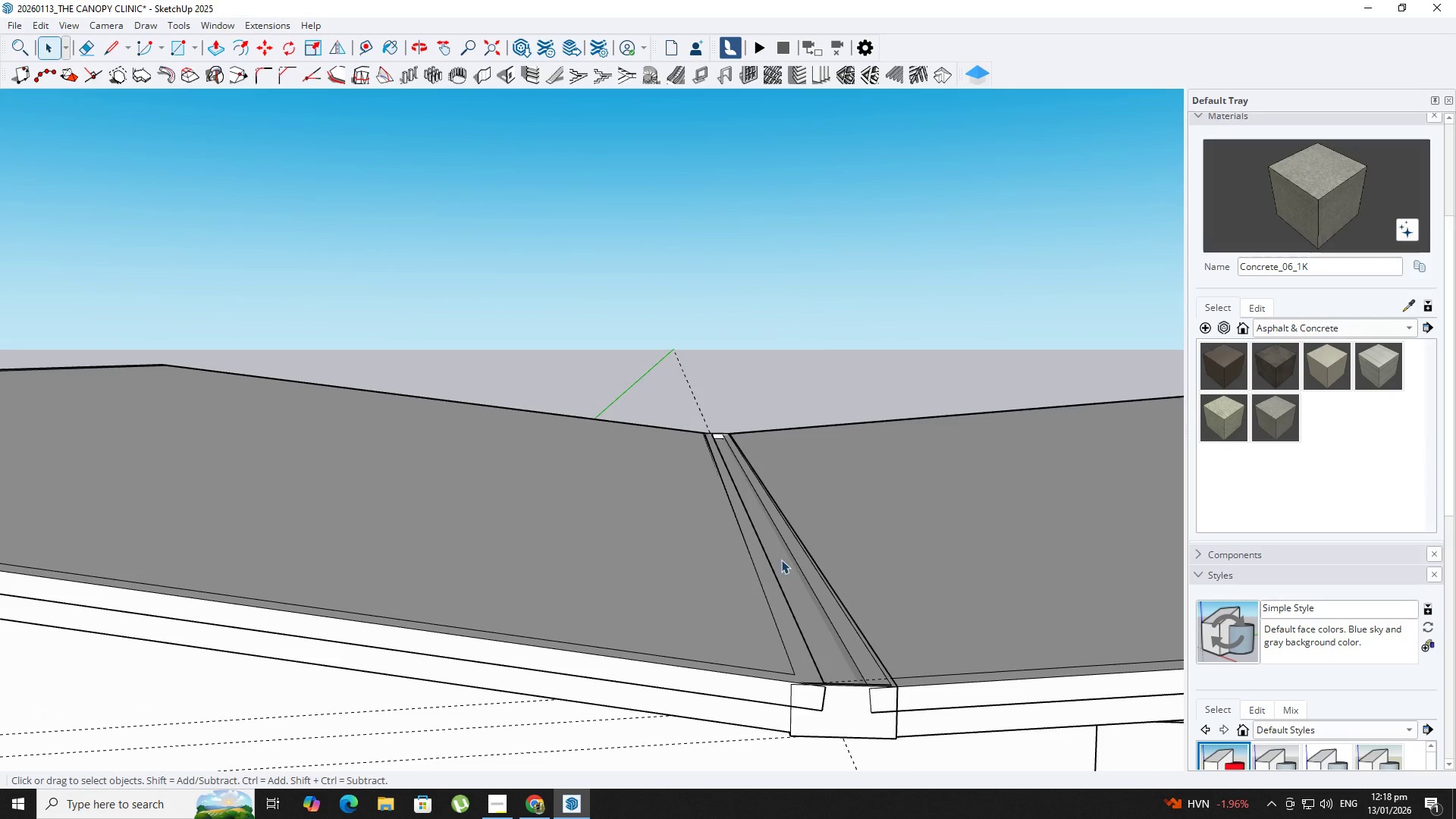 
double_click([781, 560])
 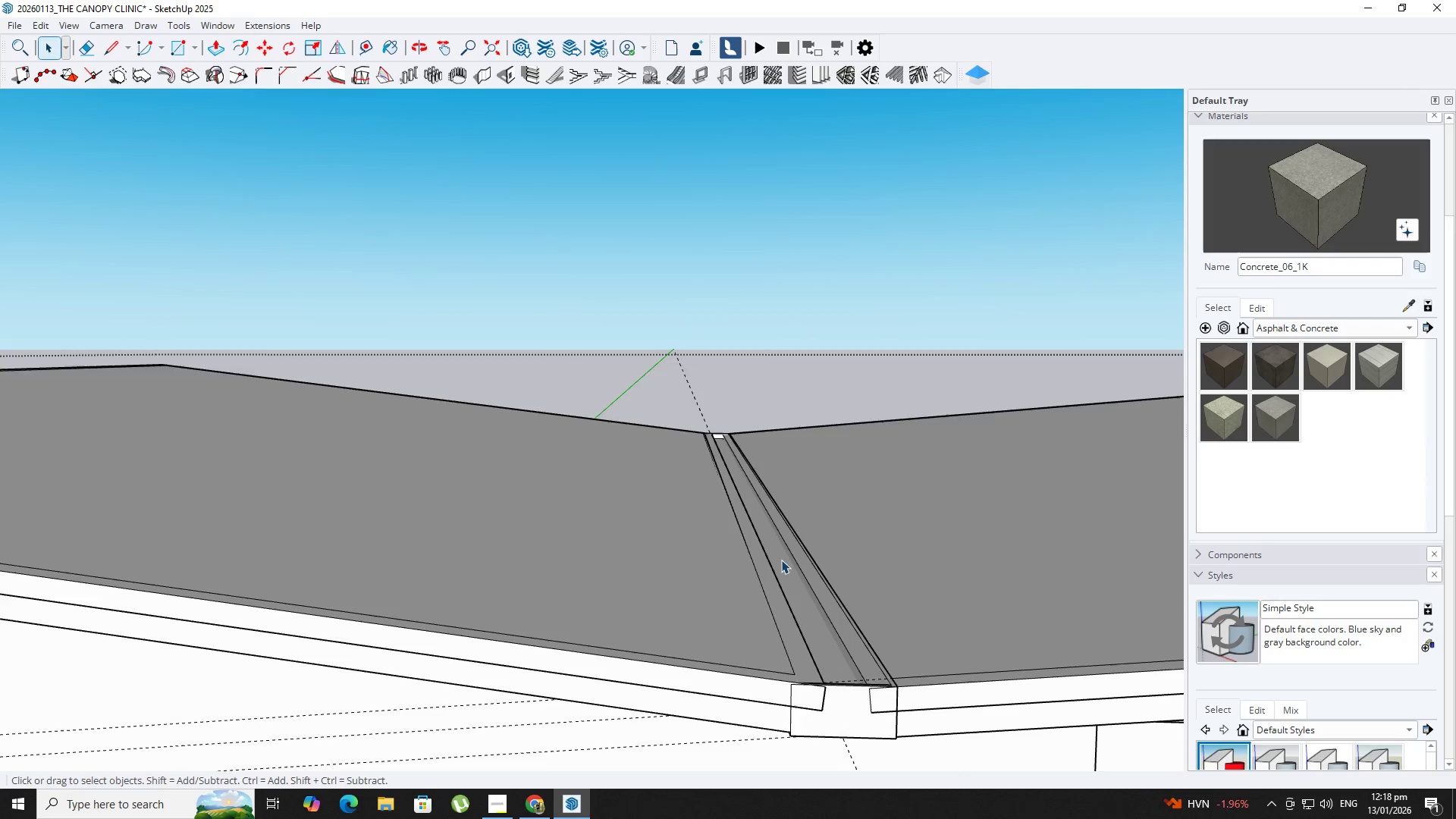 
triple_click([781, 560])
 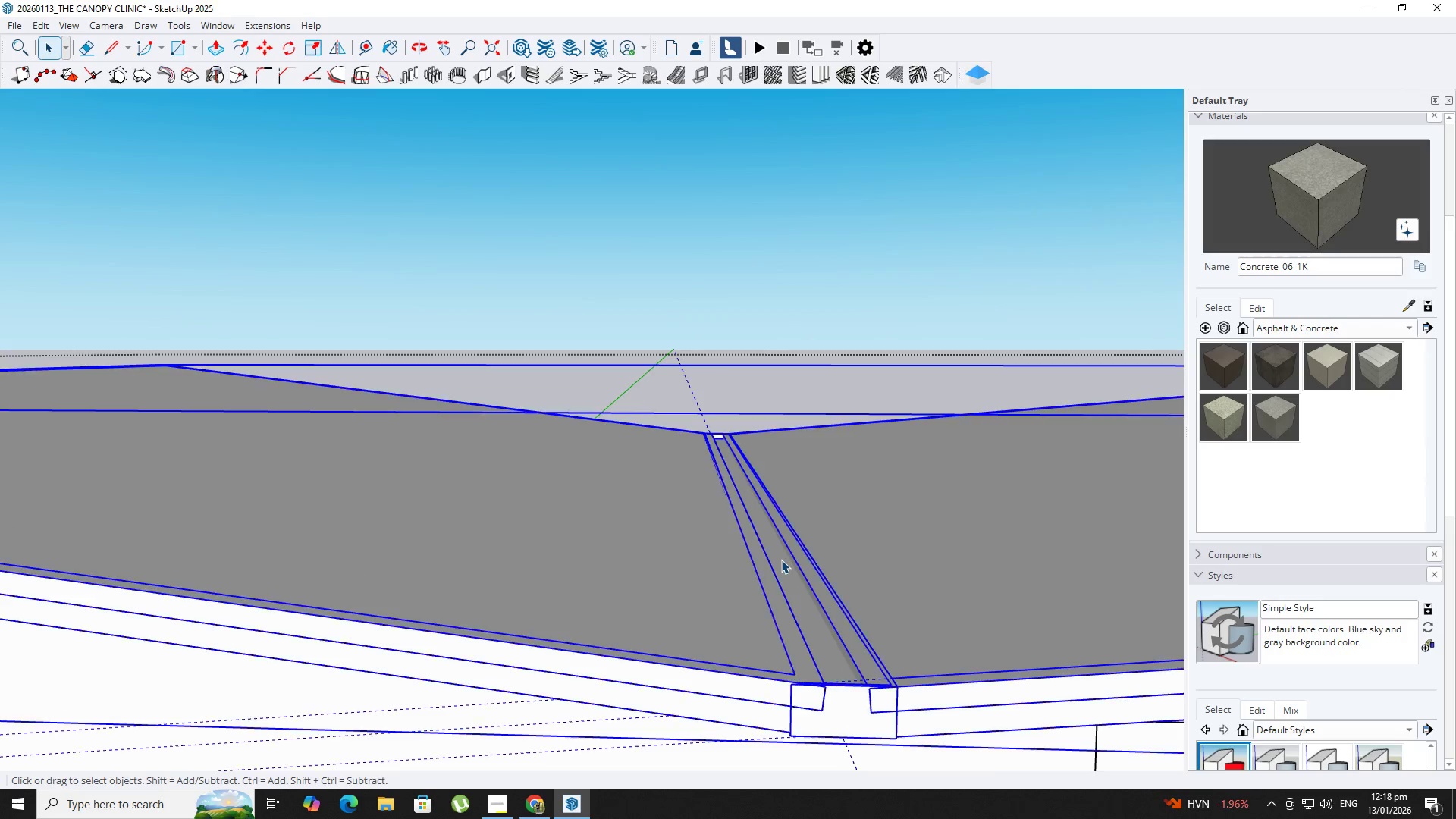 
triple_click([781, 560])
 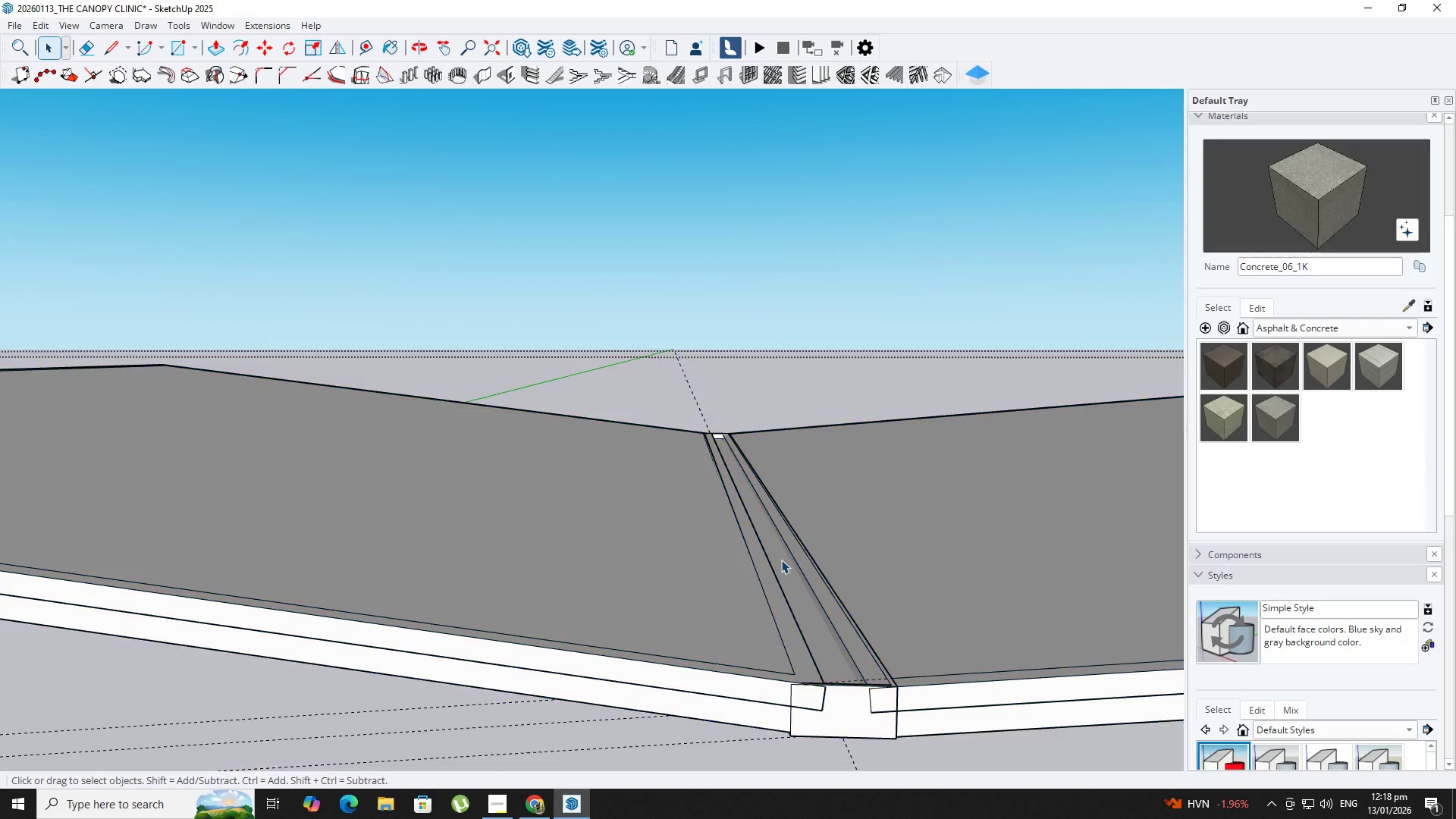 
triple_click([781, 560])
 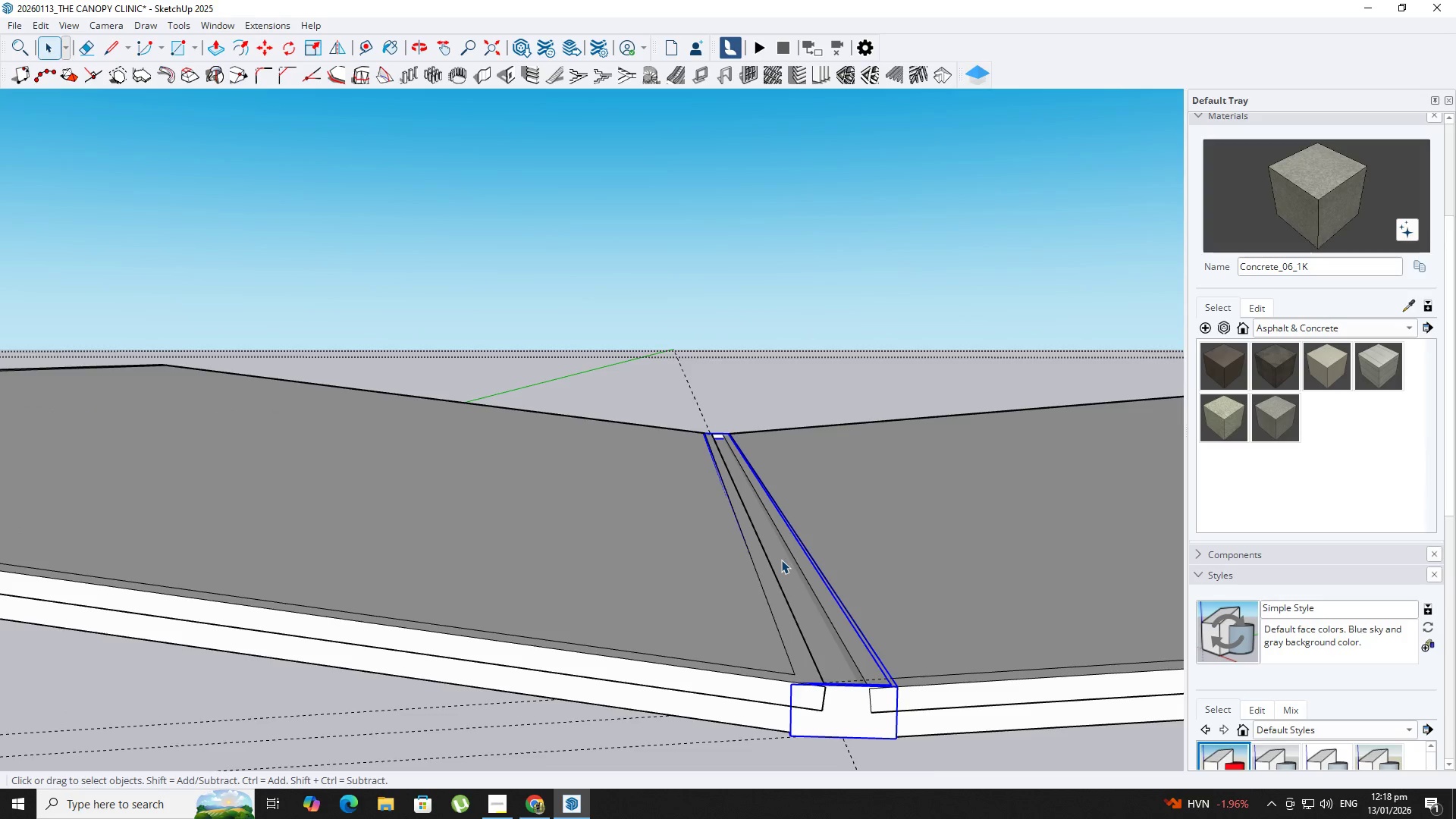 
triple_click([781, 560])
 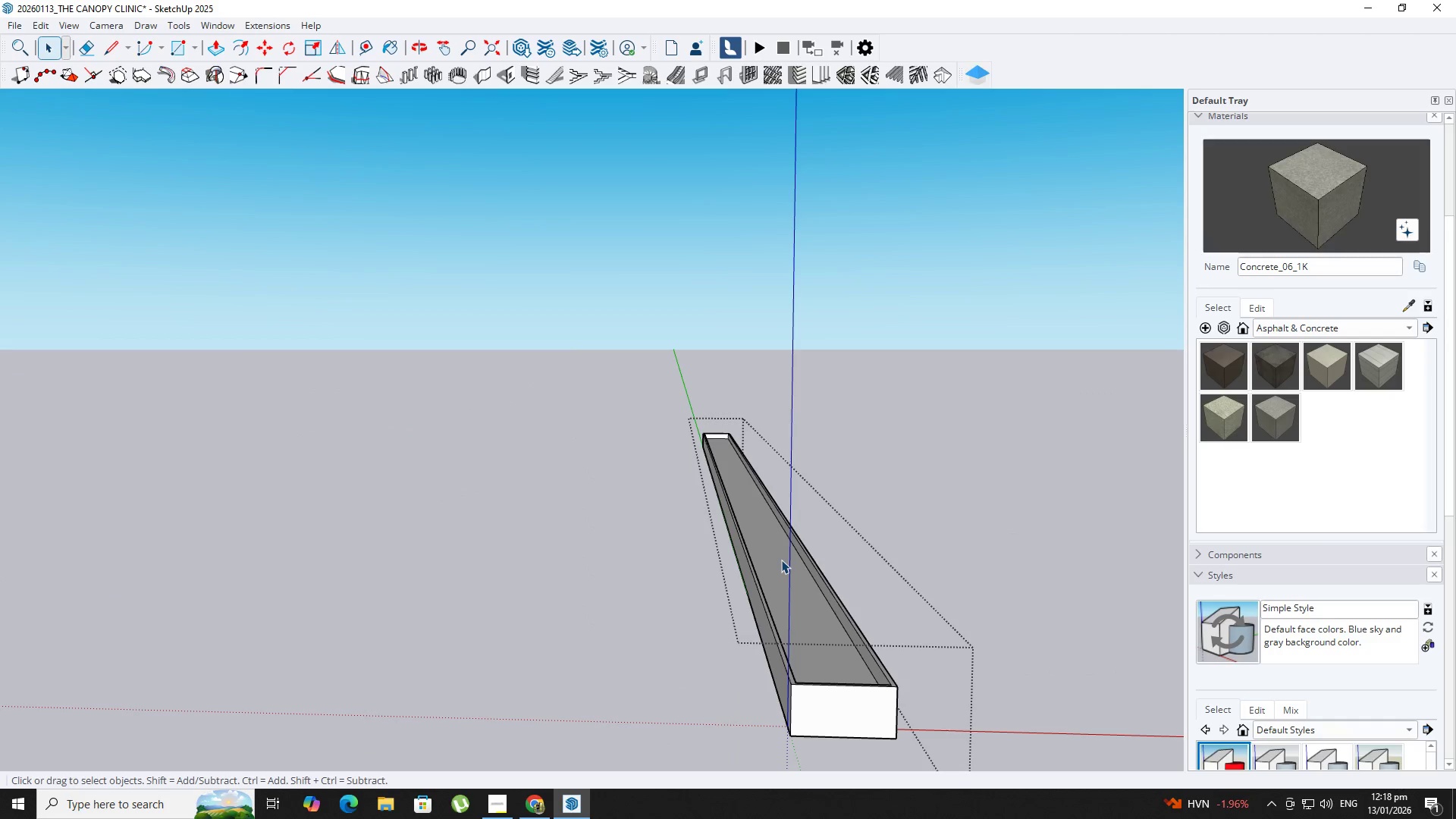 
triple_click([781, 560])
 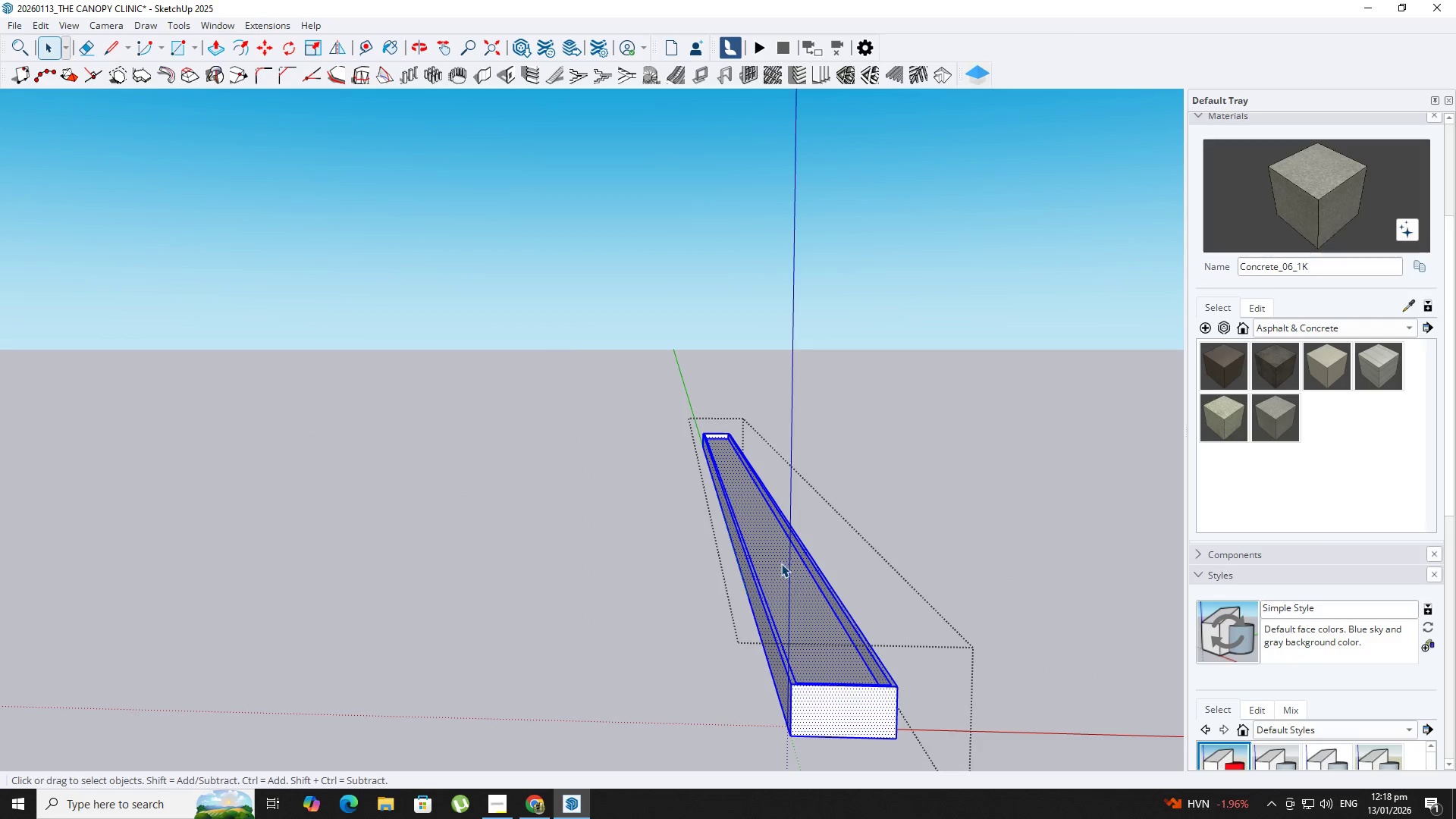 
key(O)
 